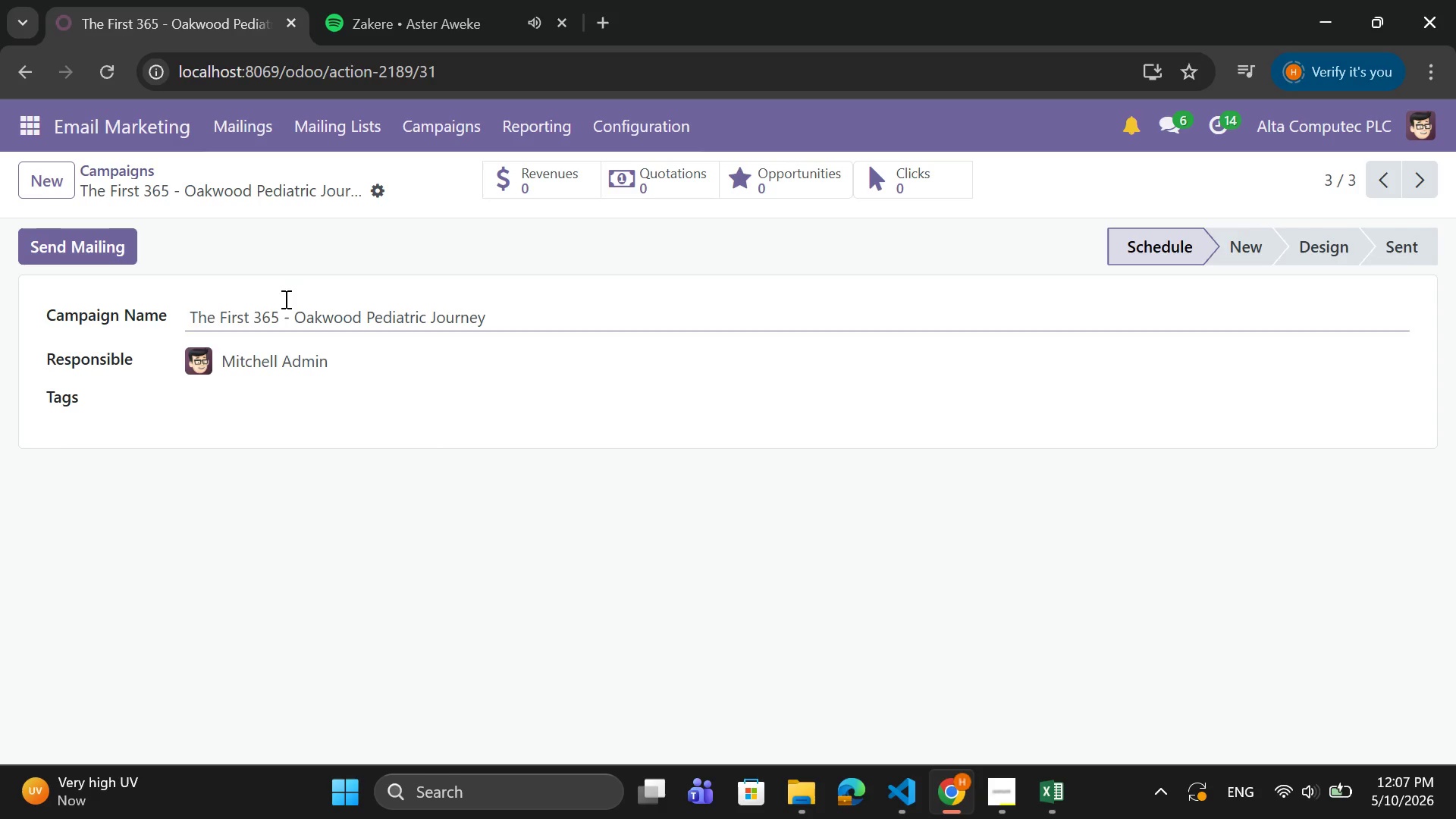 
left_click([375, 186])
 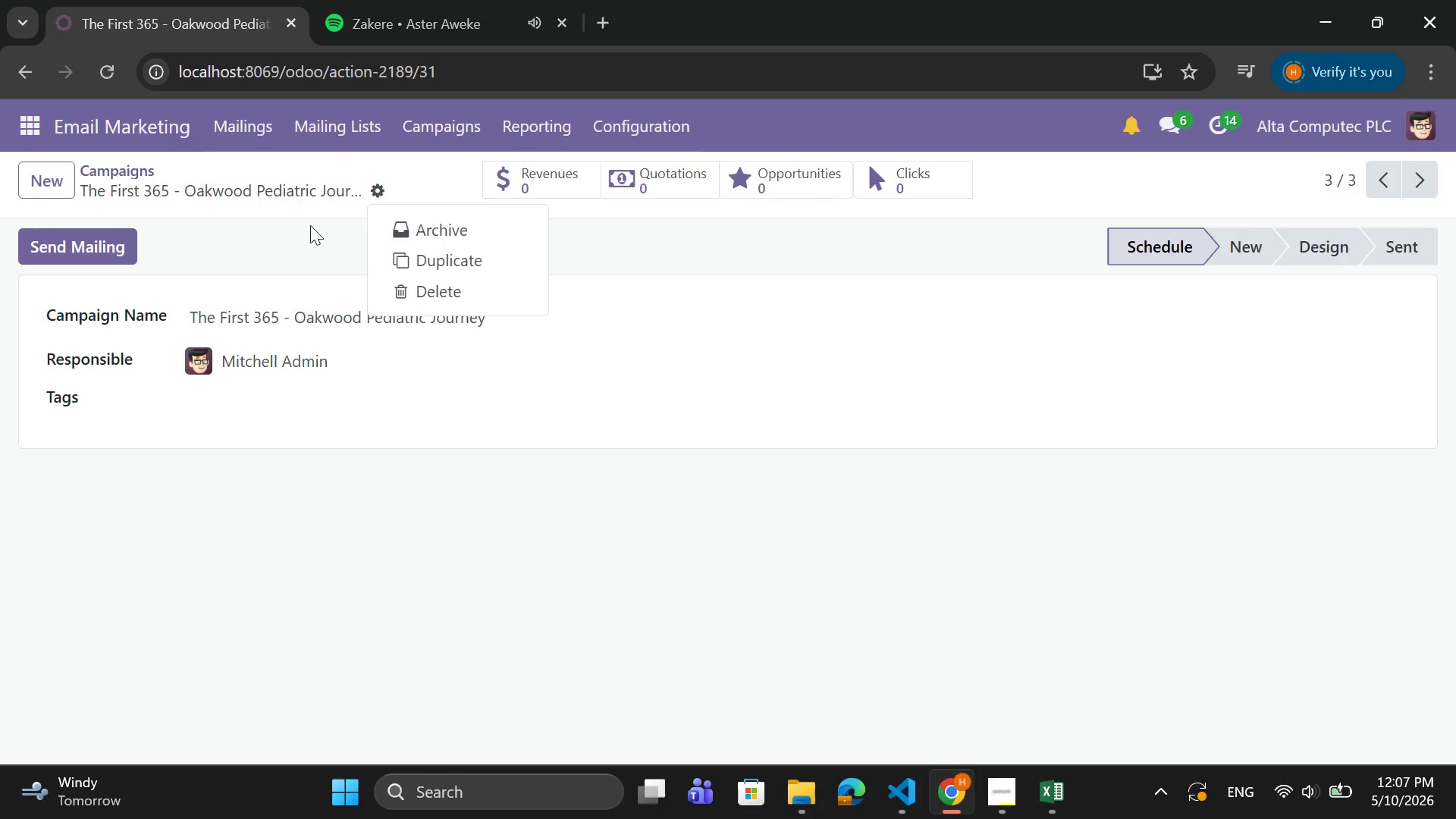 
left_click([302, 233])
 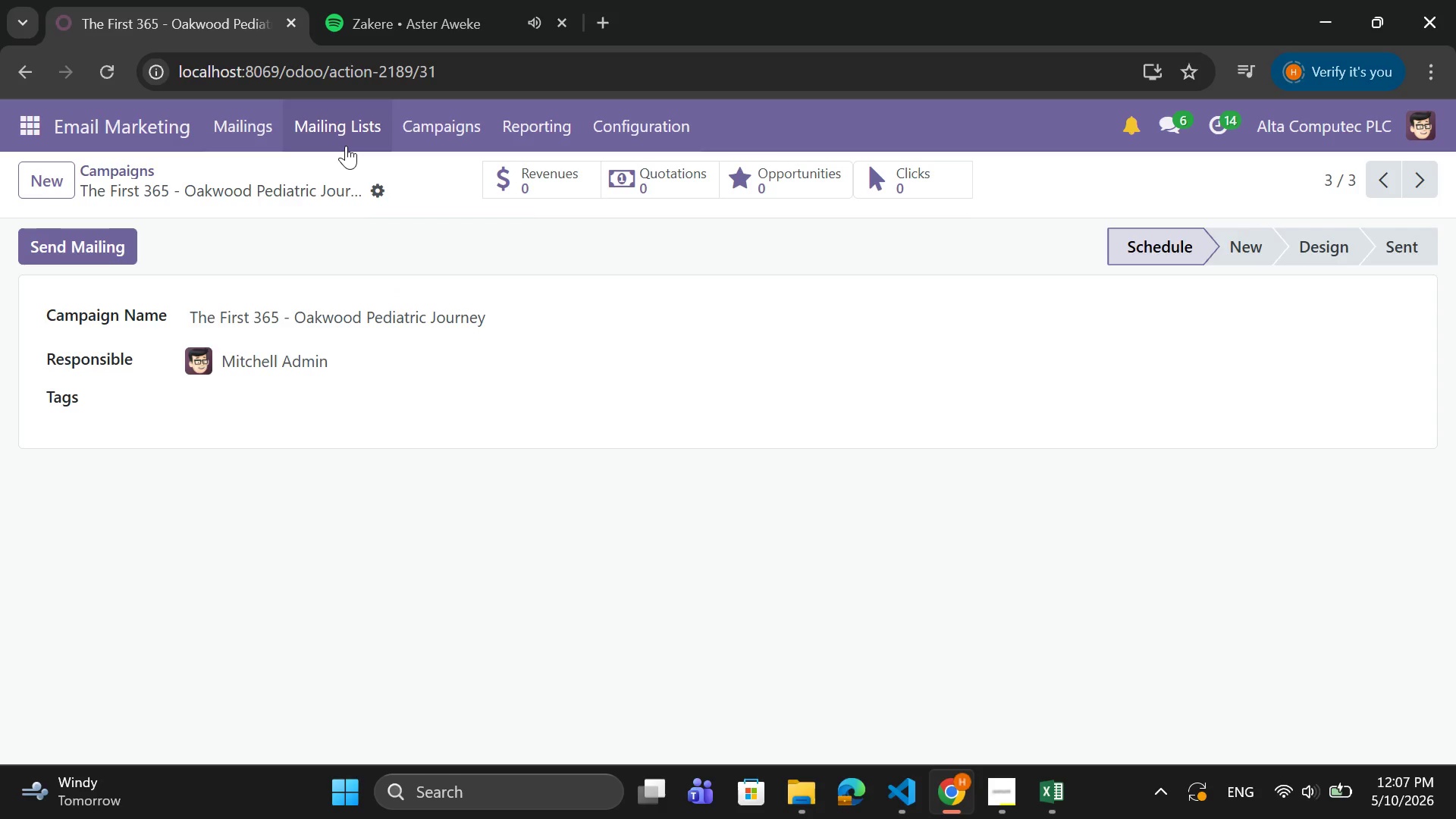 
left_click([346, 146])
 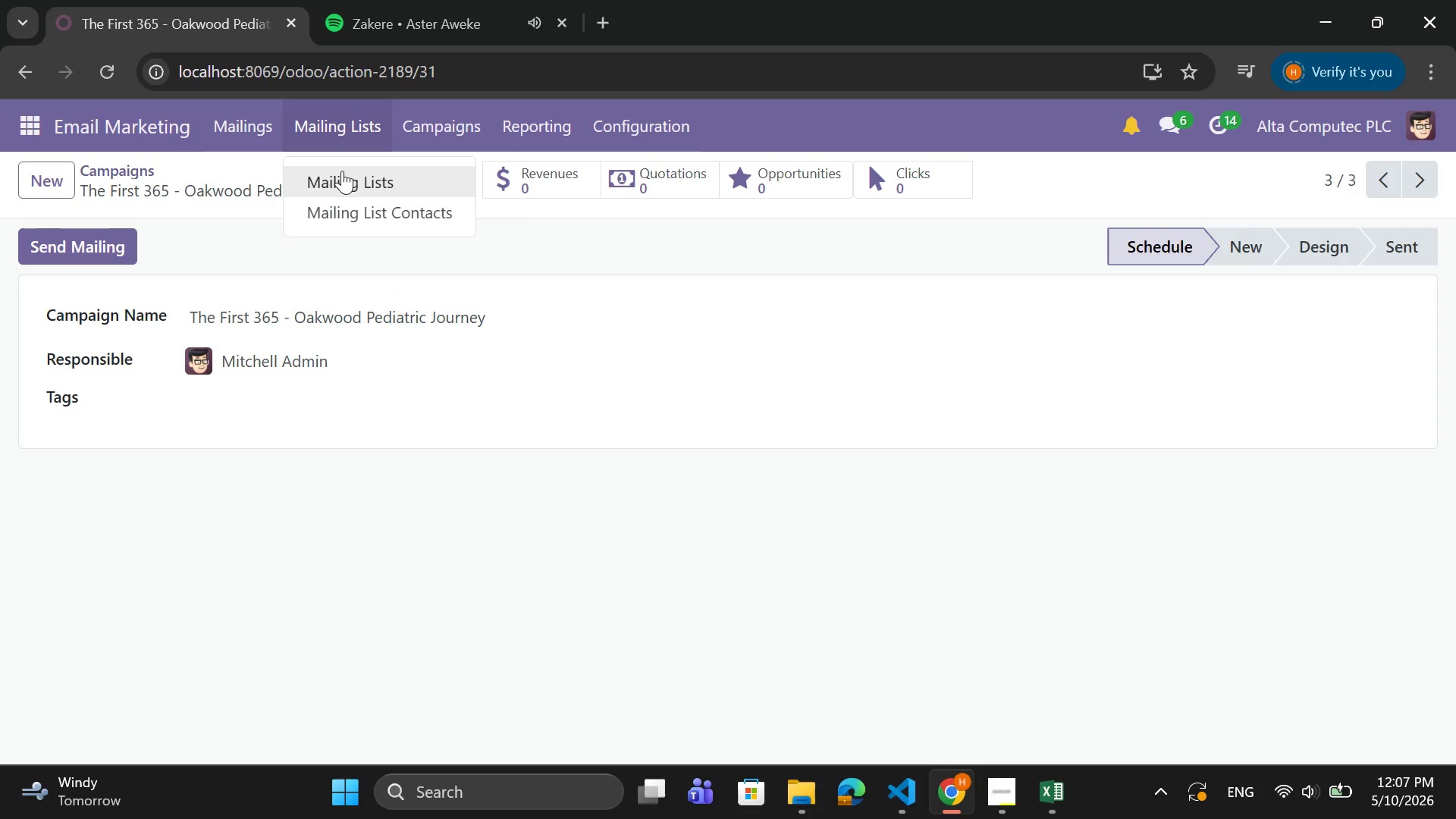 
left_click([343, 183])
 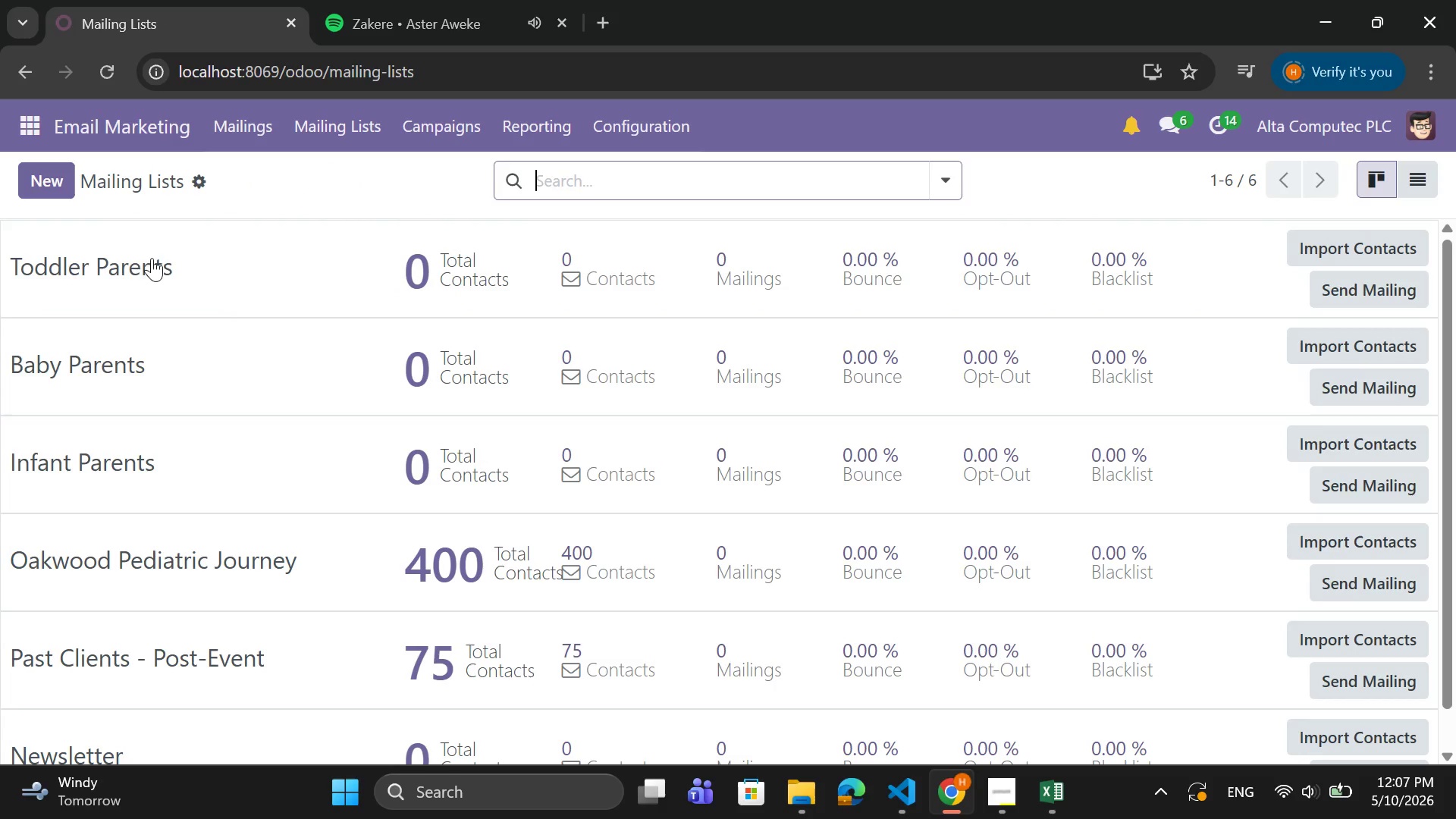 
left_click([107, 466])
 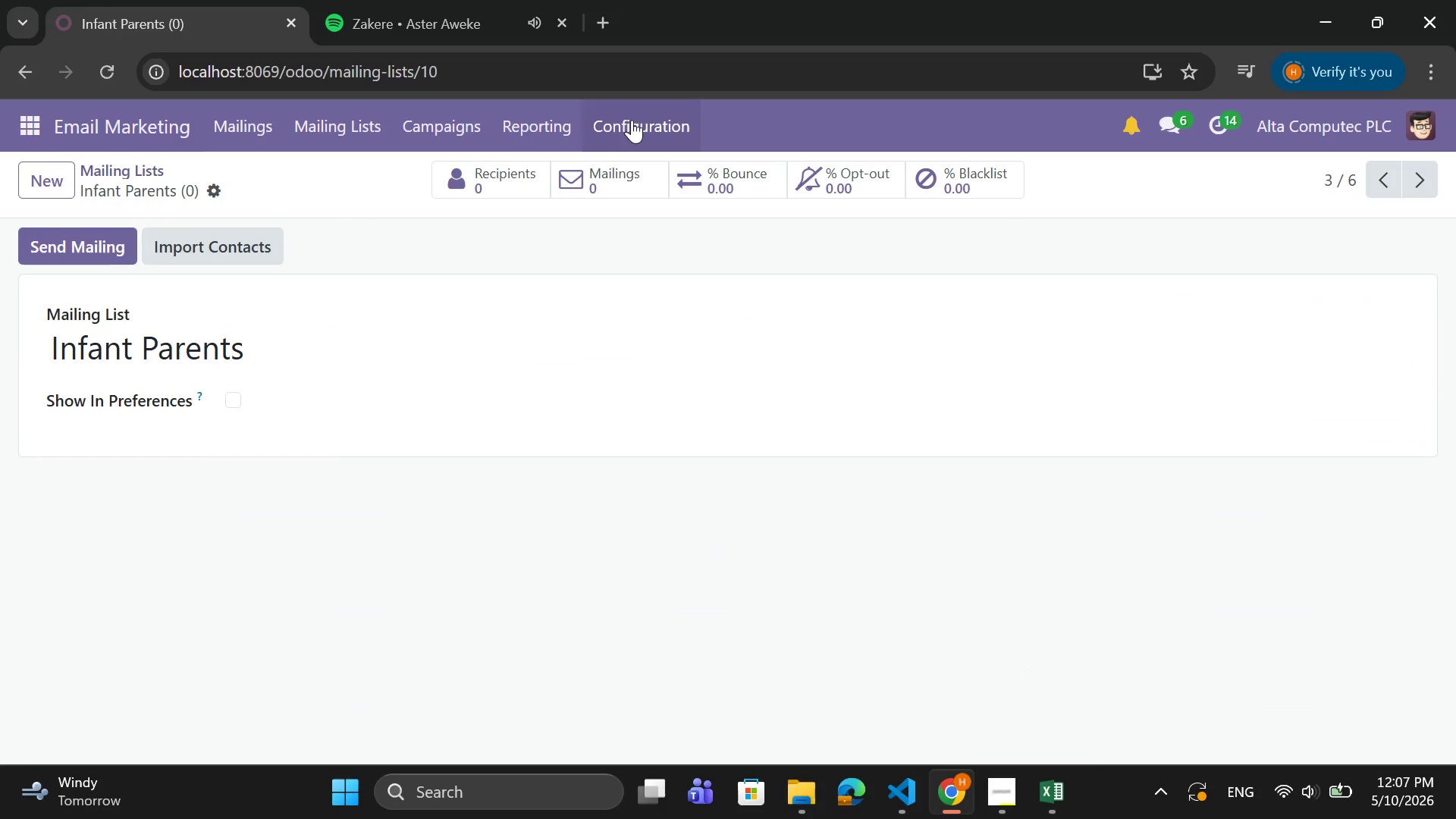 
left_click([632, 119])
 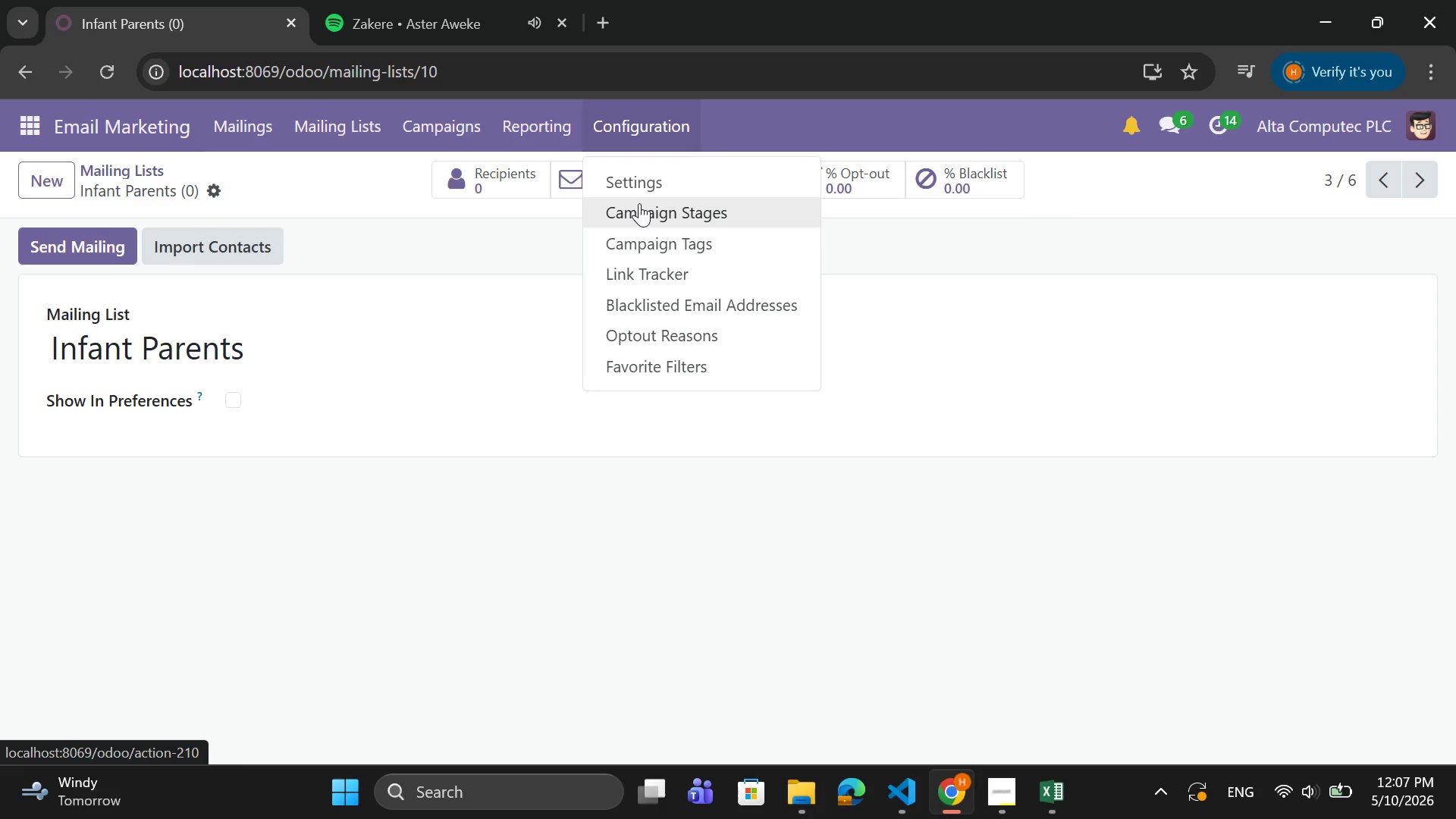 
left_click([629, 235])
 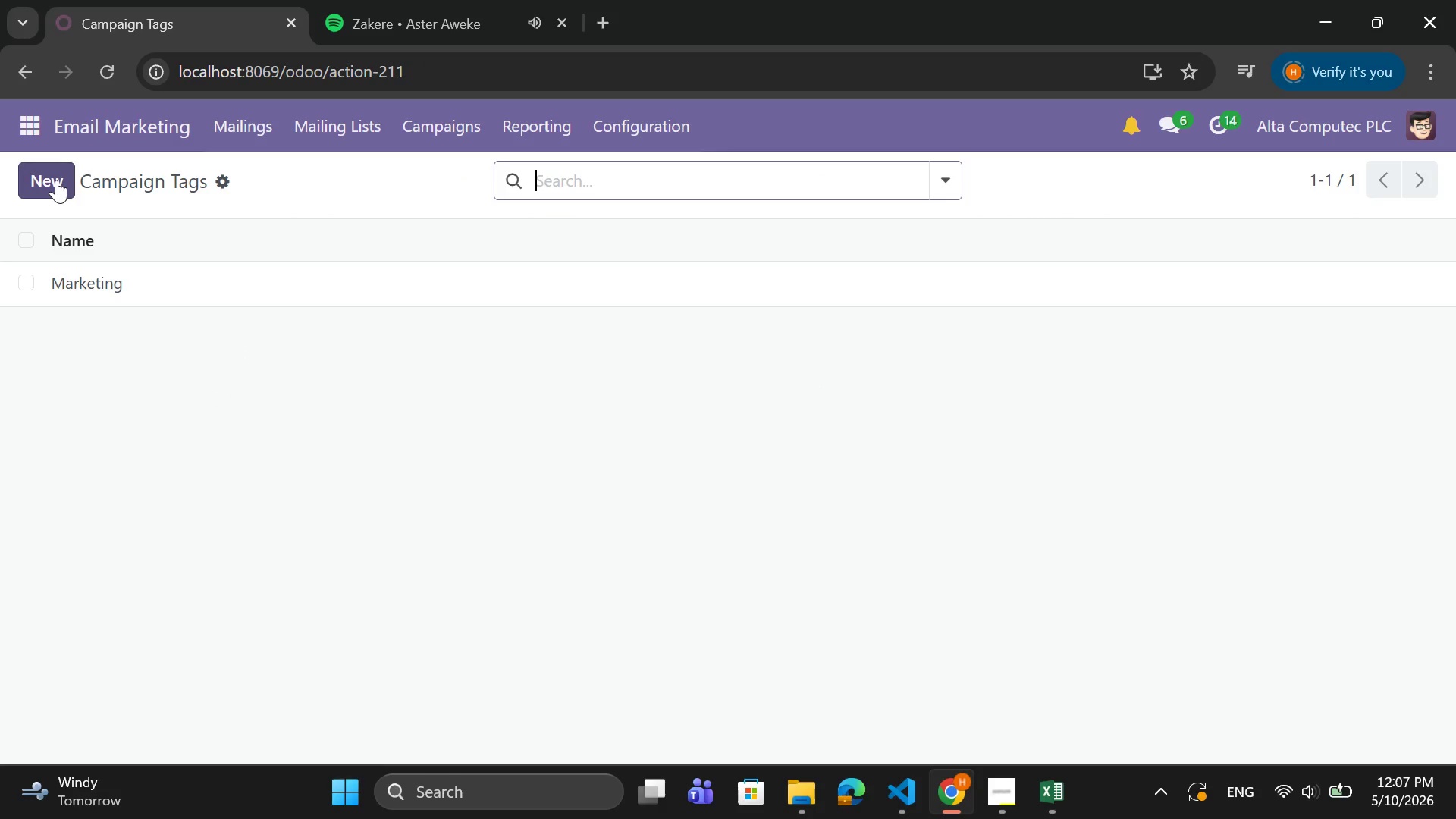 
left_click([56, 180])
 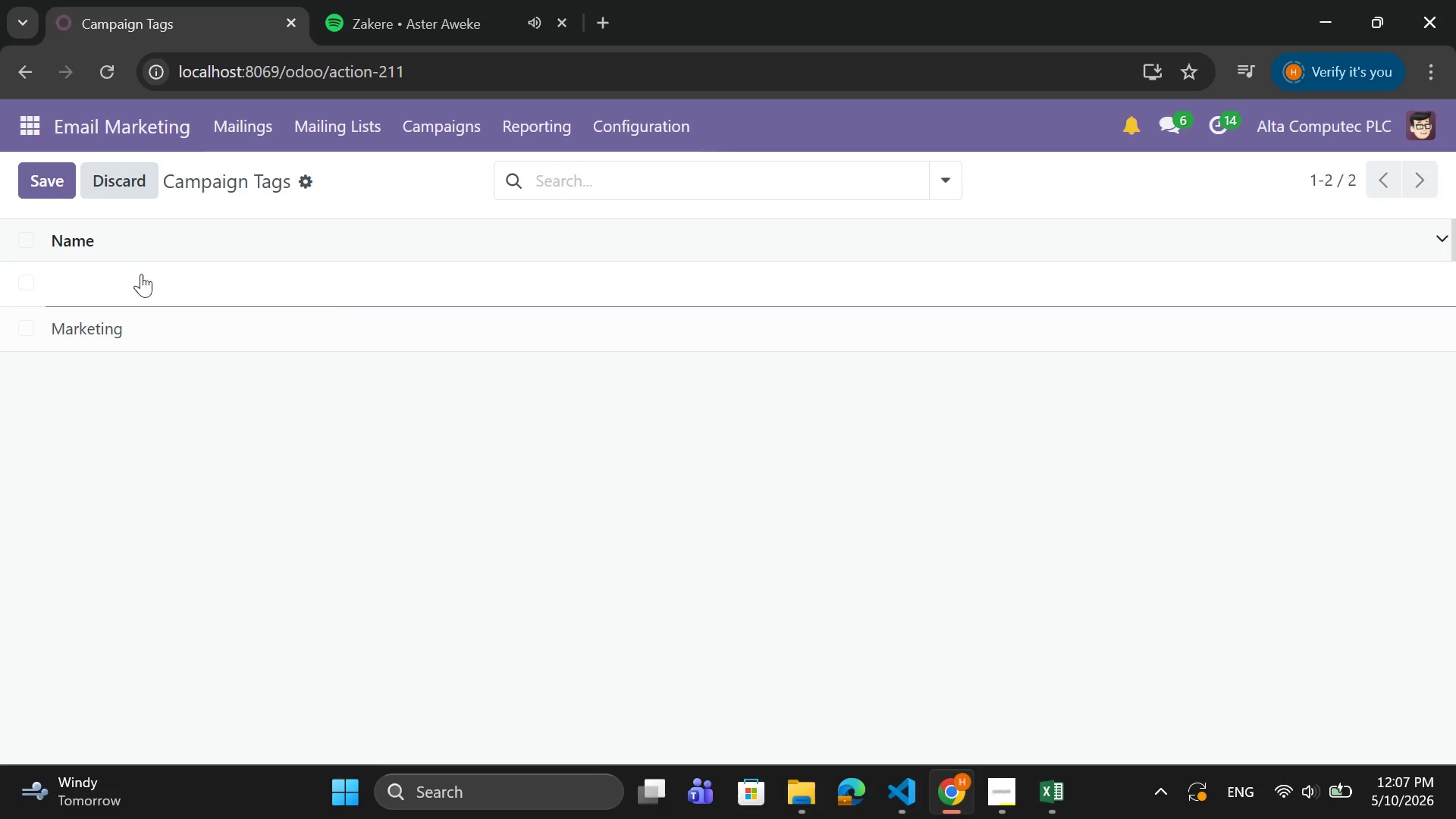 
left_click([143, 281])
 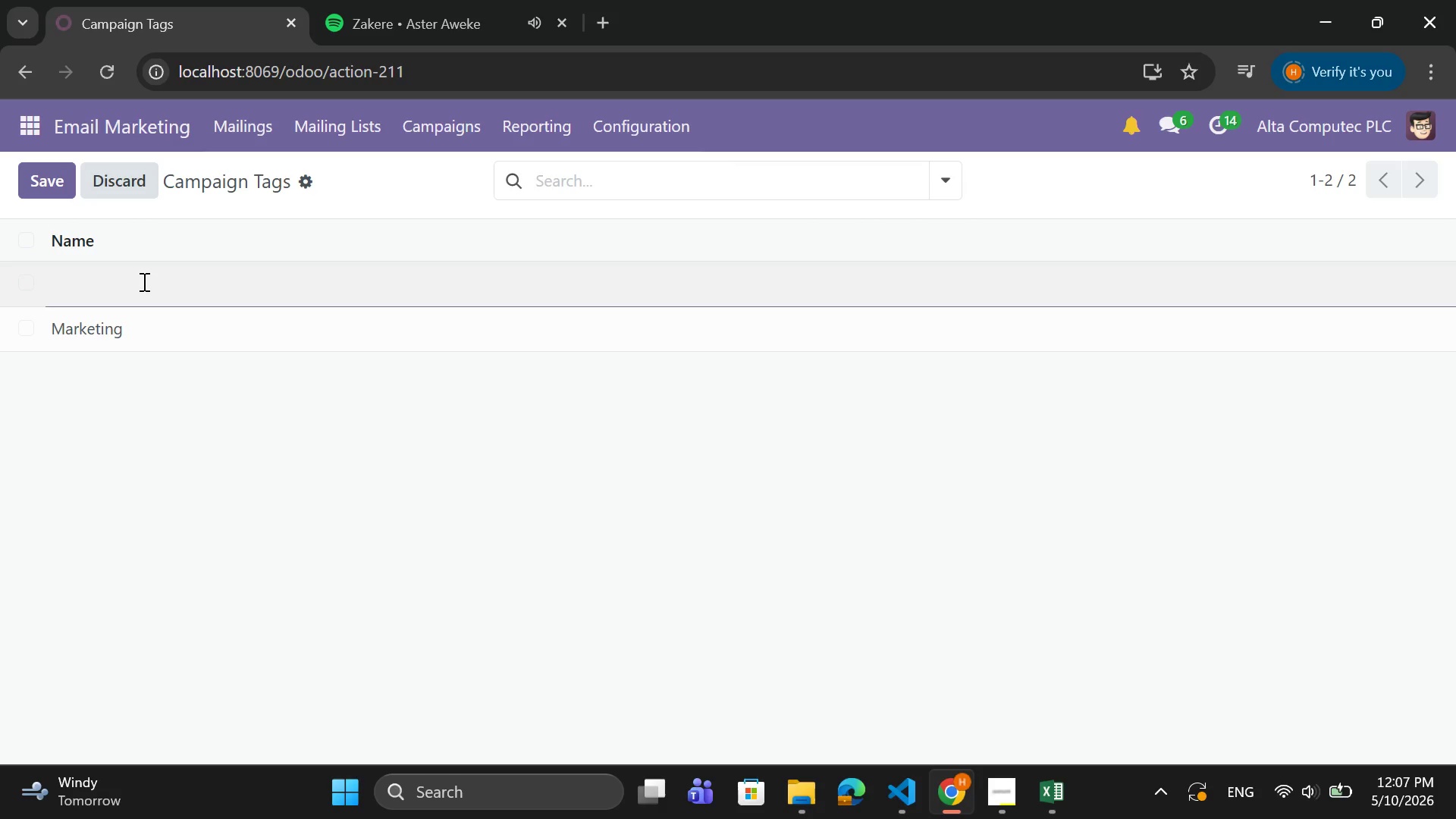 
wait(6.58)
 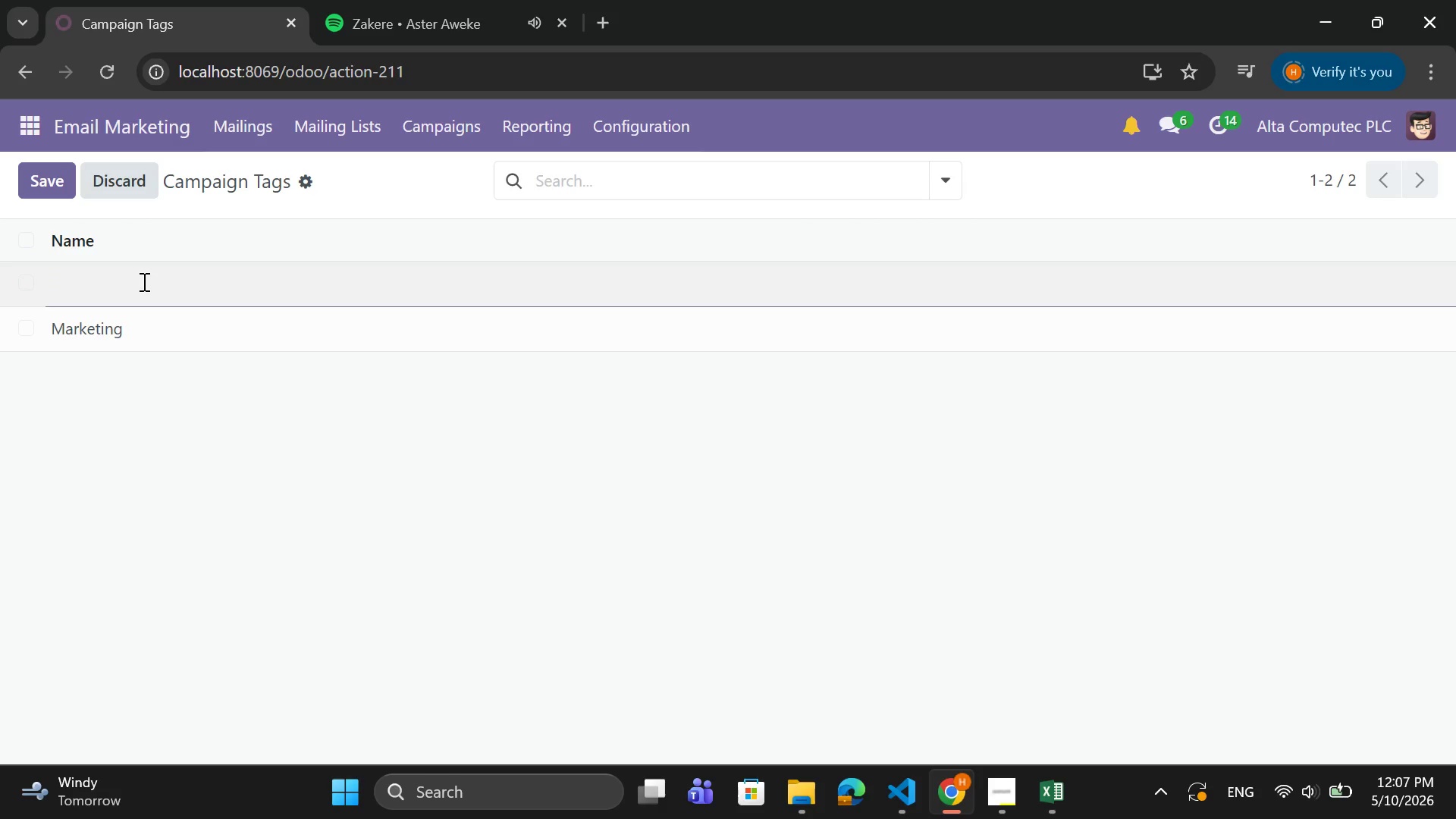 
type(Infant Segment)
 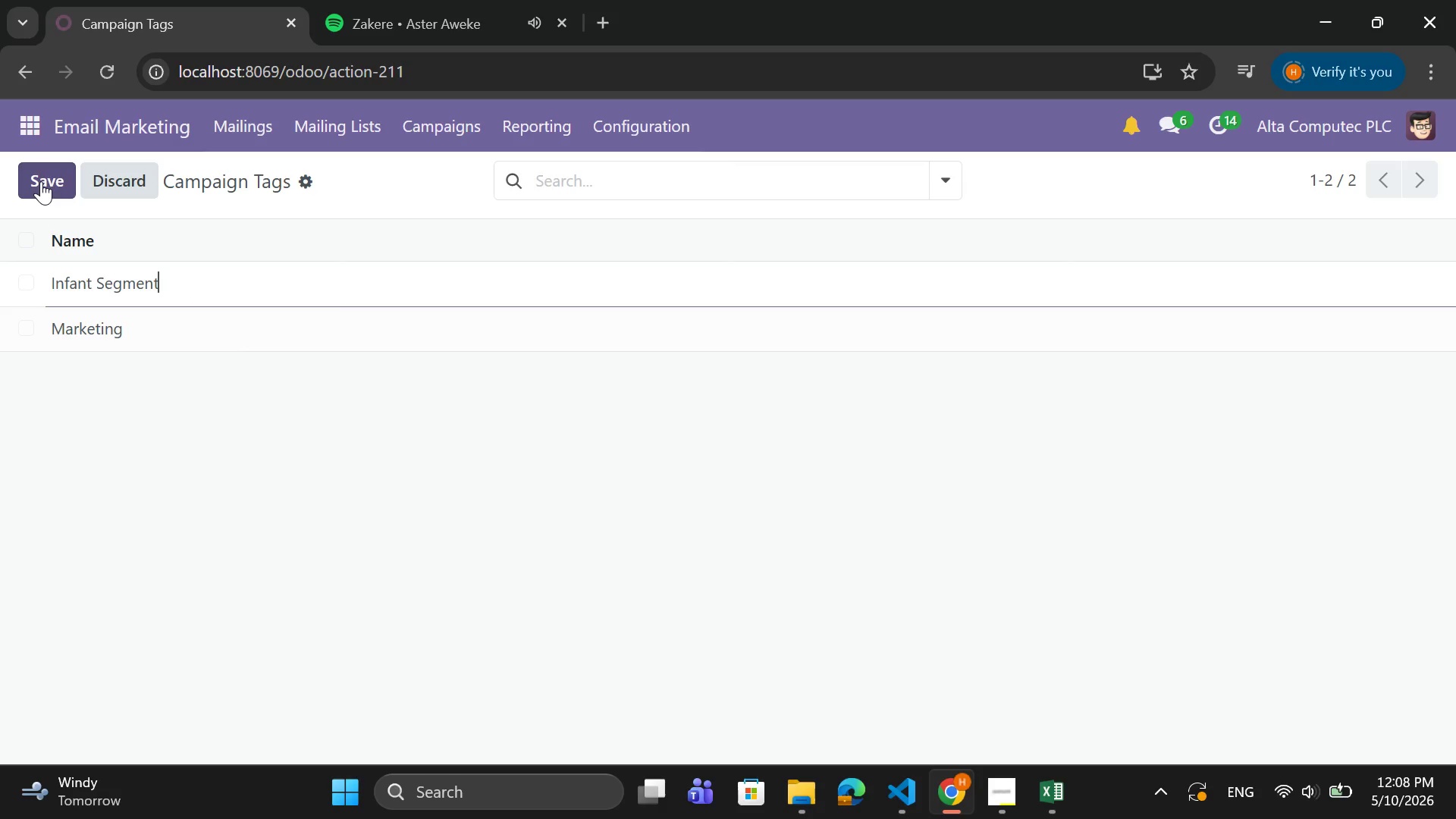 
wait(5.62)
 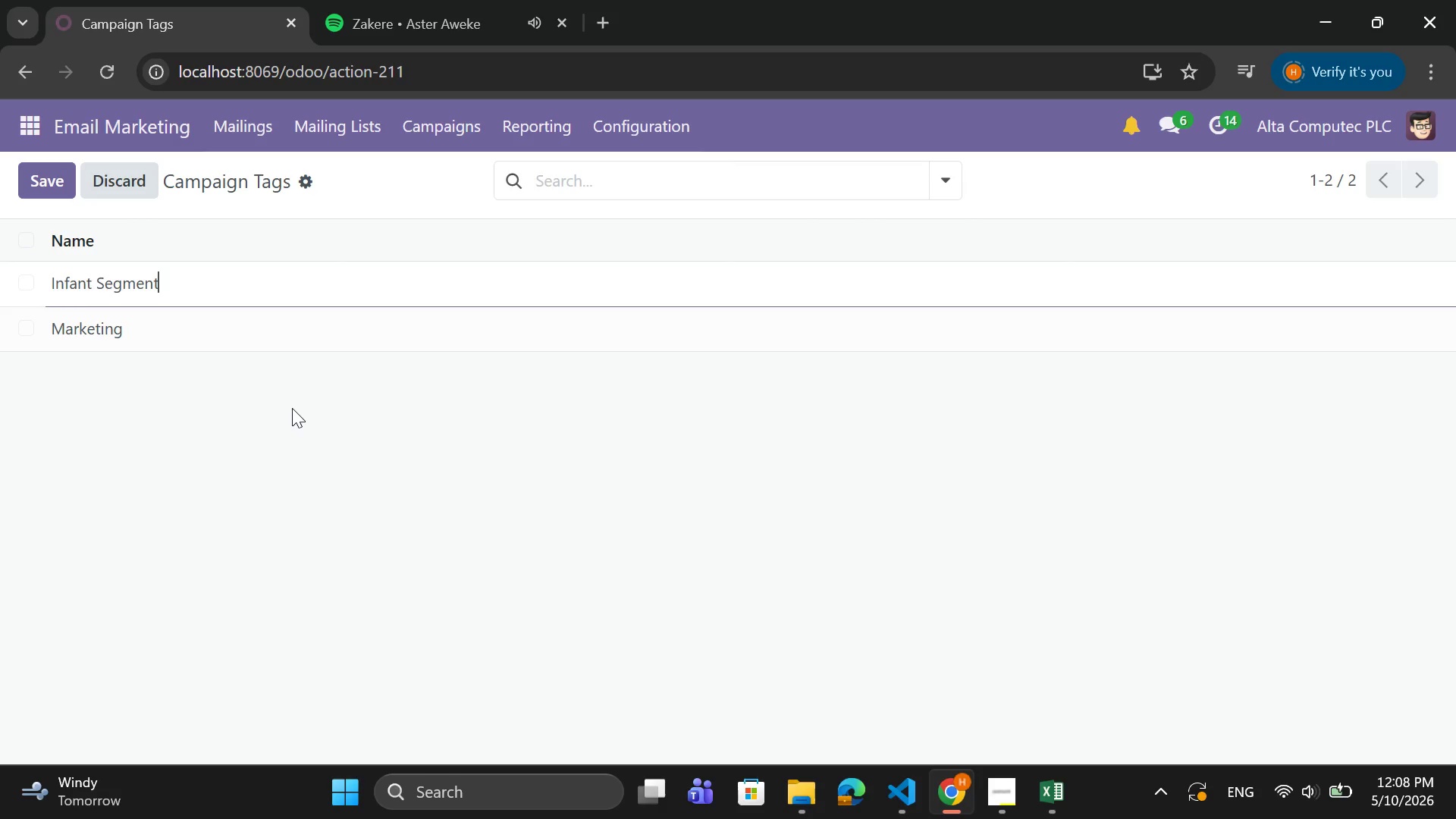 
left_click([41, 181])
 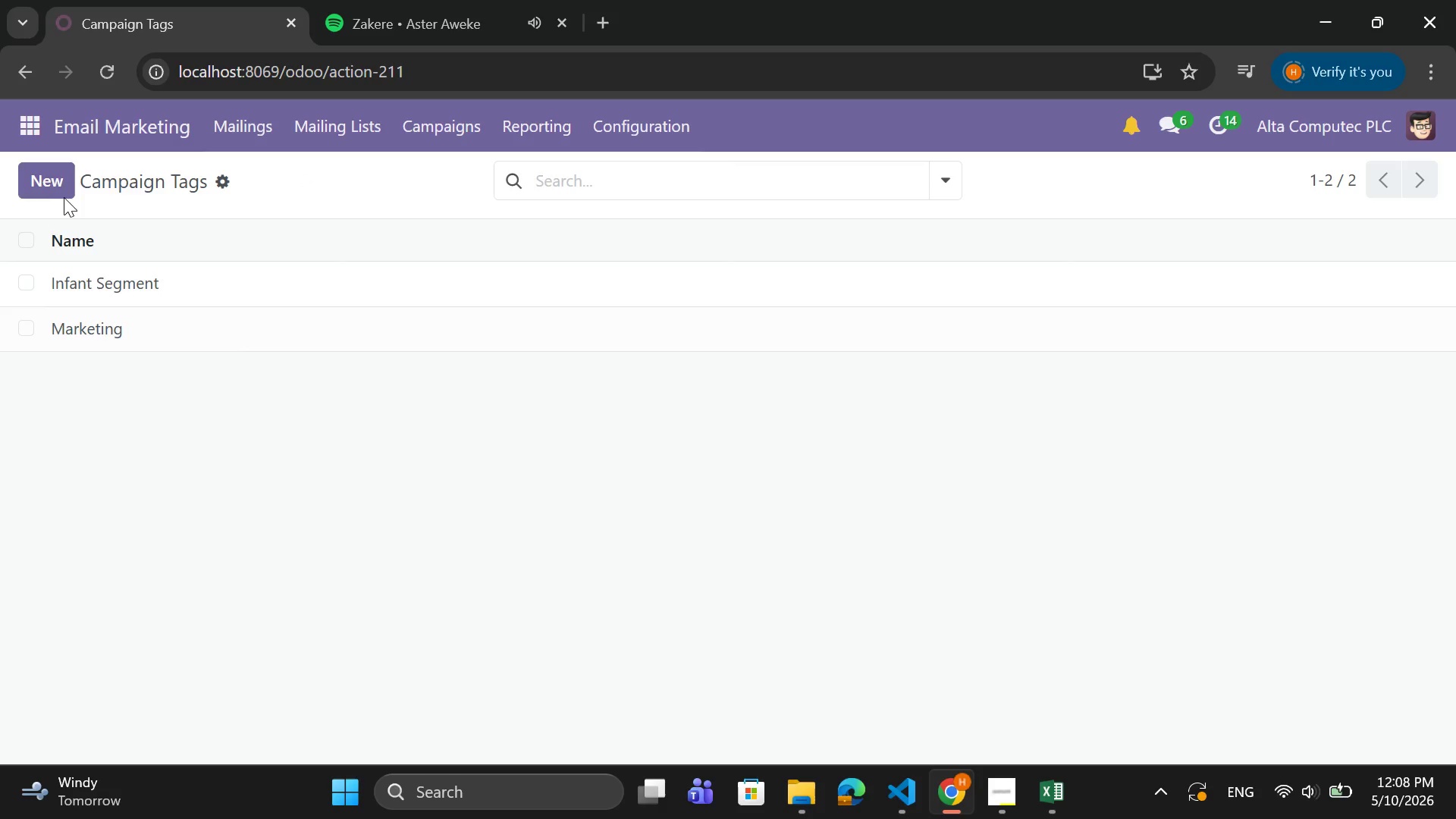 
left_click([61, 180])
 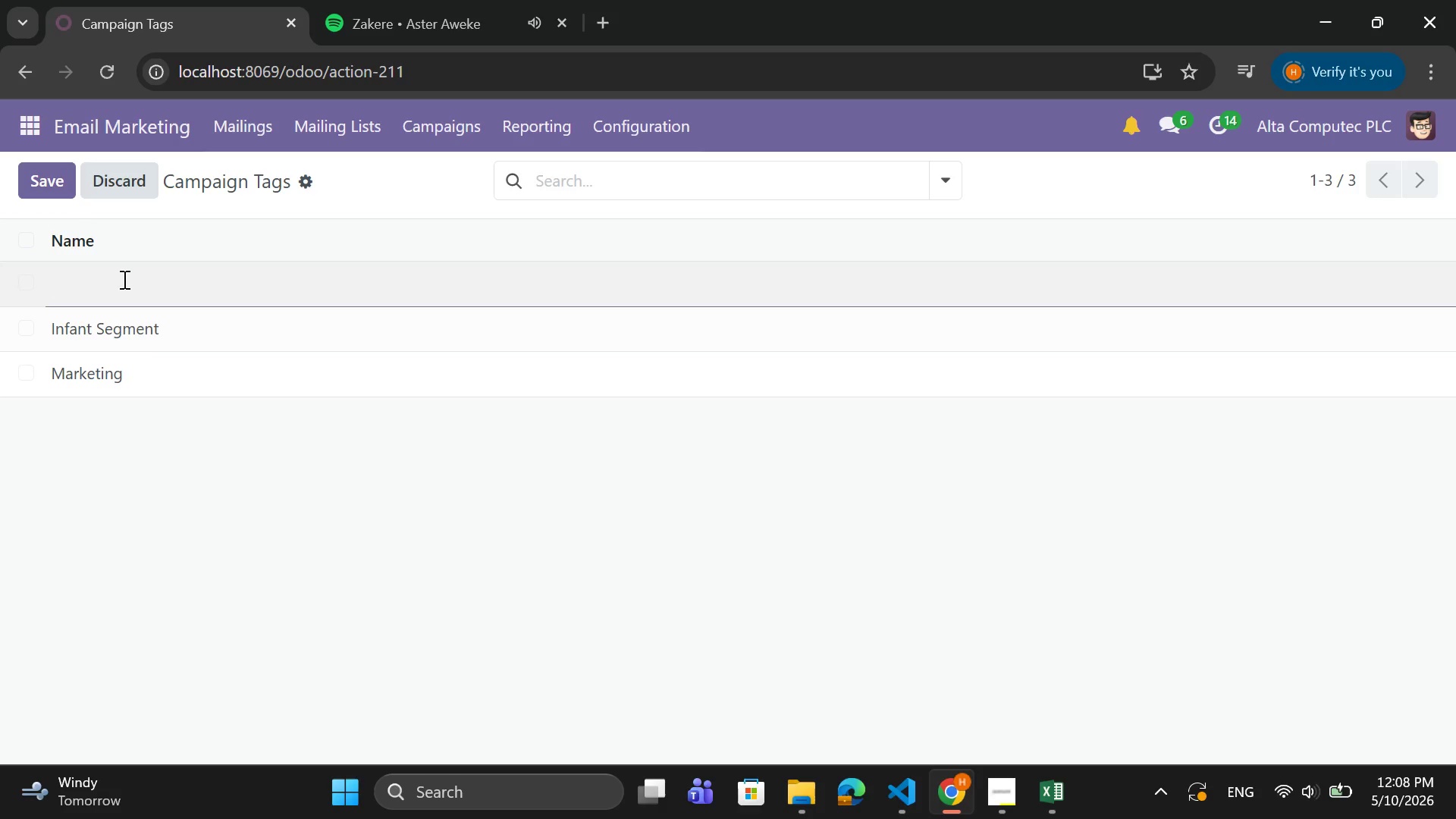 
type(Baby Segment)
 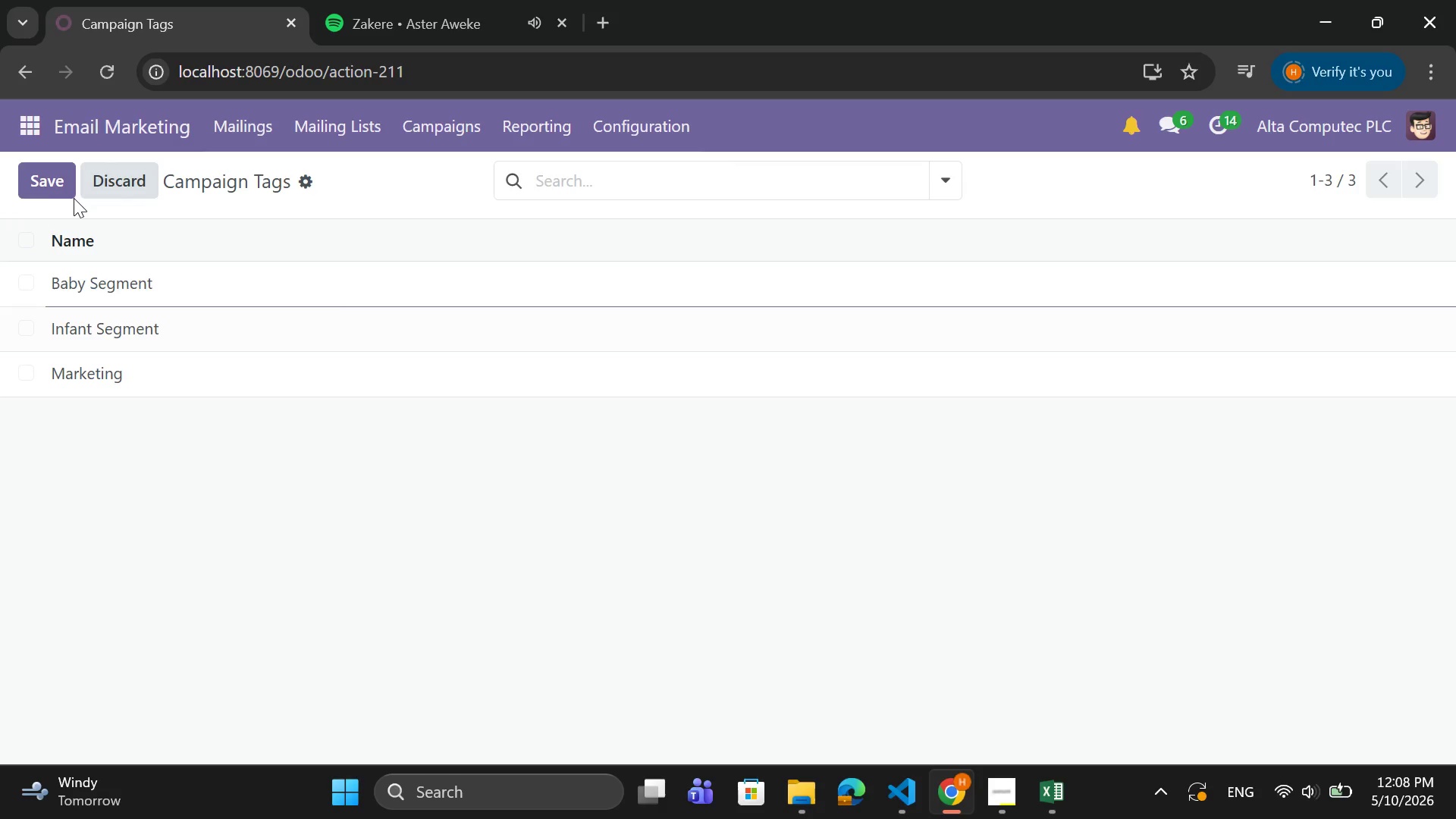 
left_click([53, 190])
 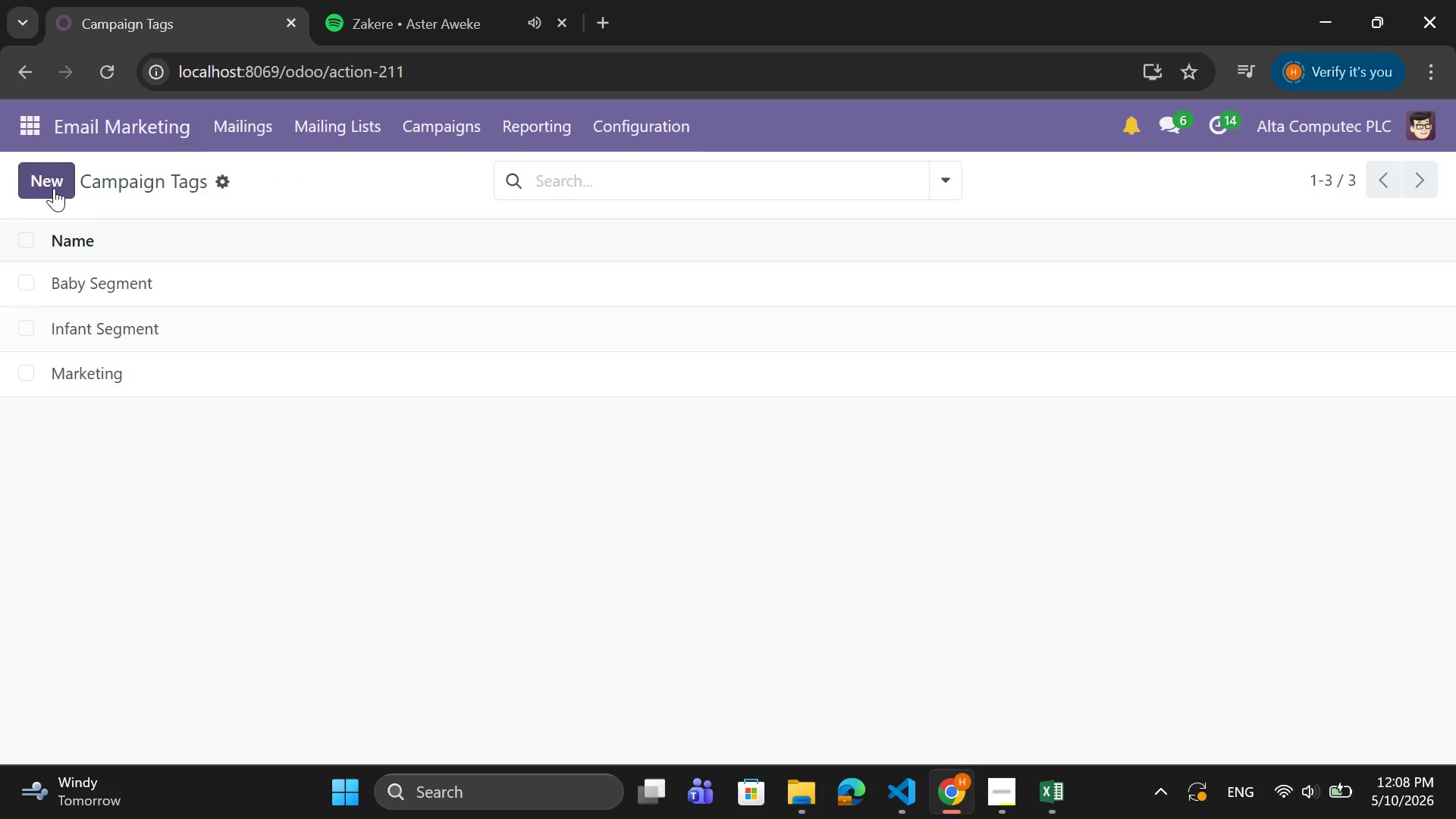 
left_click([57, 184])
 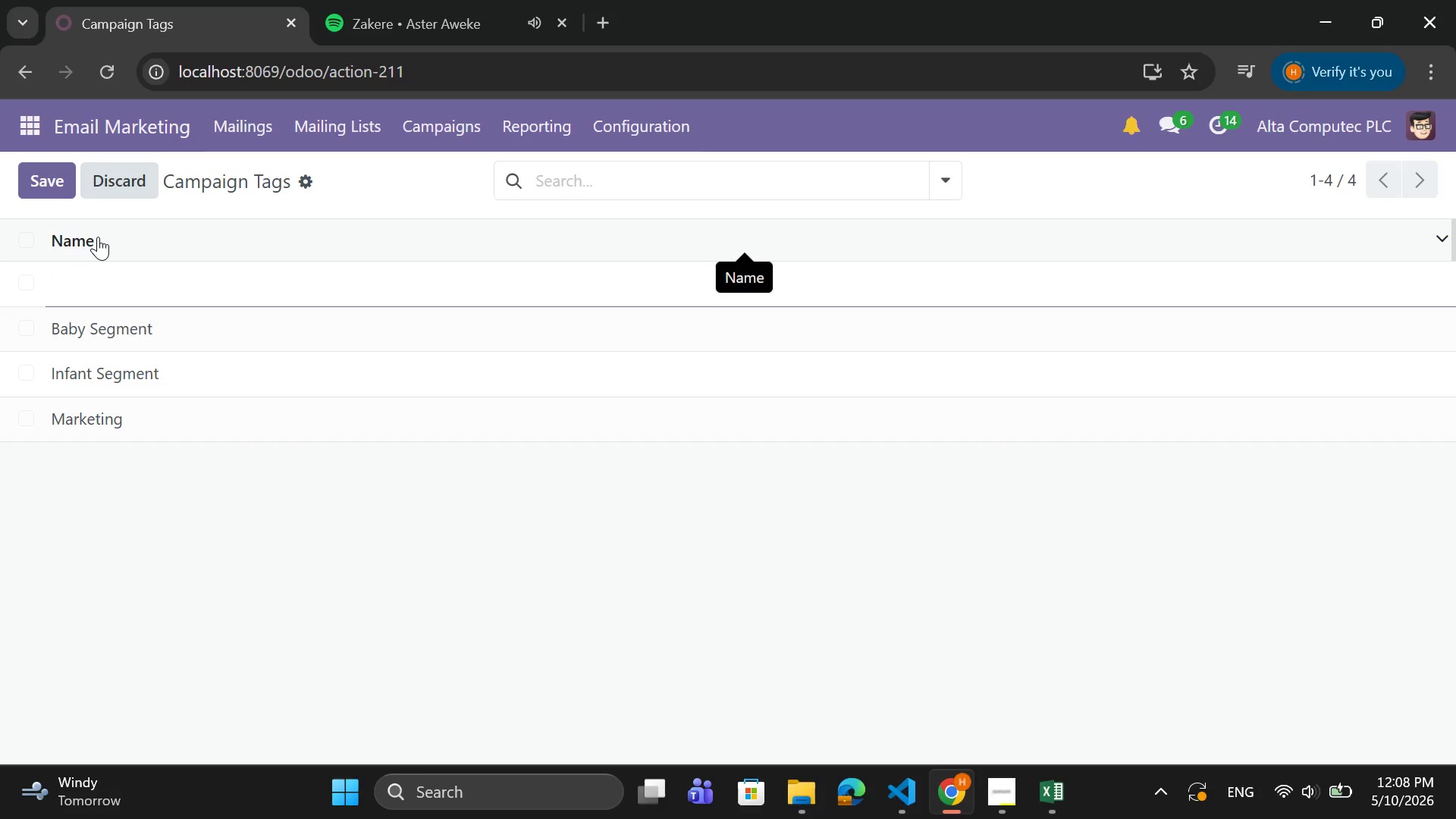 
type(Toddler)
 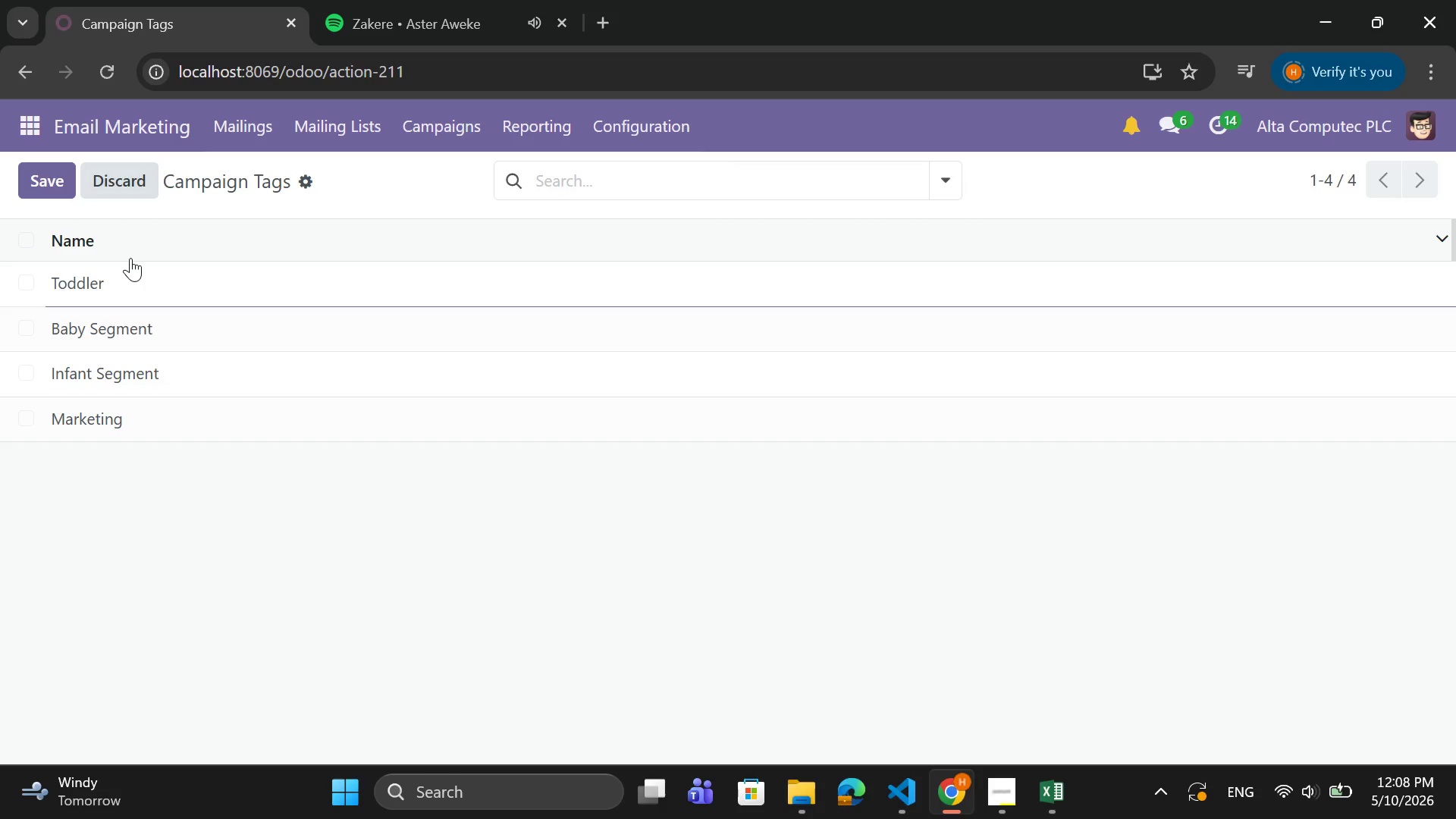 
type( Segment)
 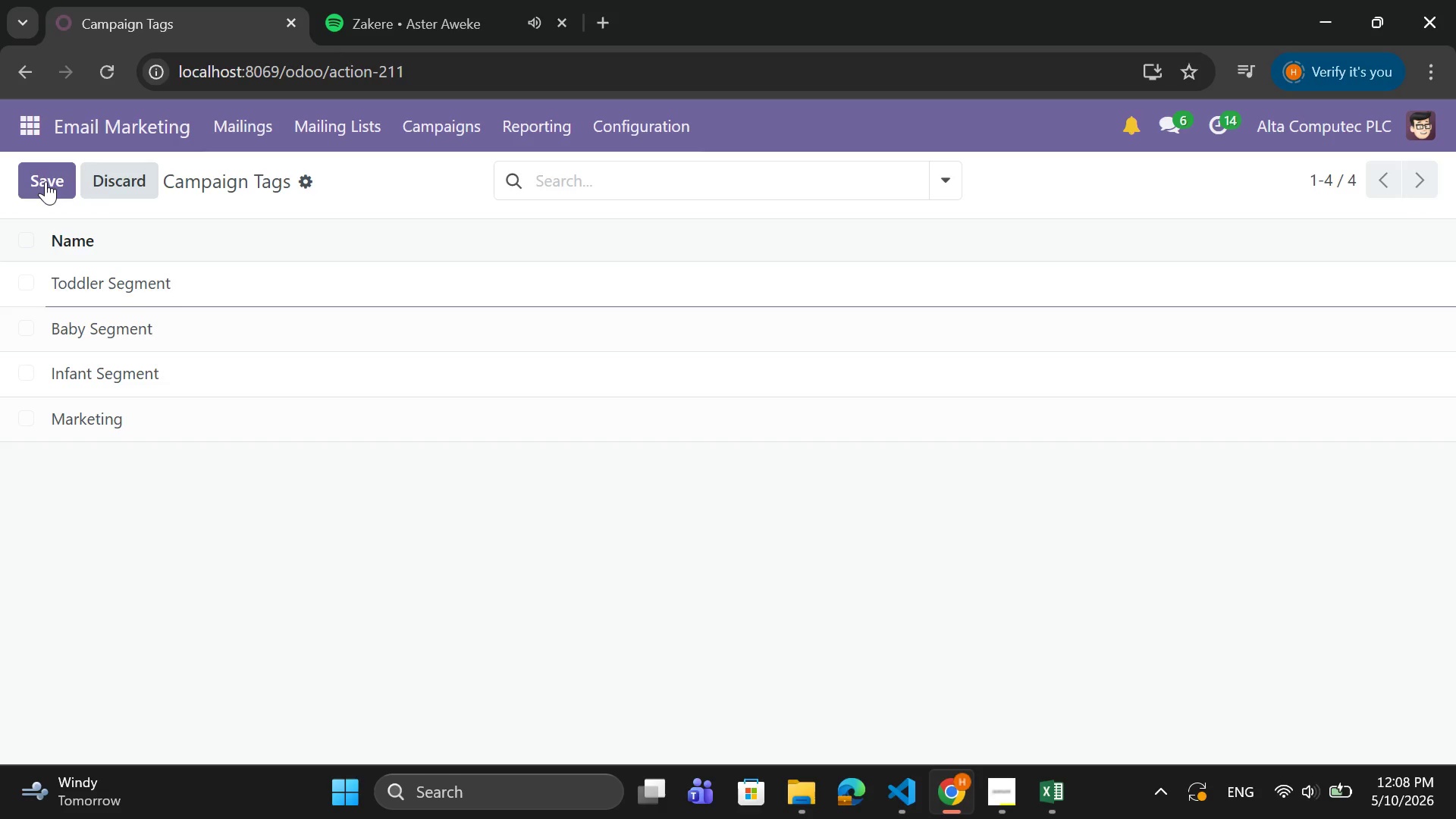 
left_click([41, 174])
 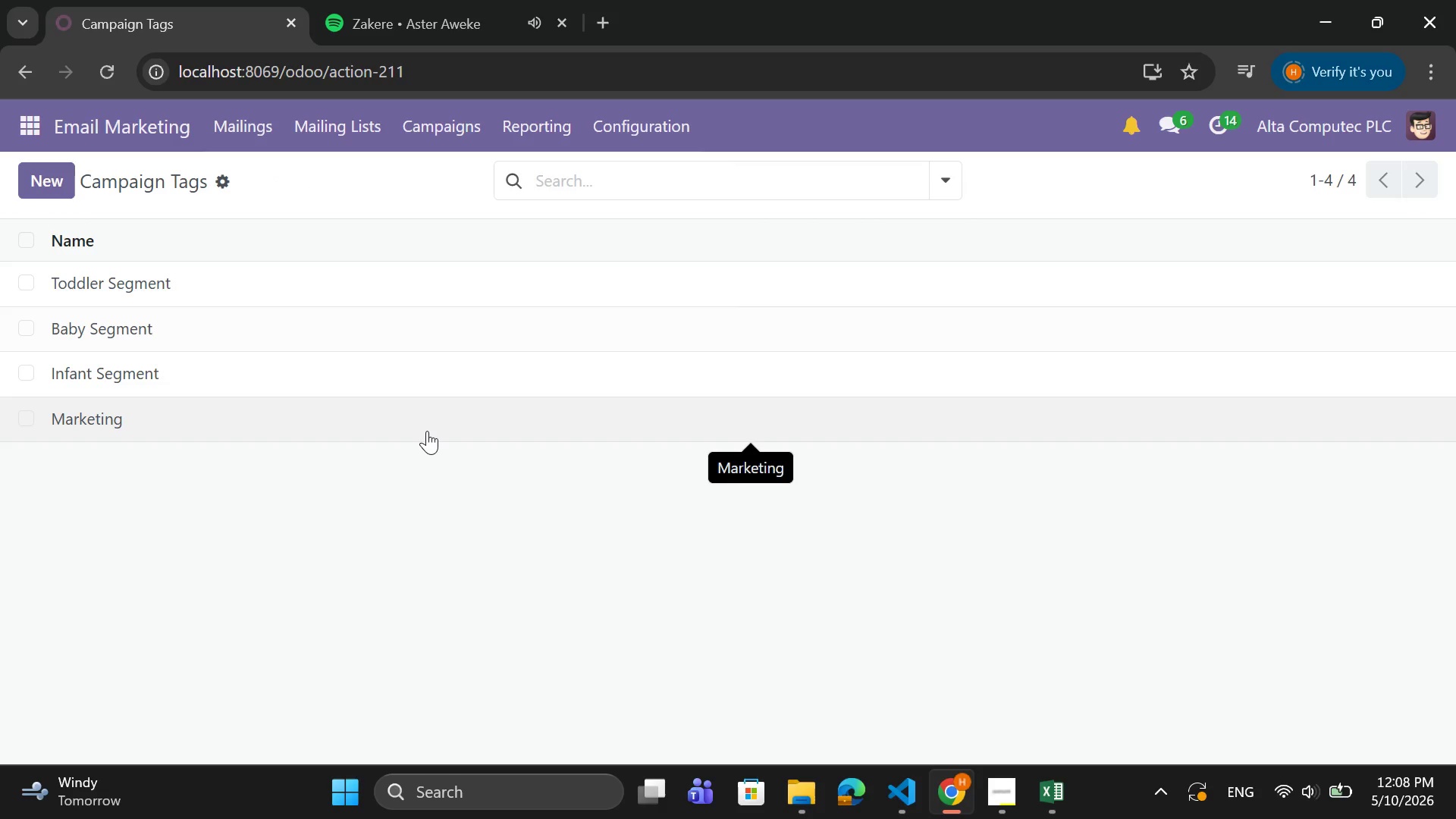 
wait(7.34)
 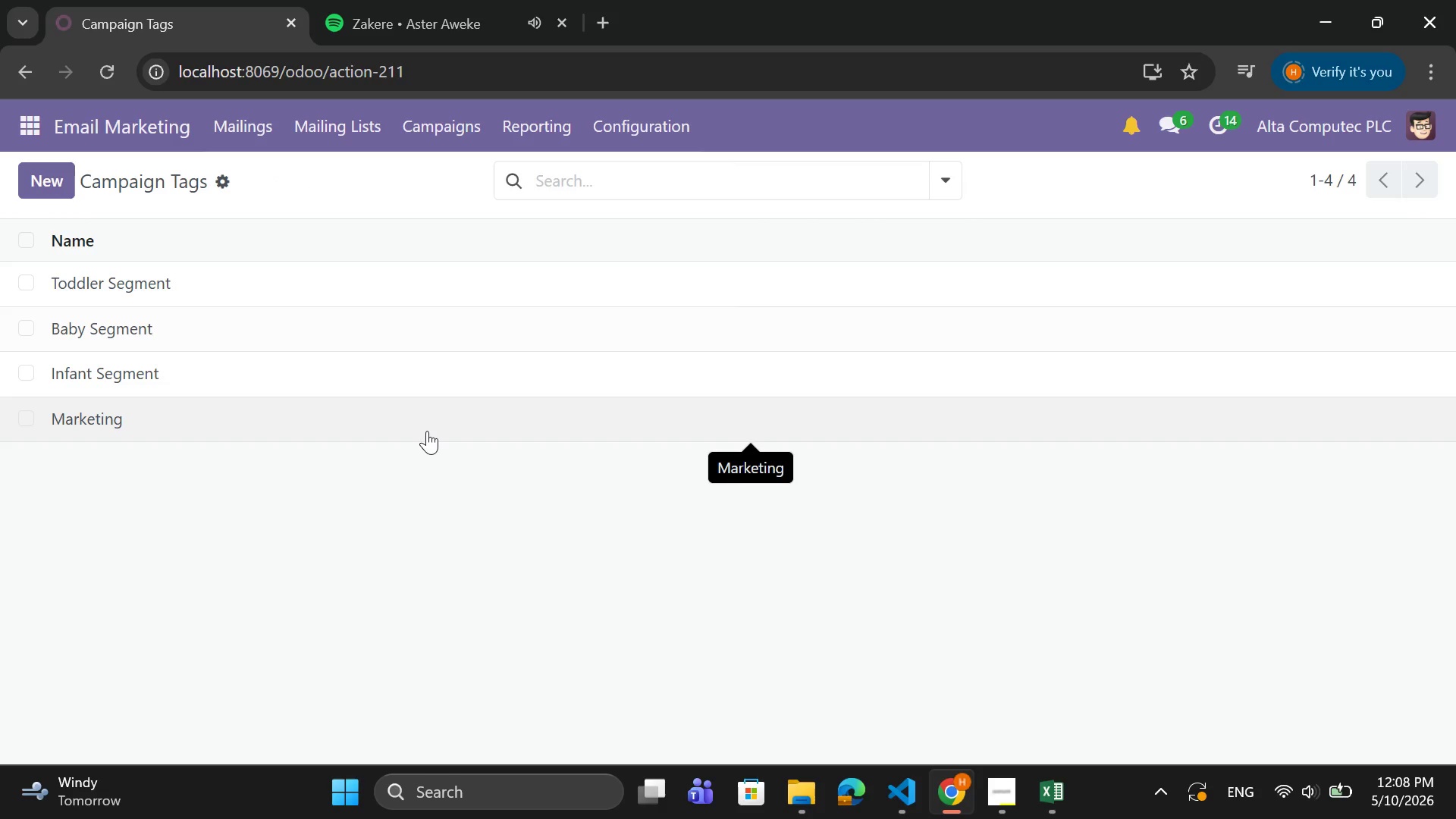 
left_click([450, 131])
 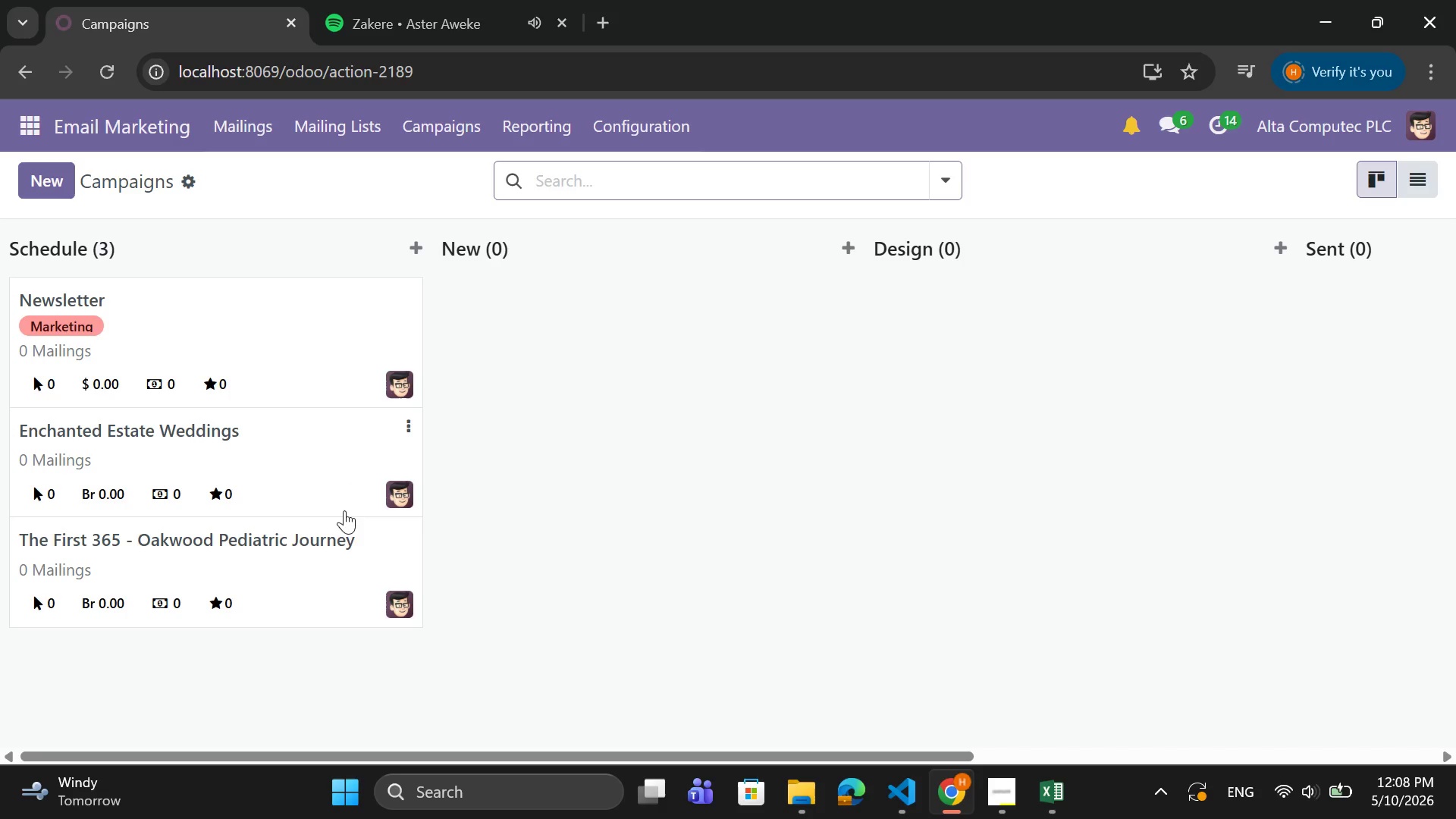 
left_click([343, 542])
 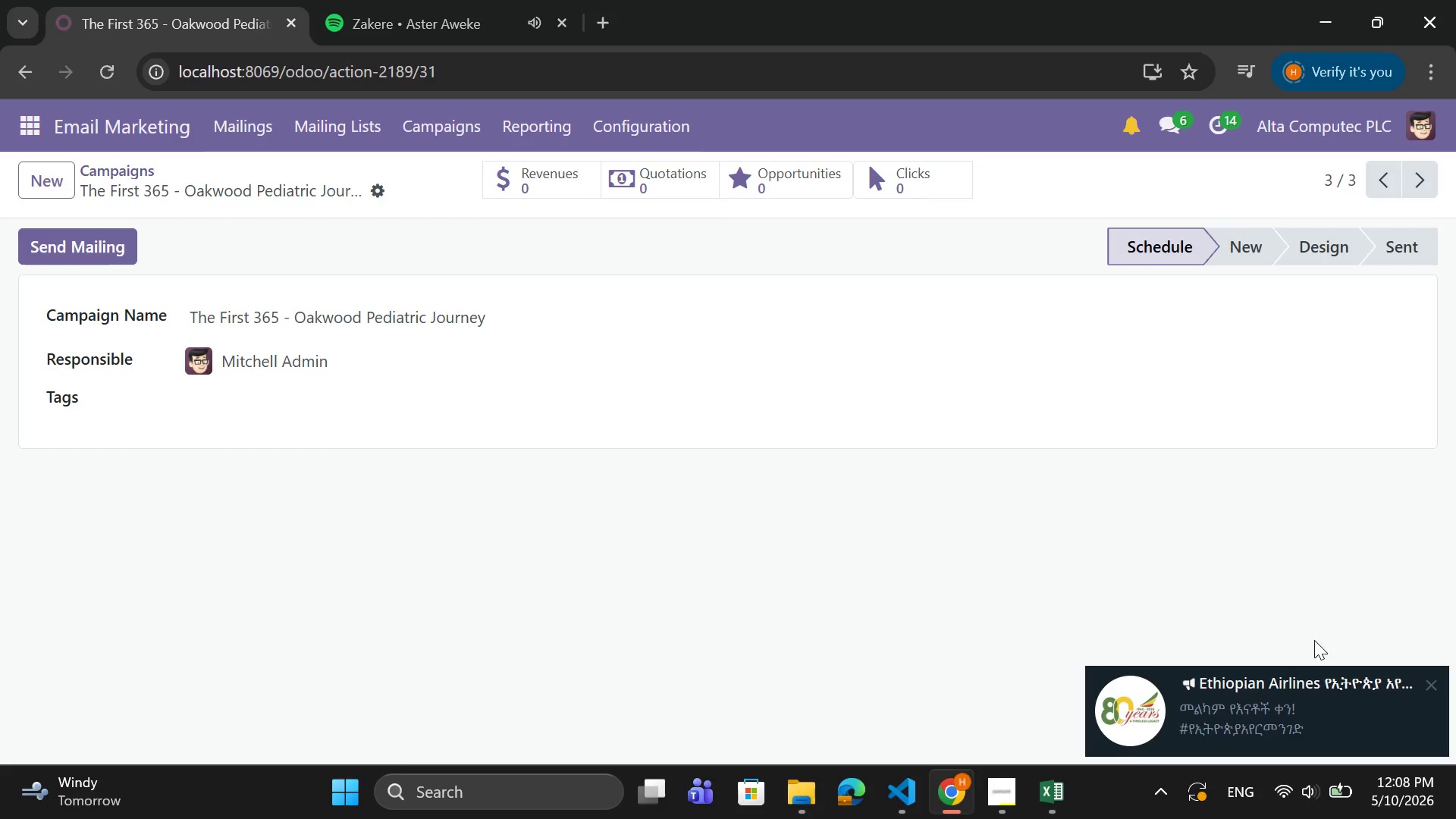 
left_click([1426, 685])
 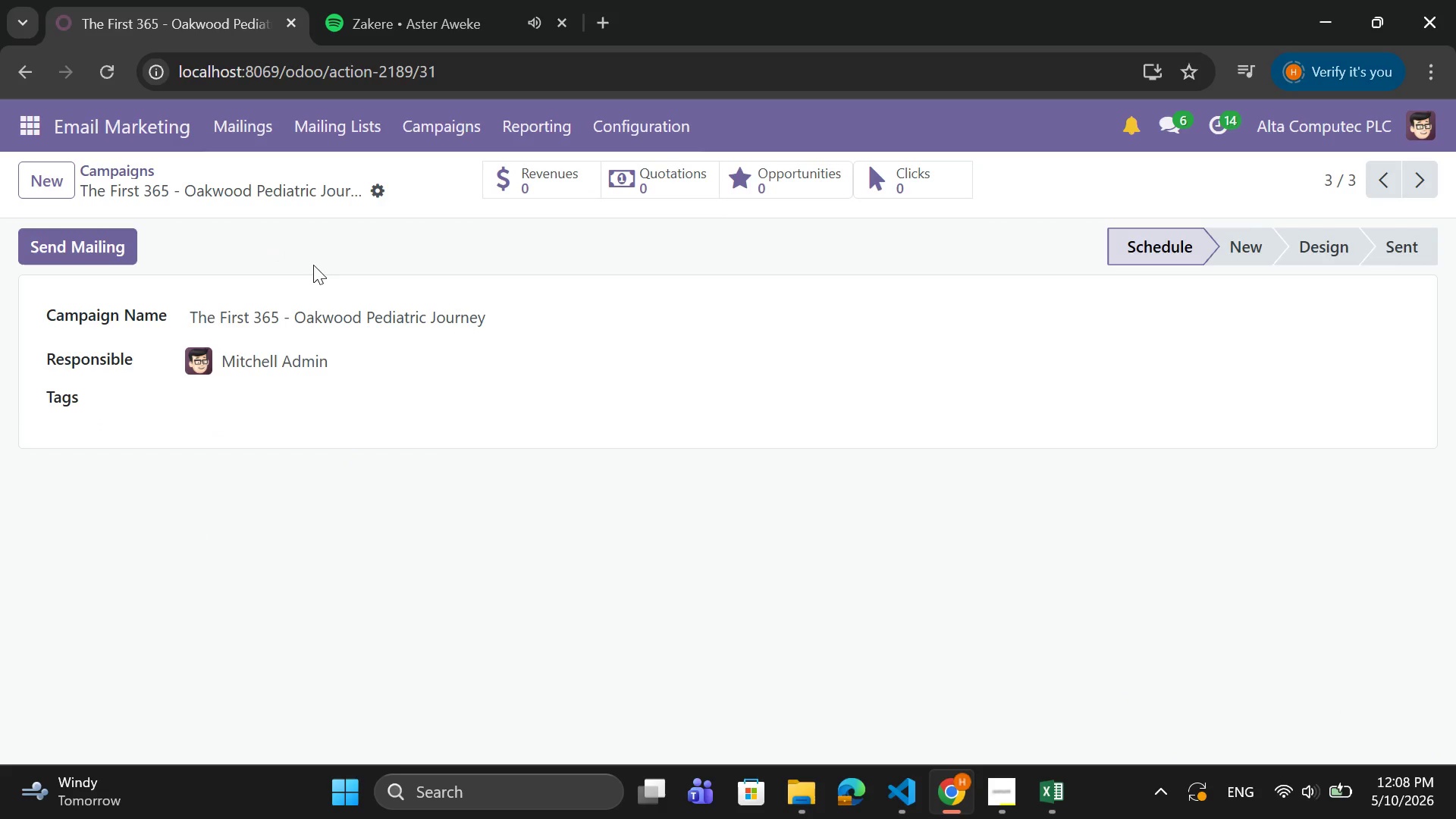 
left_click([375, 188])
 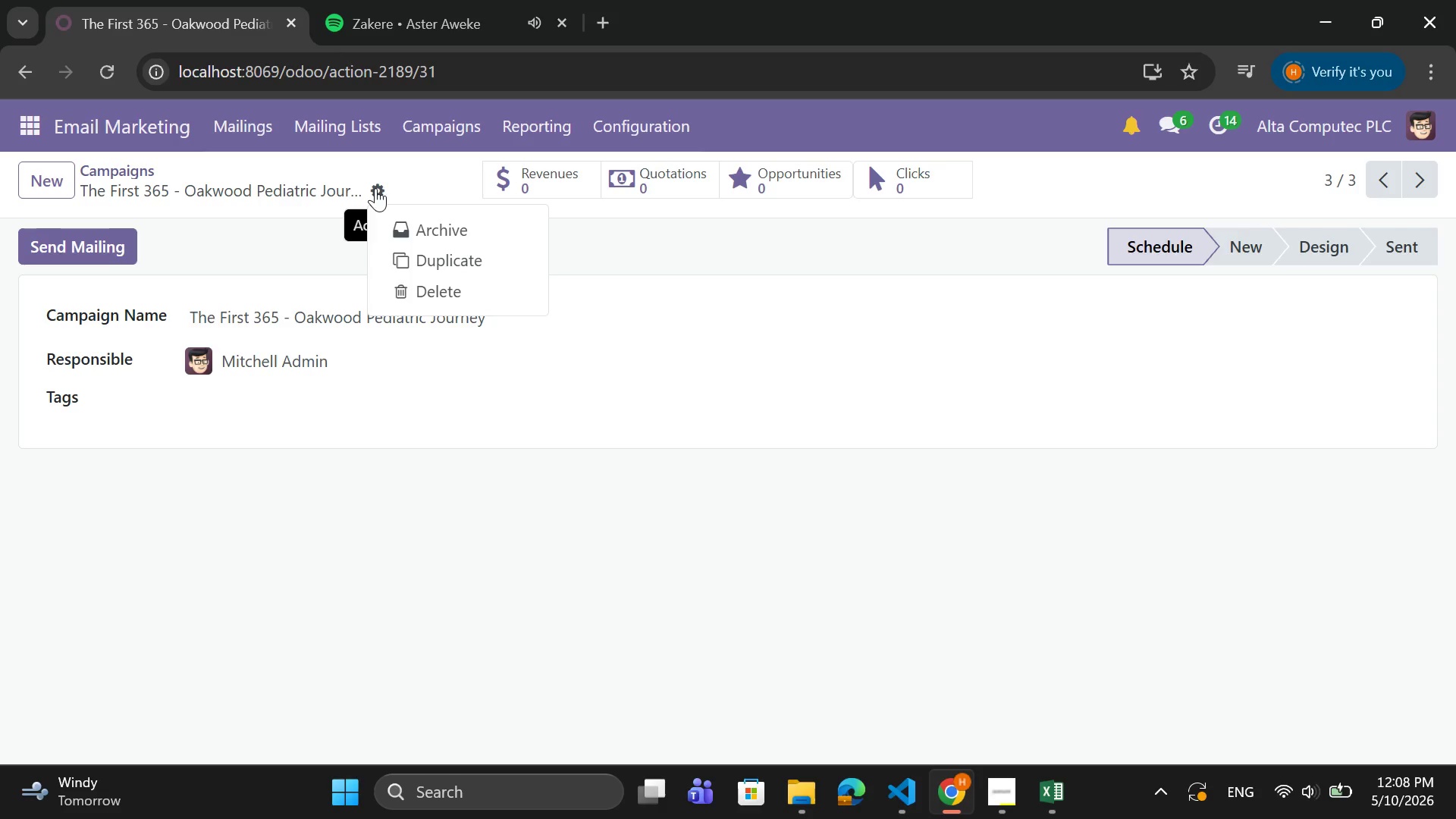 
left_click([375, 188])
 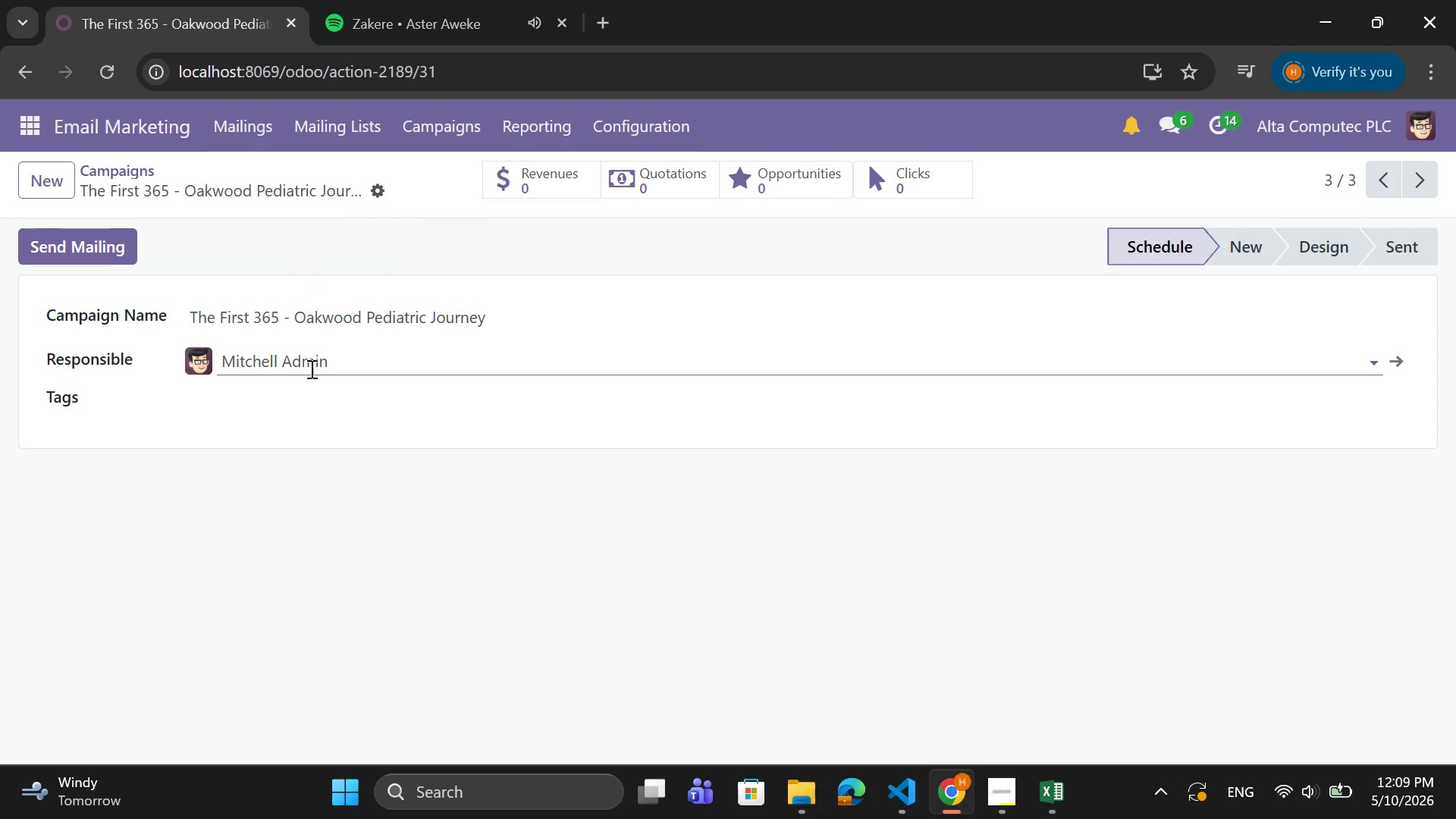 
left_click([307, 397])
 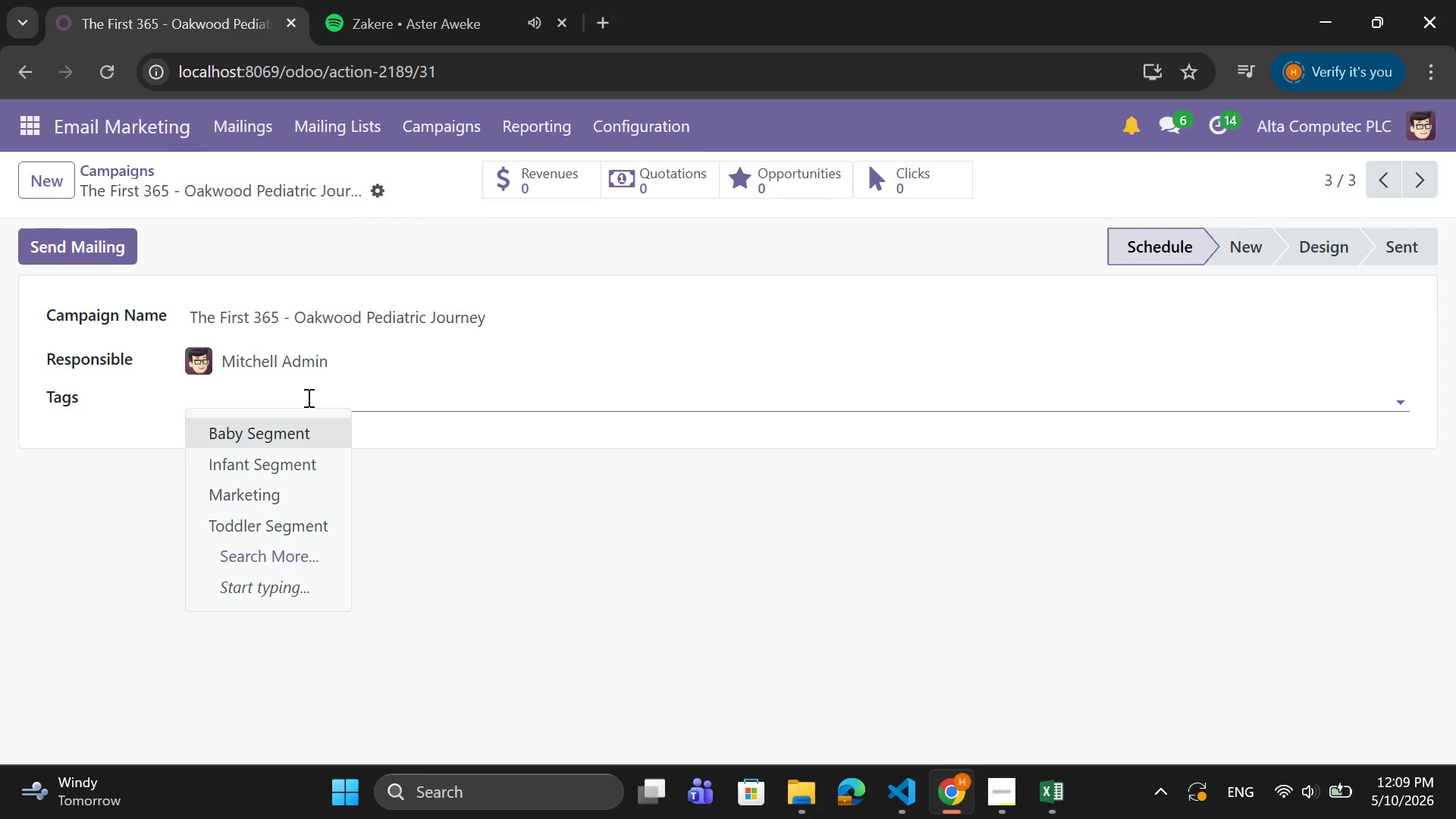 
left_click([300, 242])
 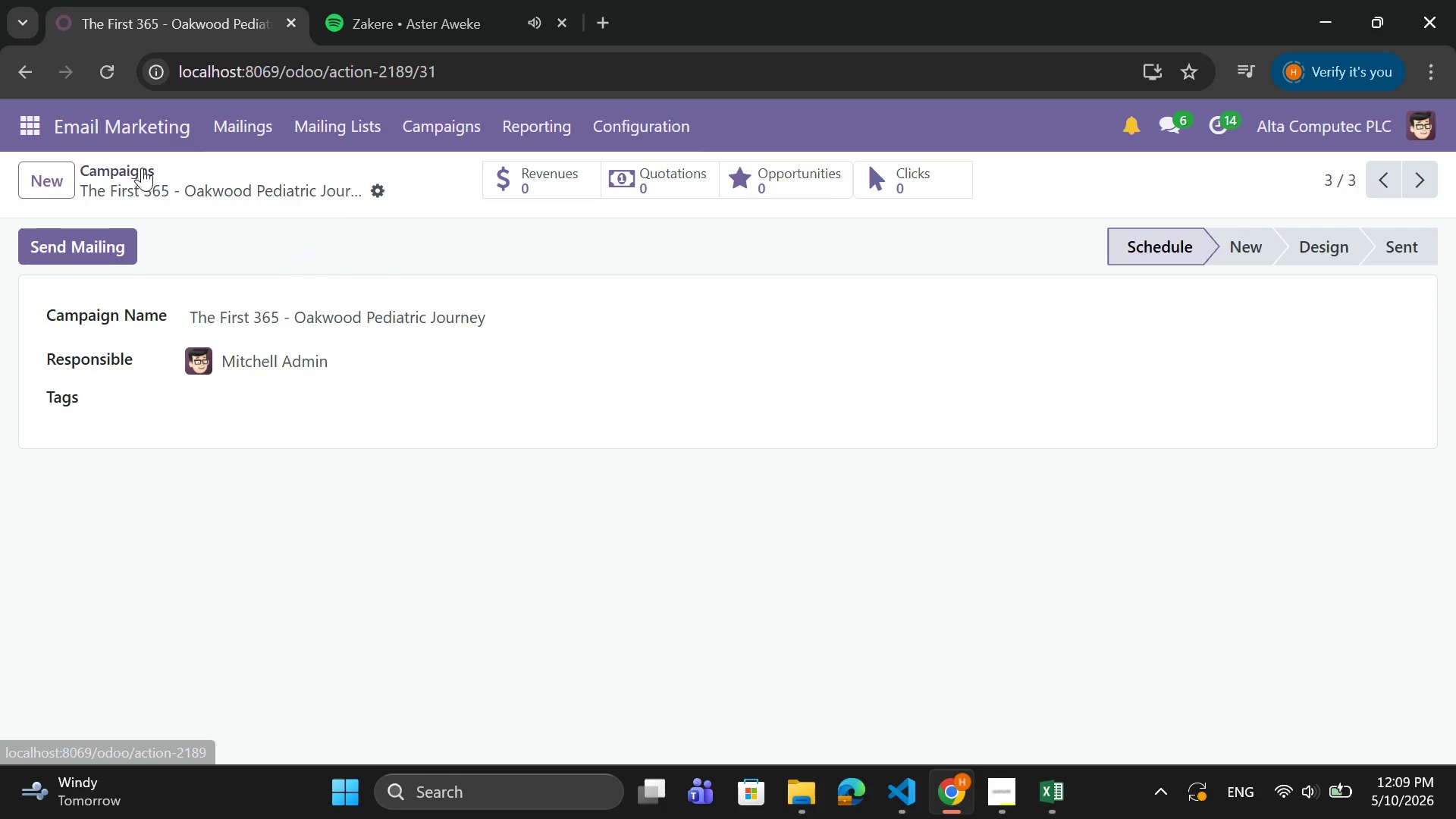 
left_click([142, 168])
 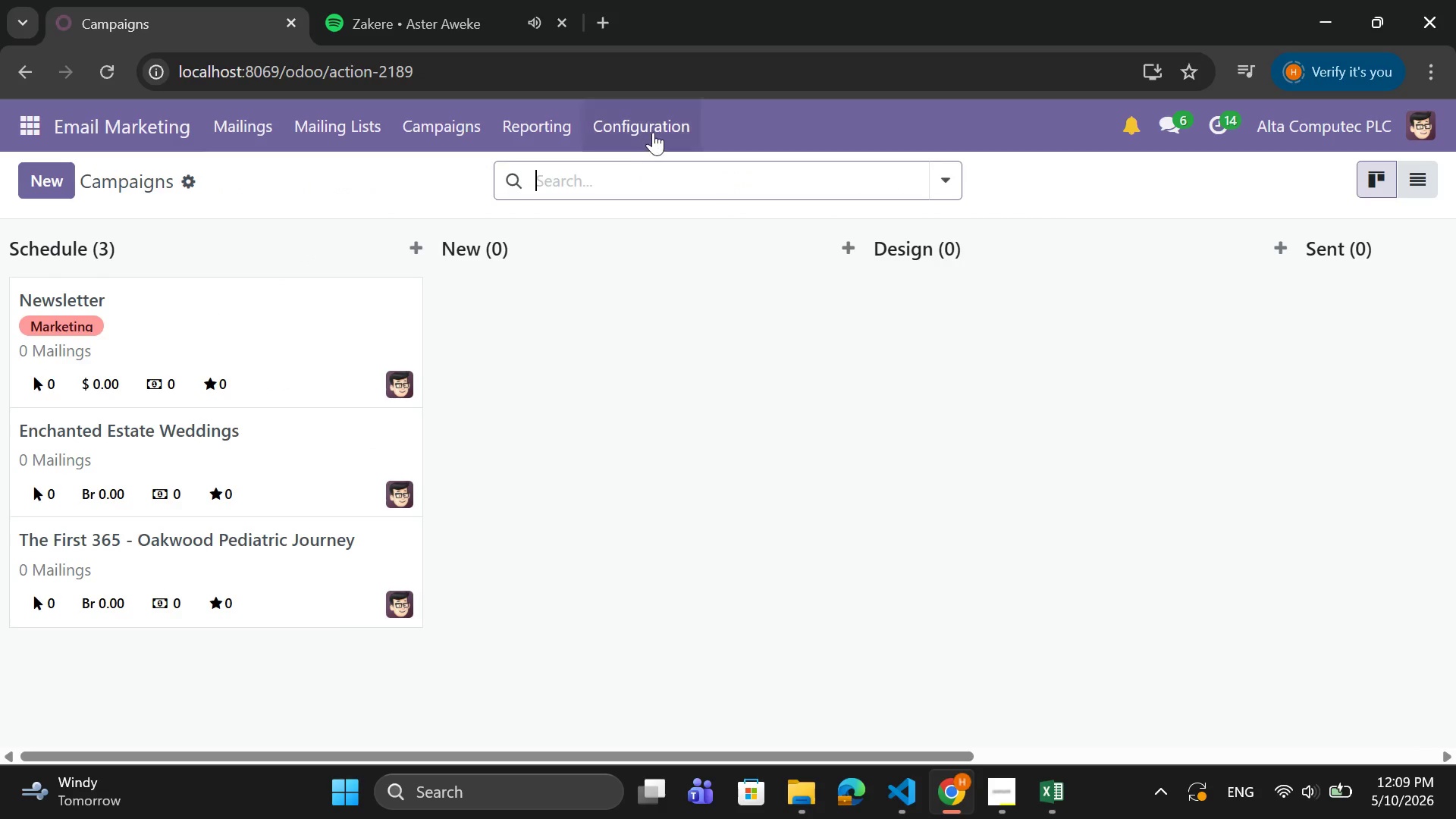 
left_click([657, 130])
 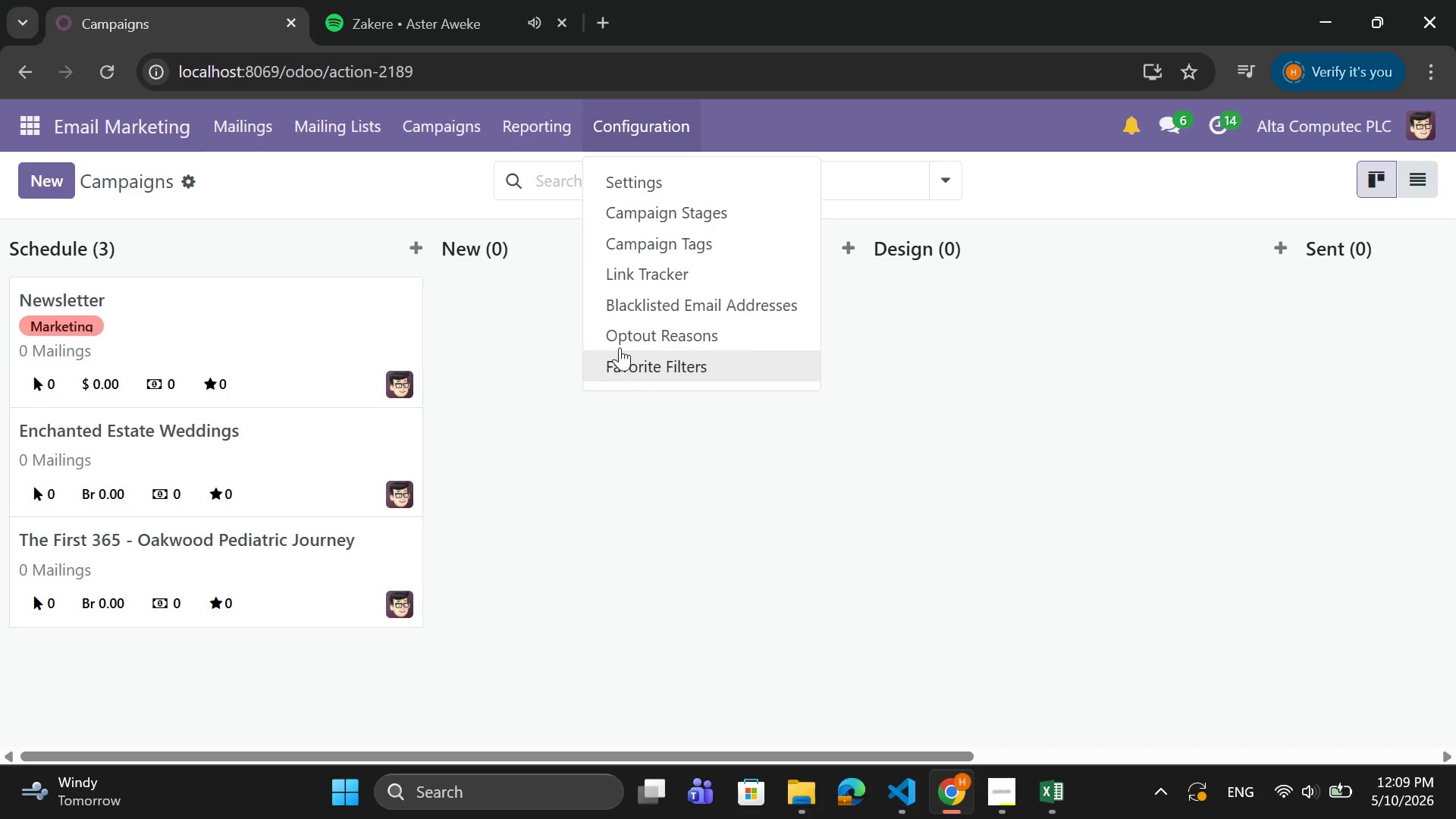 
wait(7.77)
 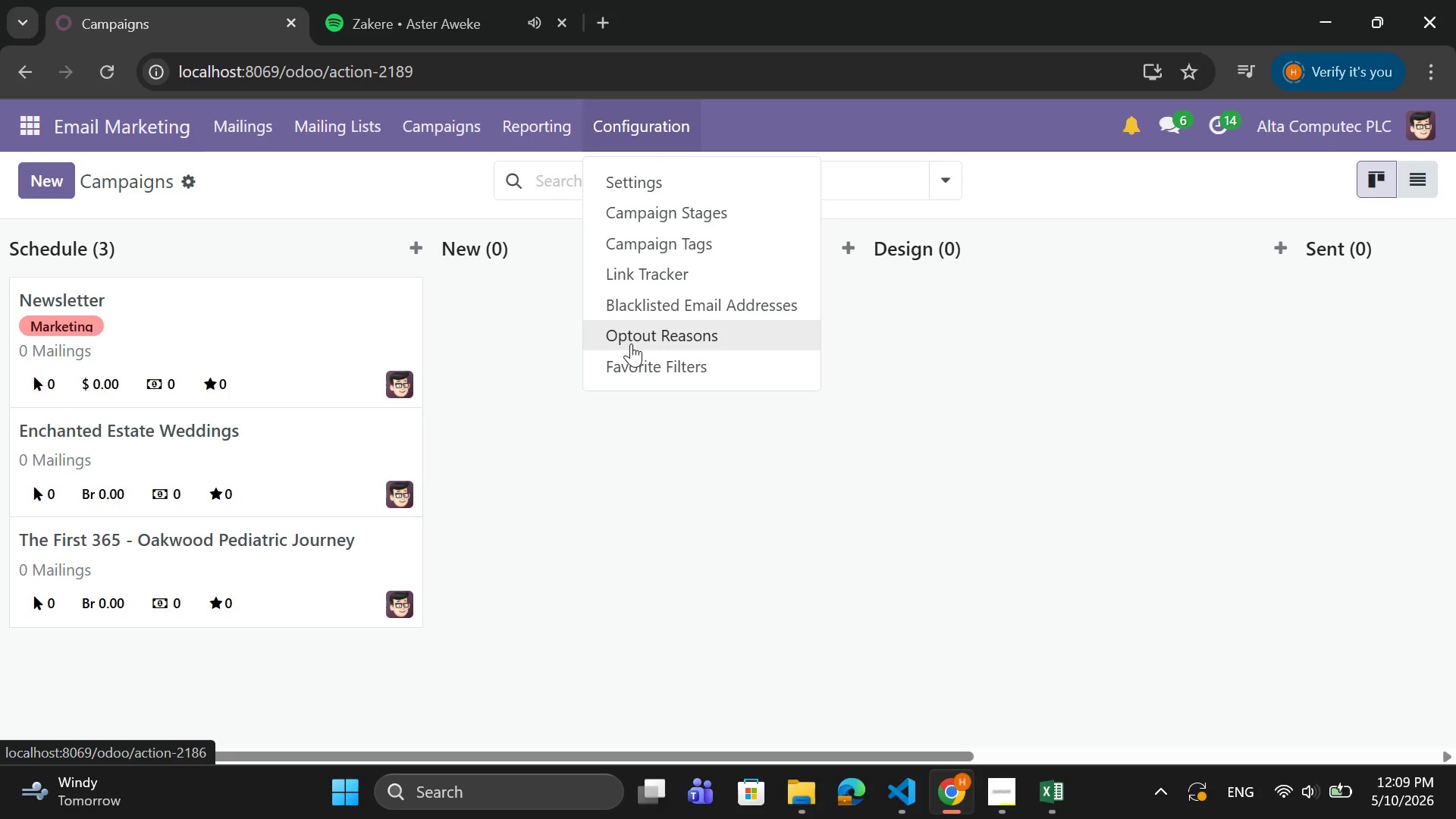 
left_click([659, 211])
 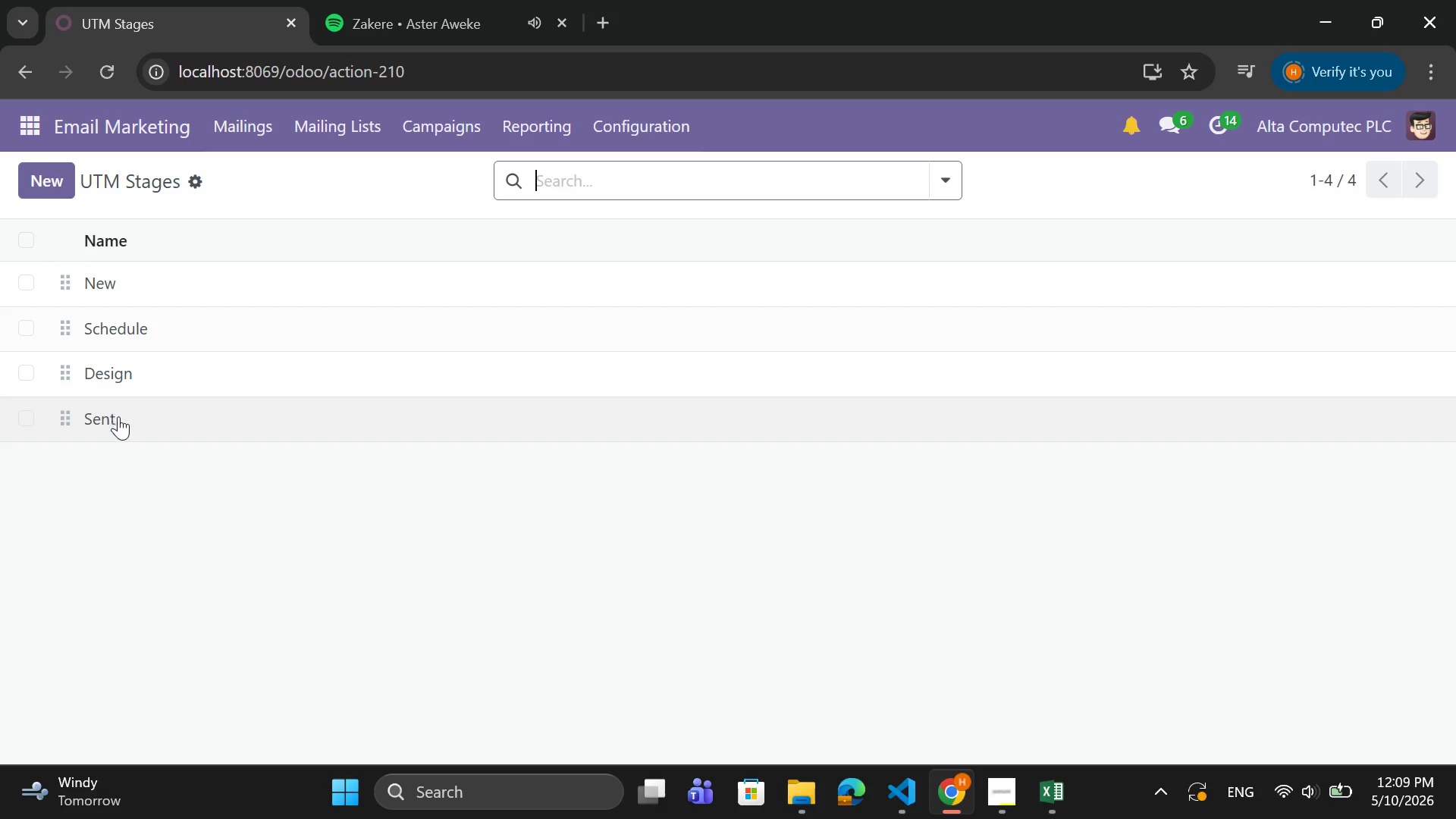 
left_click([65, 174])
 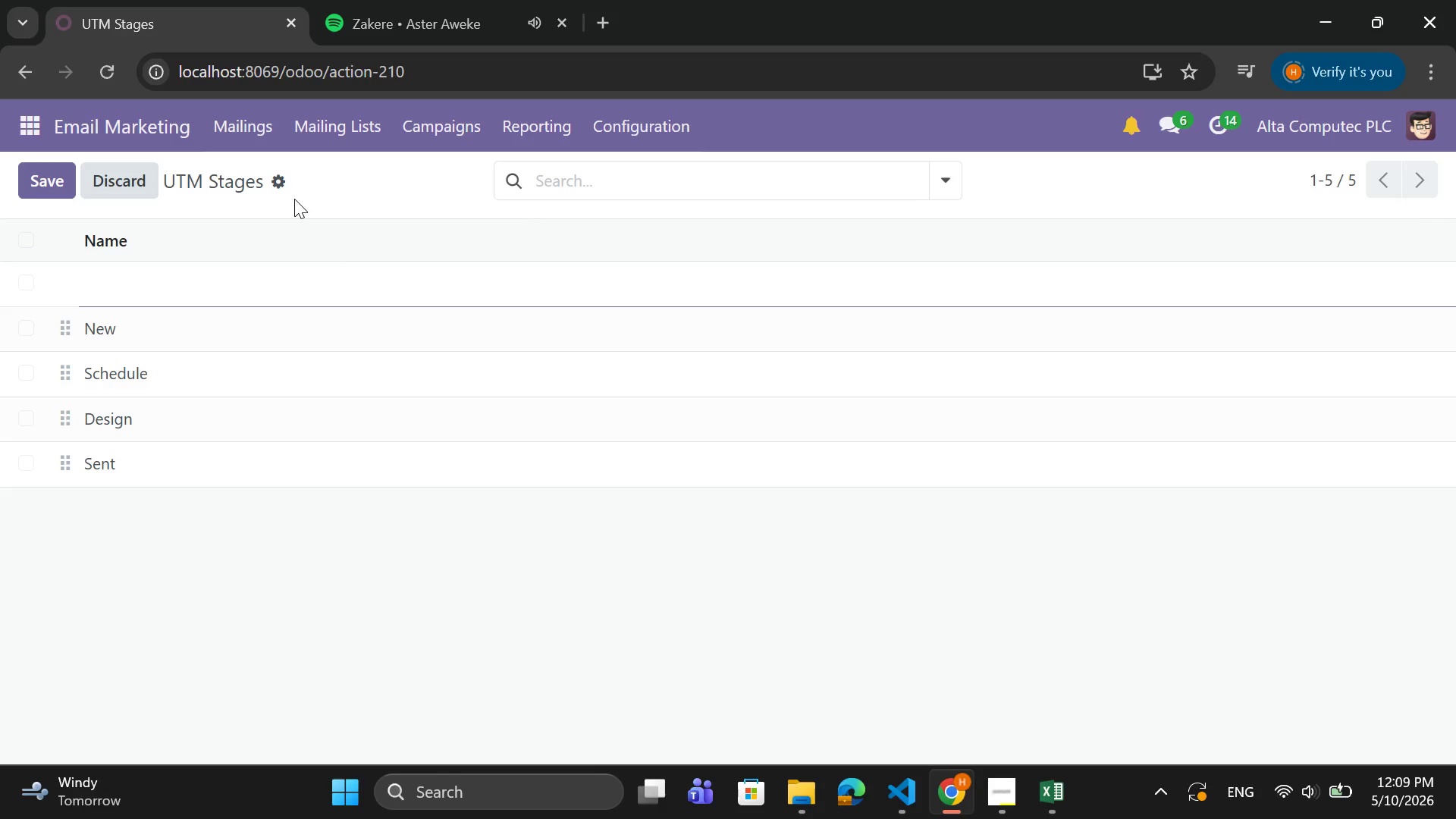 
wait(7.11)
 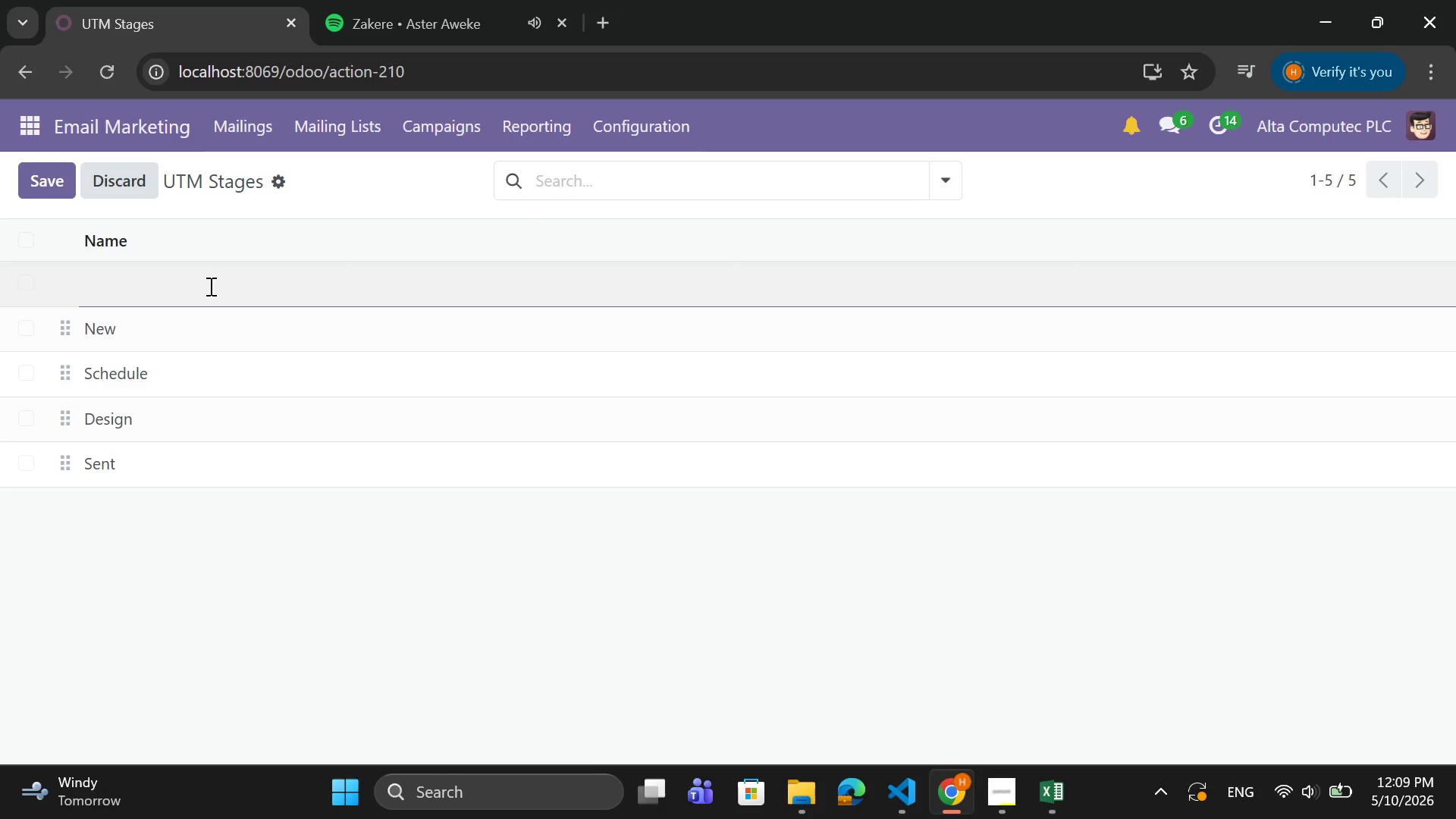 
type(Infant Segment)
 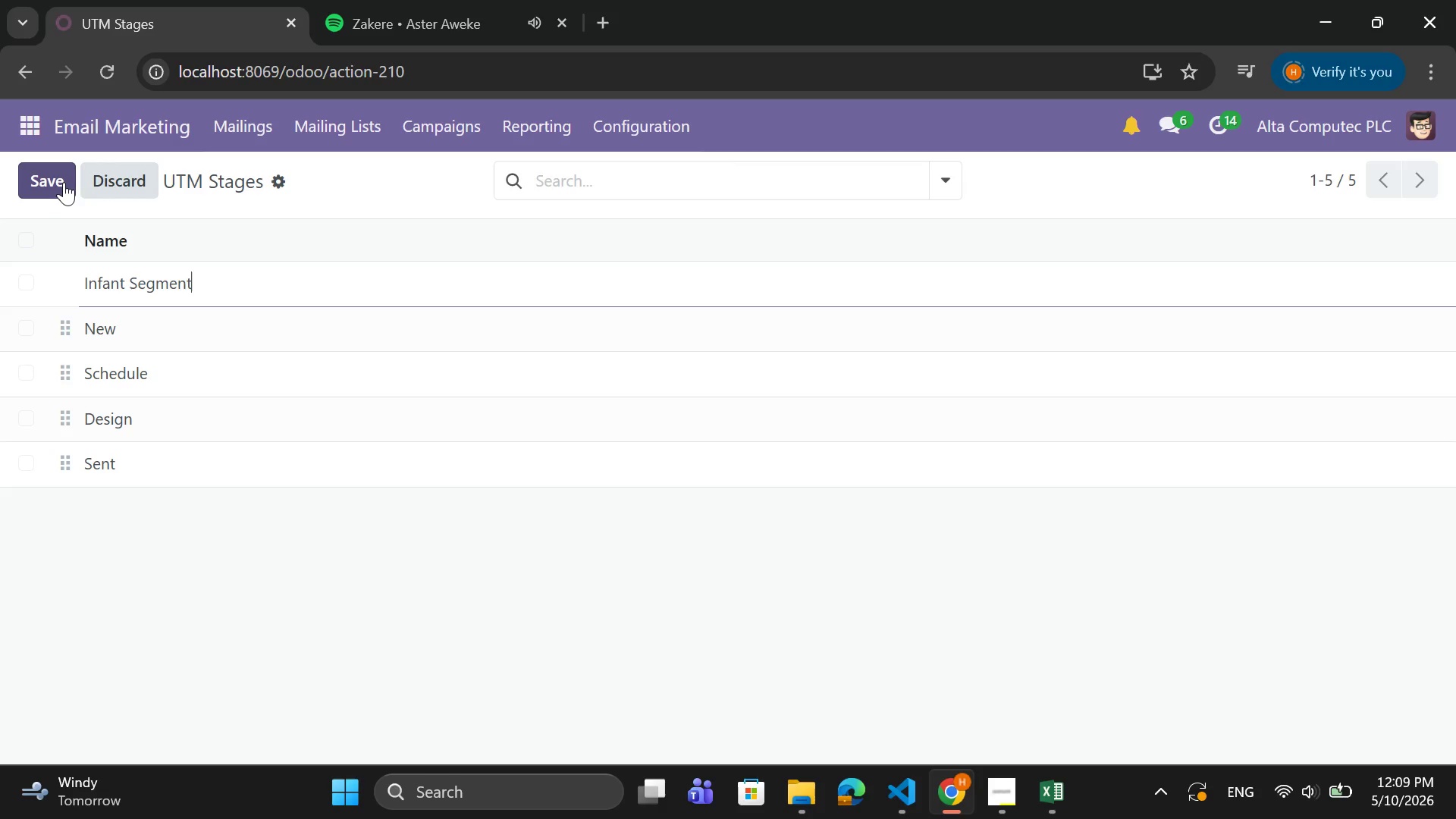 
left_click([64, 182])
 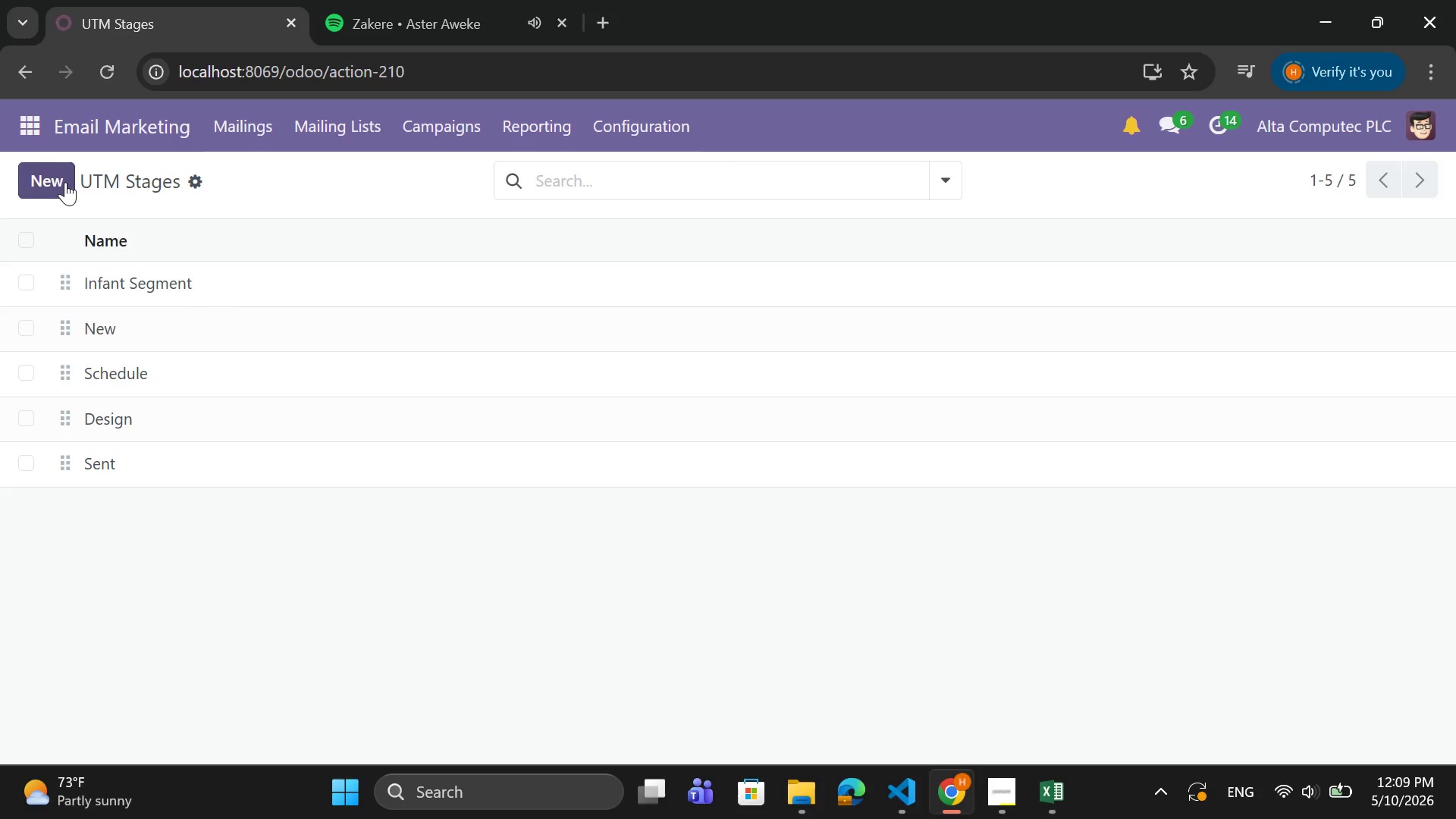 
left_click([65, 182])
 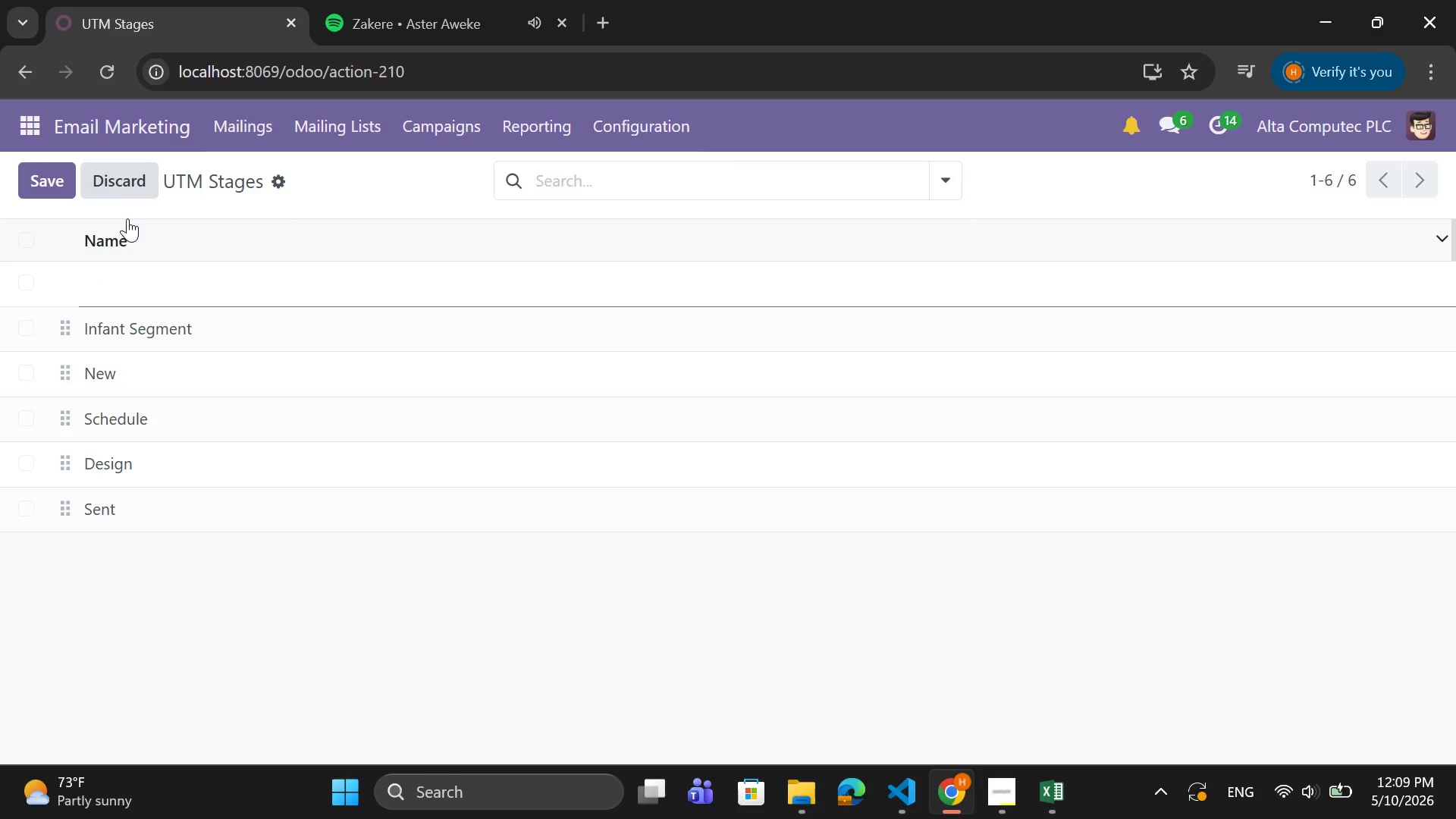 
type(Bby )
key(Backspace)
 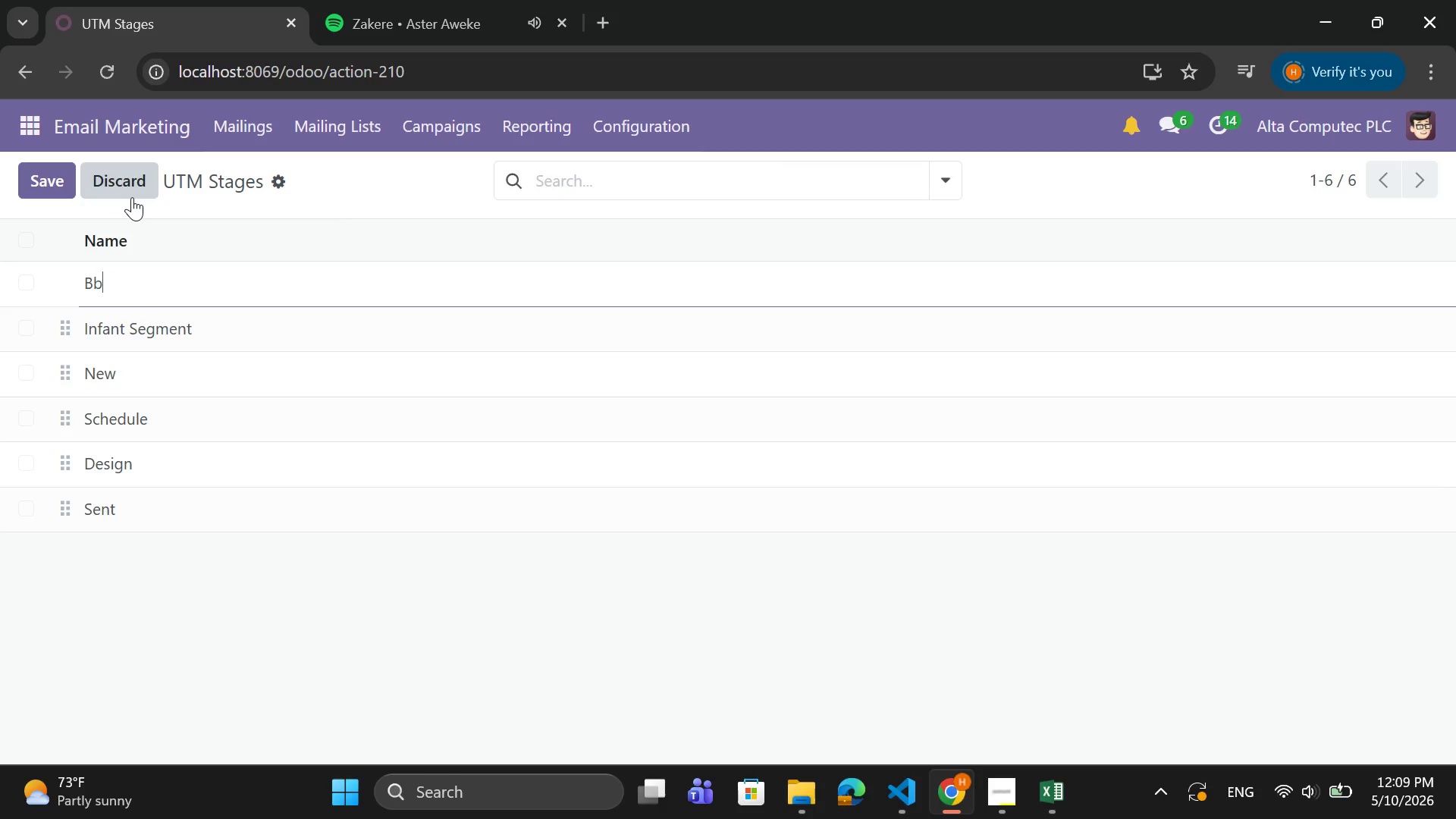 
key(Backspace)
key(Backspace)
type(aby Segment)
 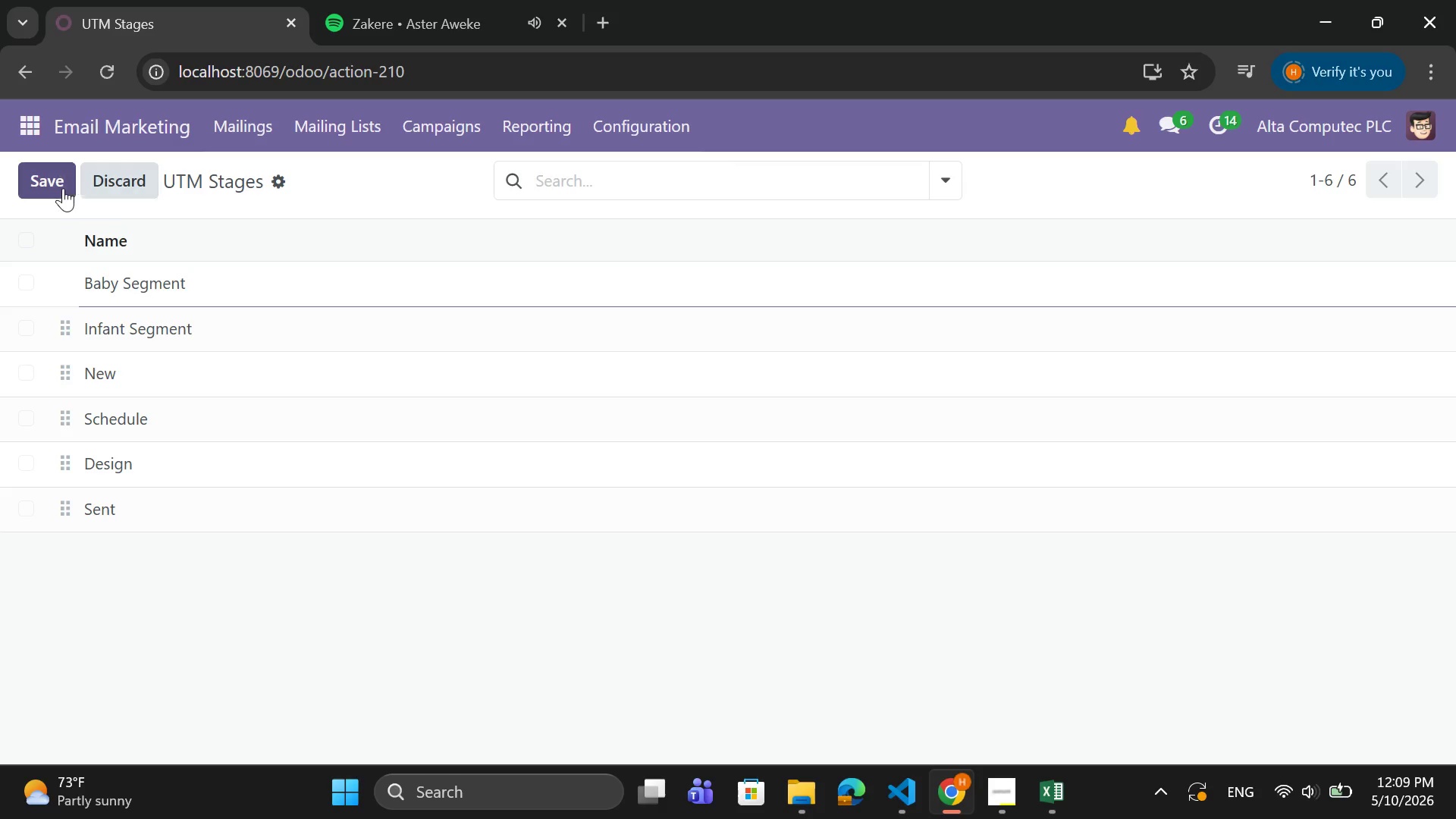 
left_click([63, 188])
 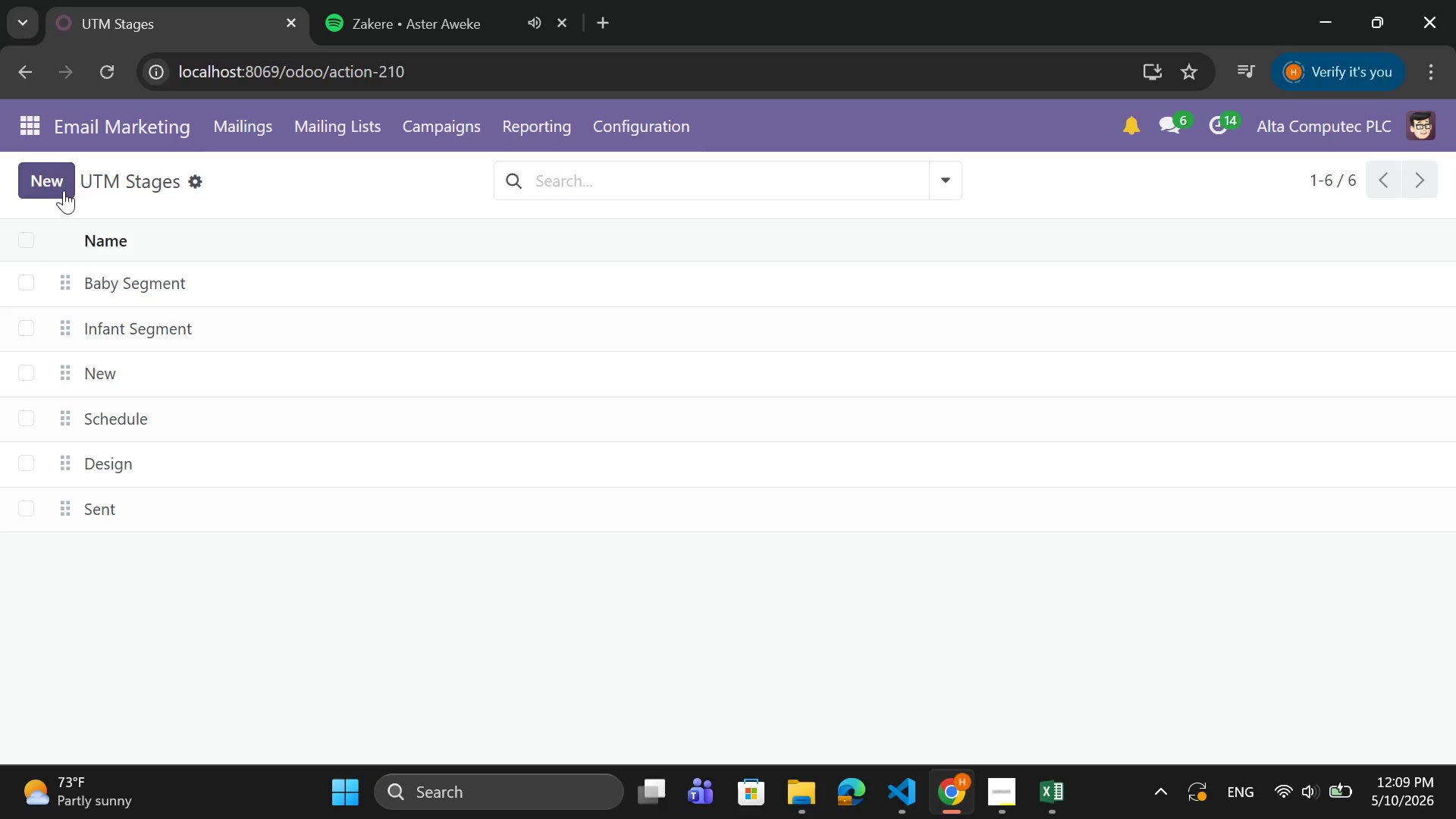 
left_click([64, 190])
 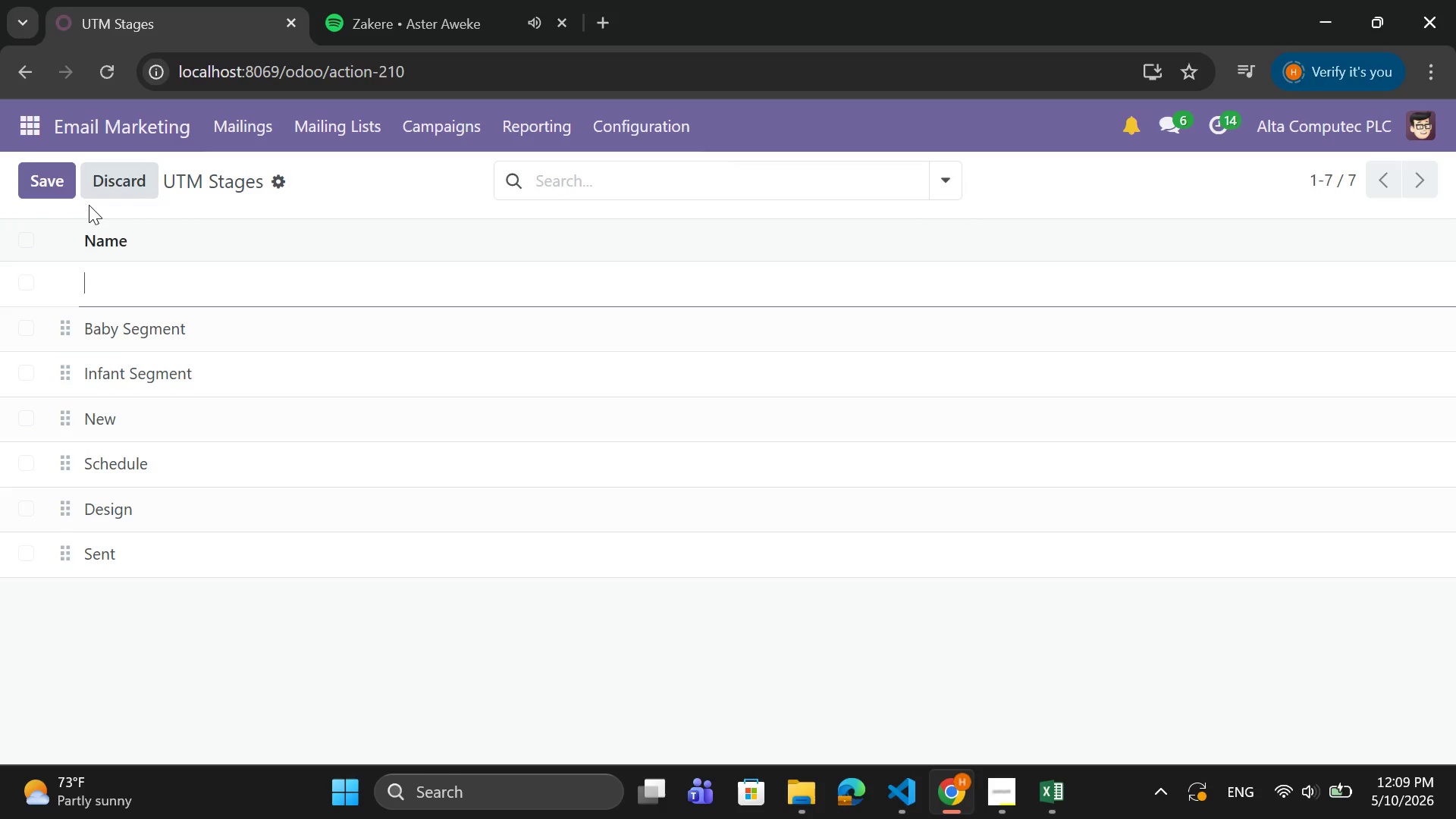 
type(Toddler Segment)
 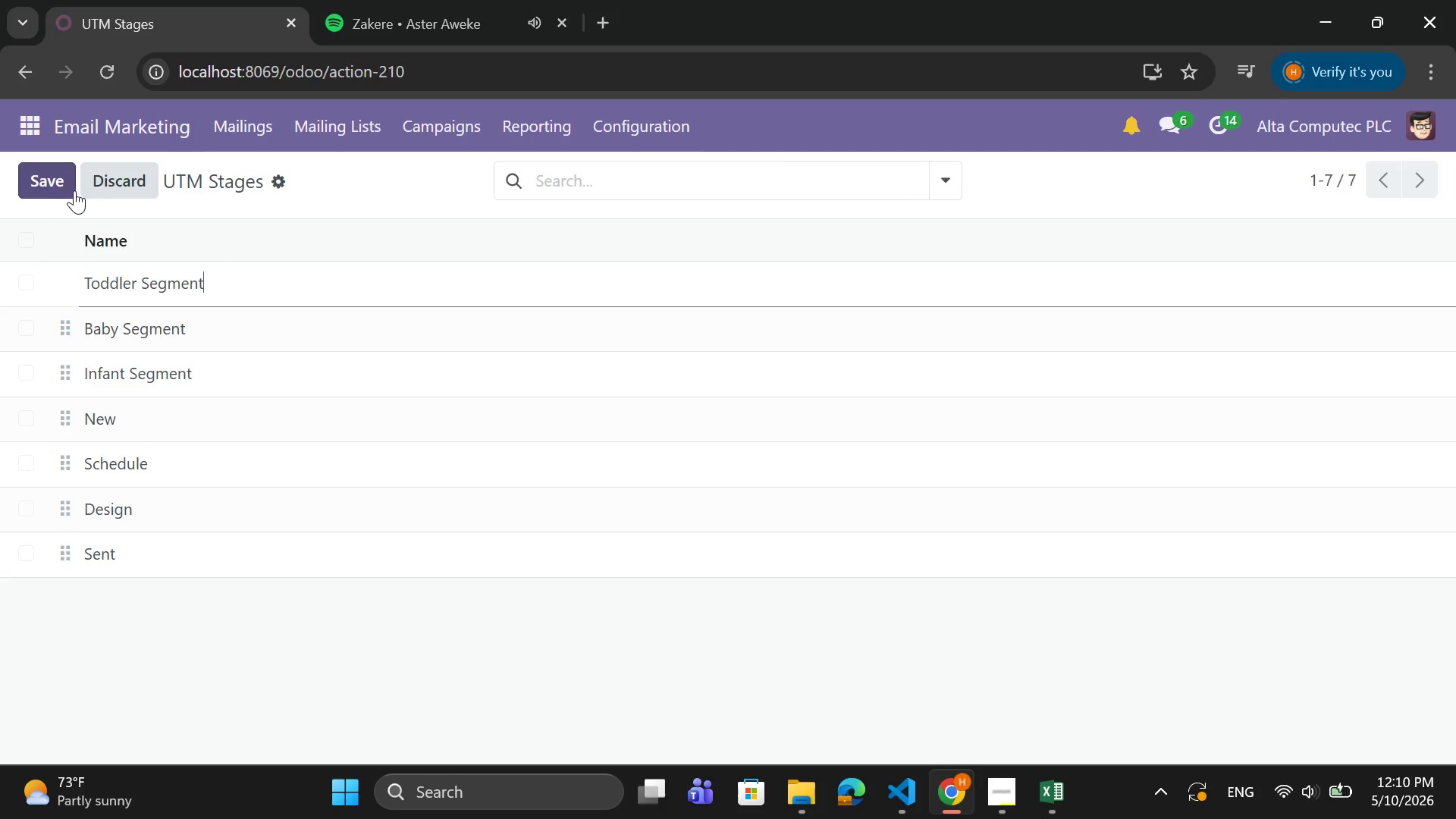 
left_click([70, 189])
 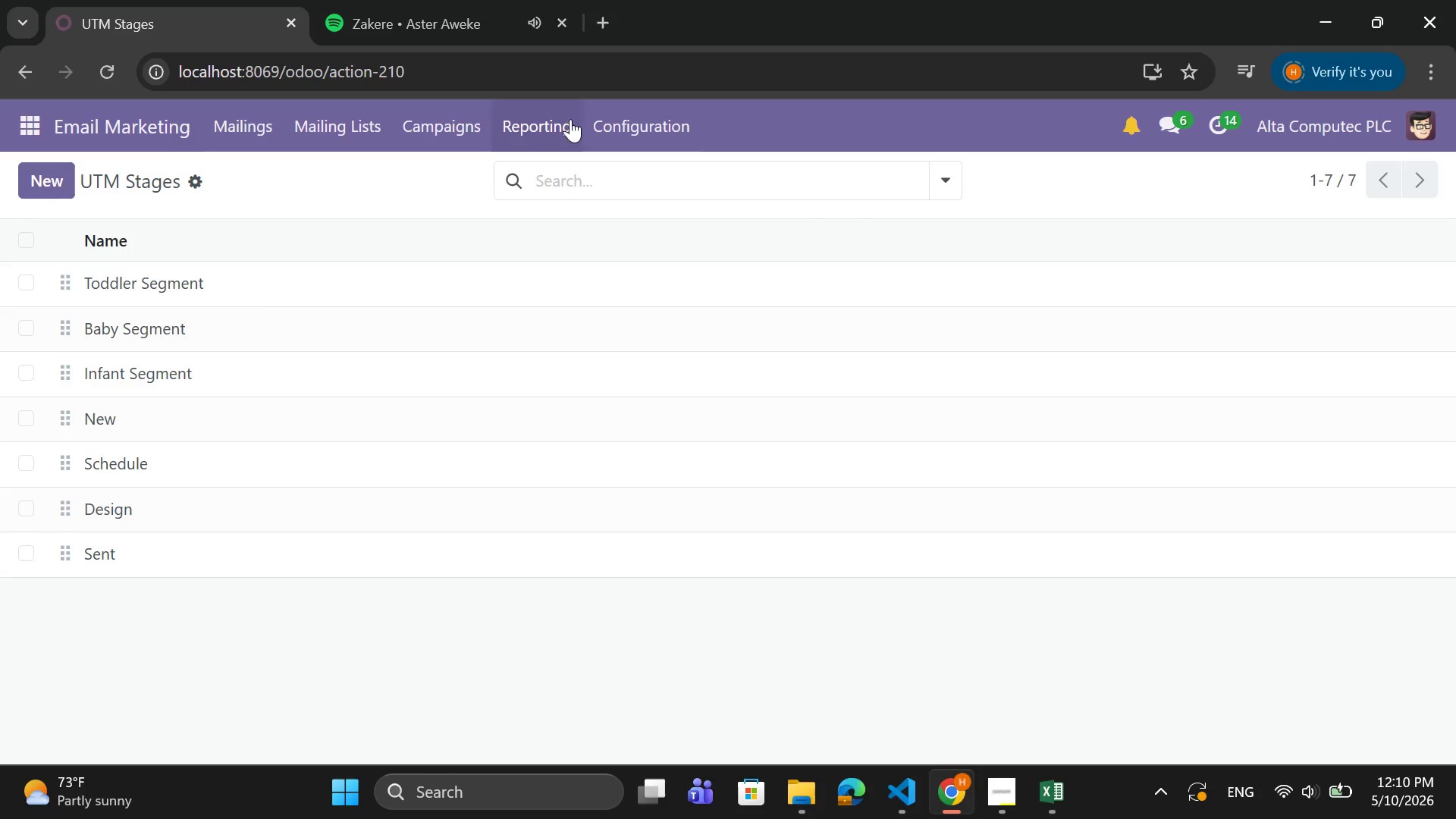 
left_click([599, 120])
 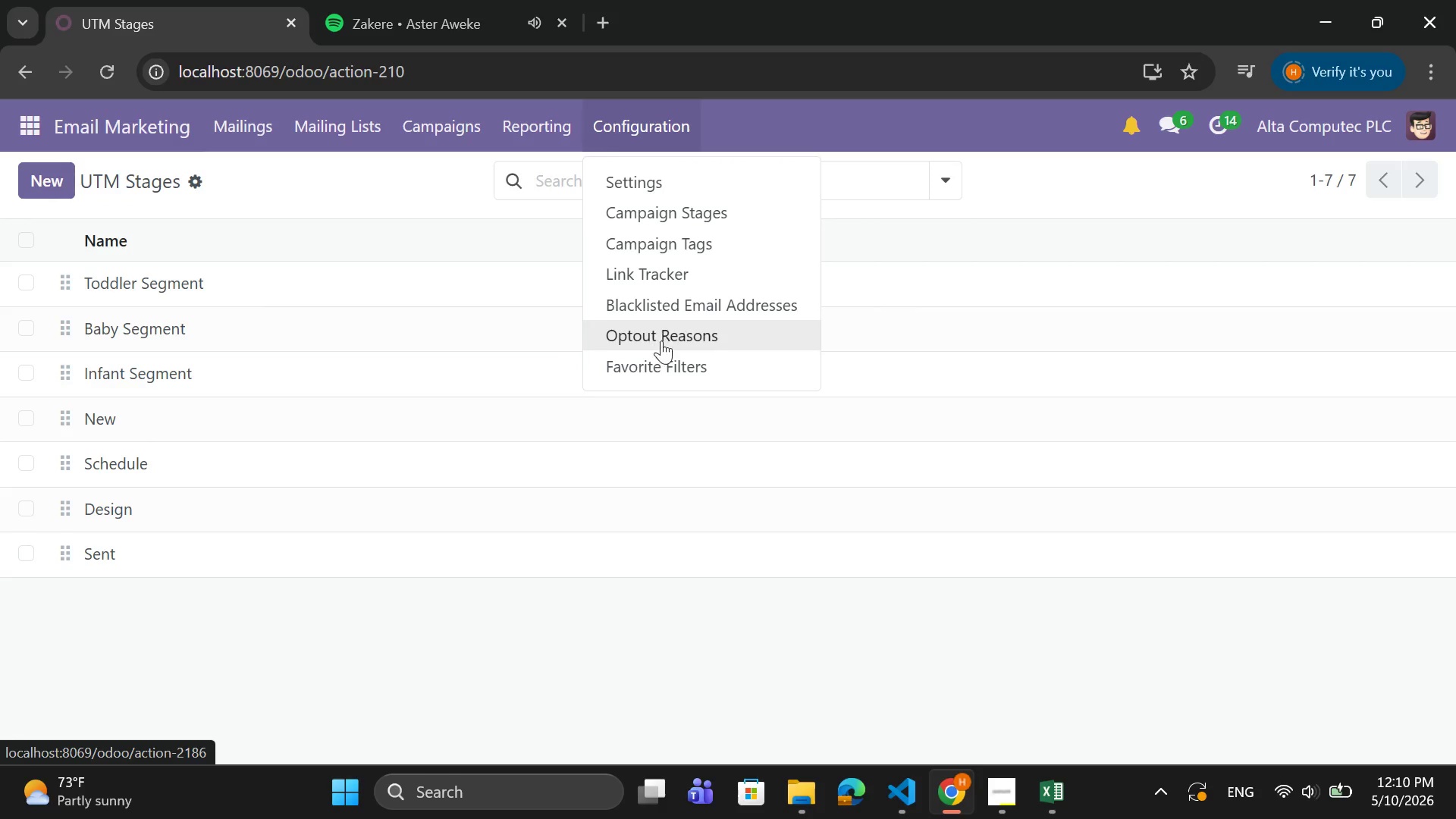 
left_click([661, 365])
 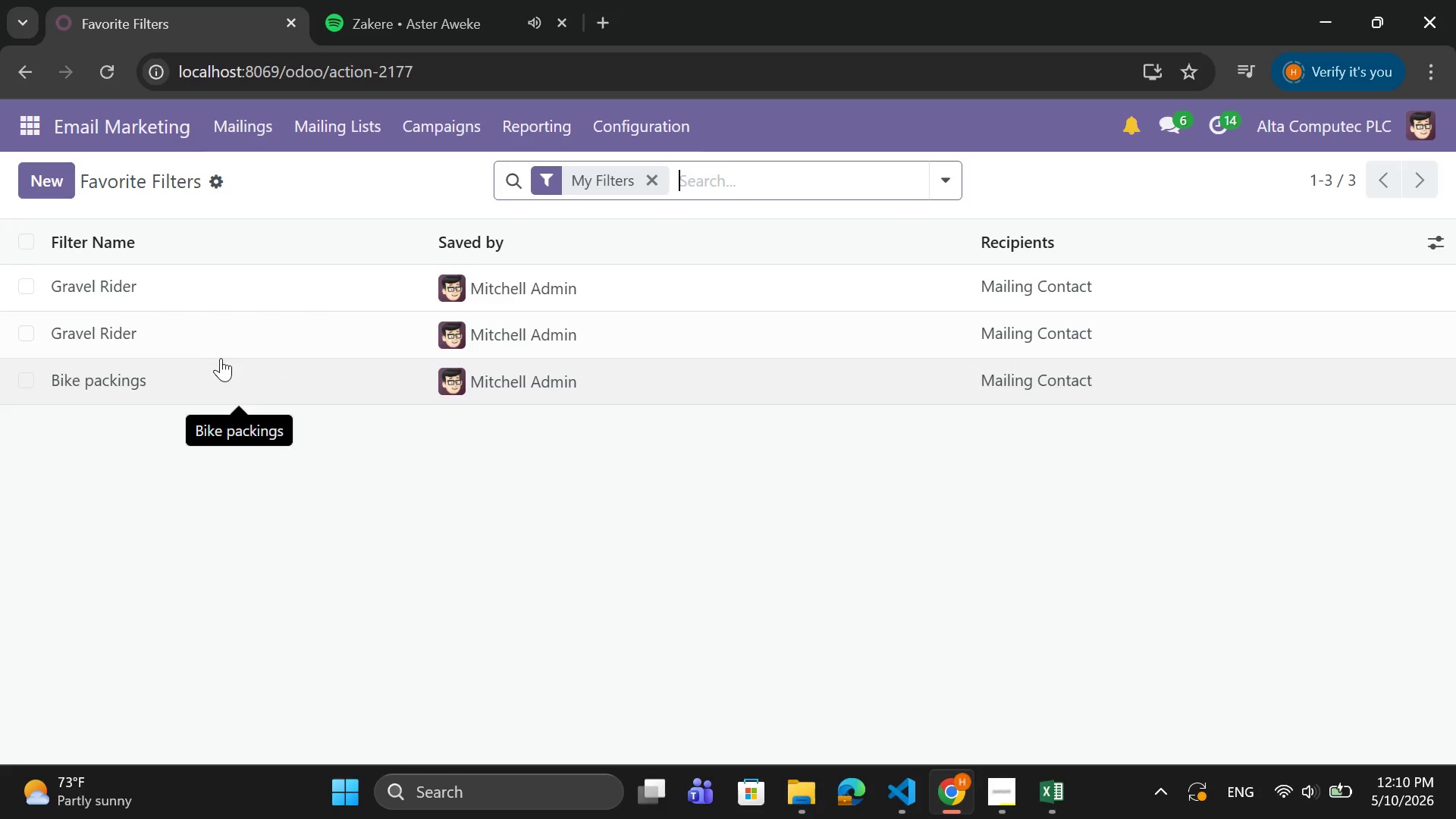 
mouse_move([267, 349])
 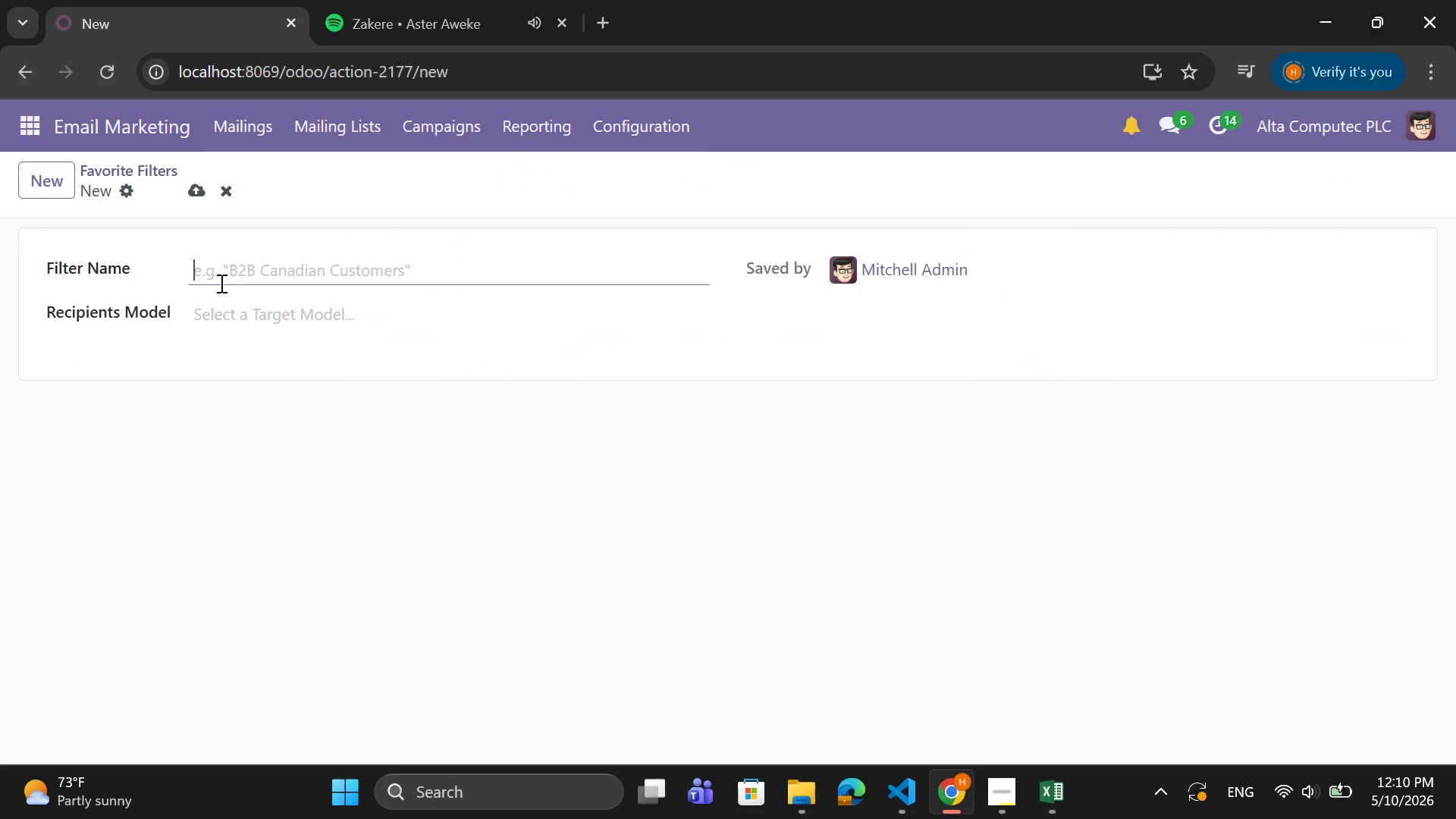 
wait(5.91)
 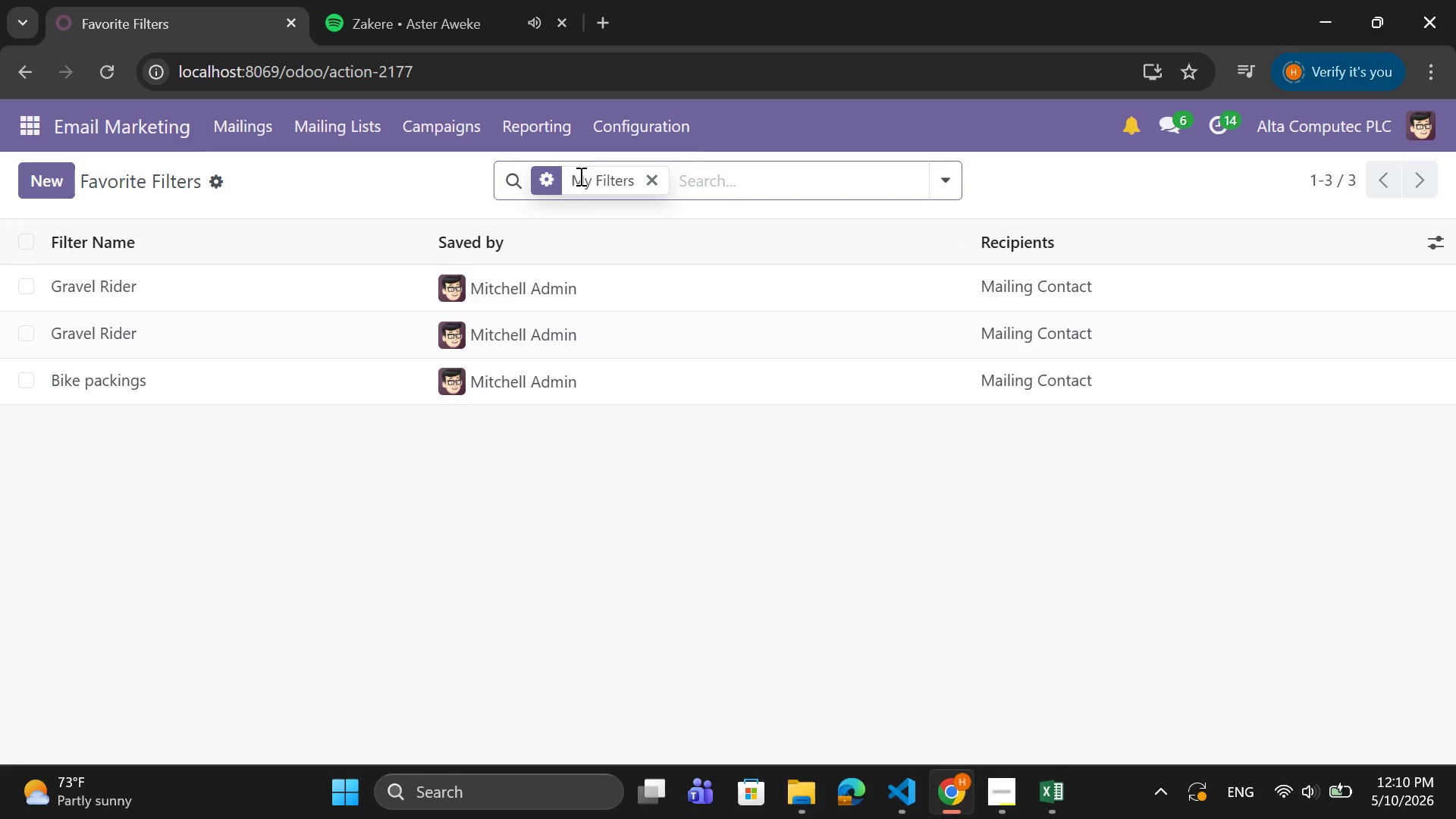 
left_click([284, 270])
 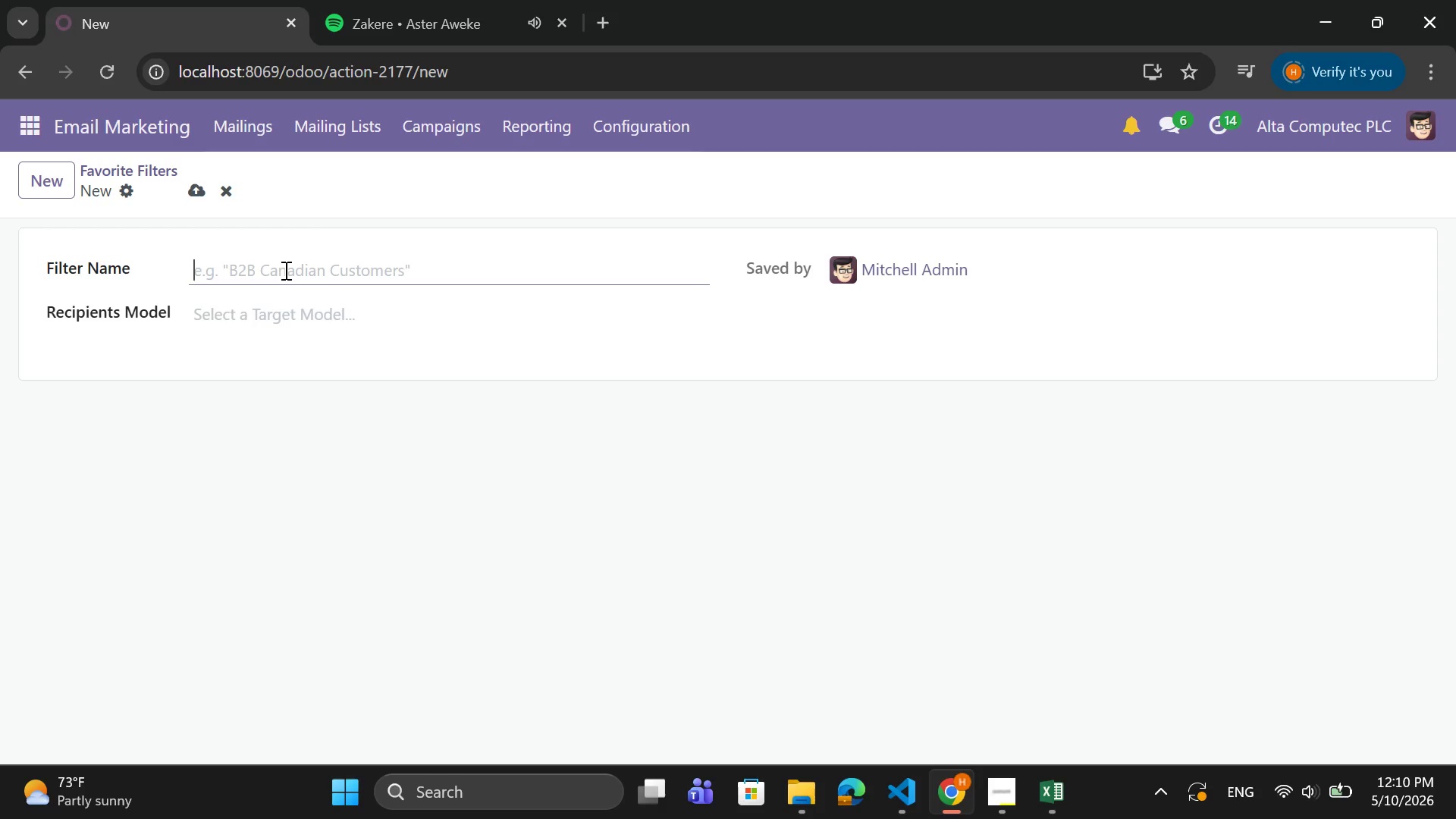 
left_click([275, 320])
 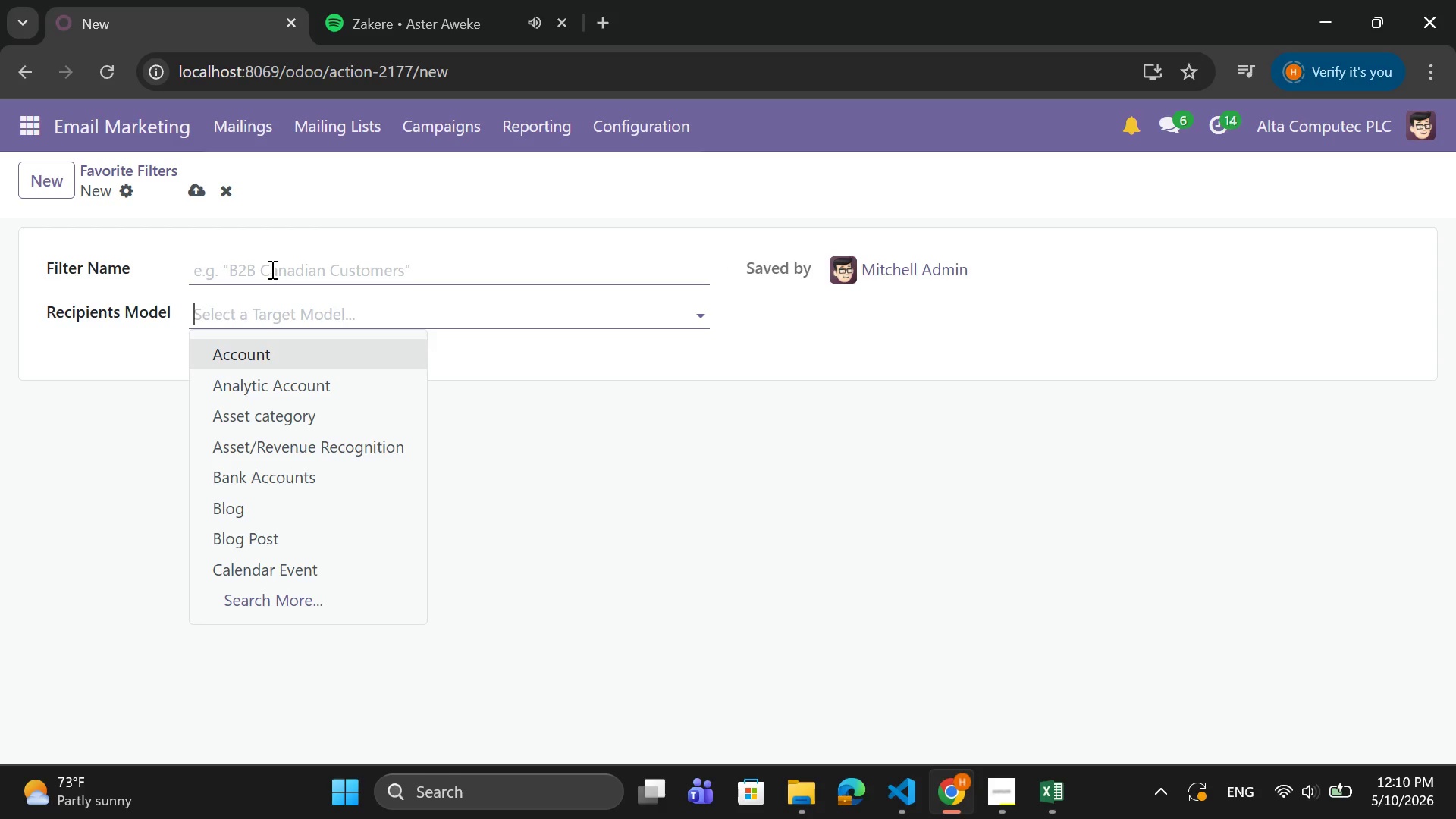 
wait(7.02)
 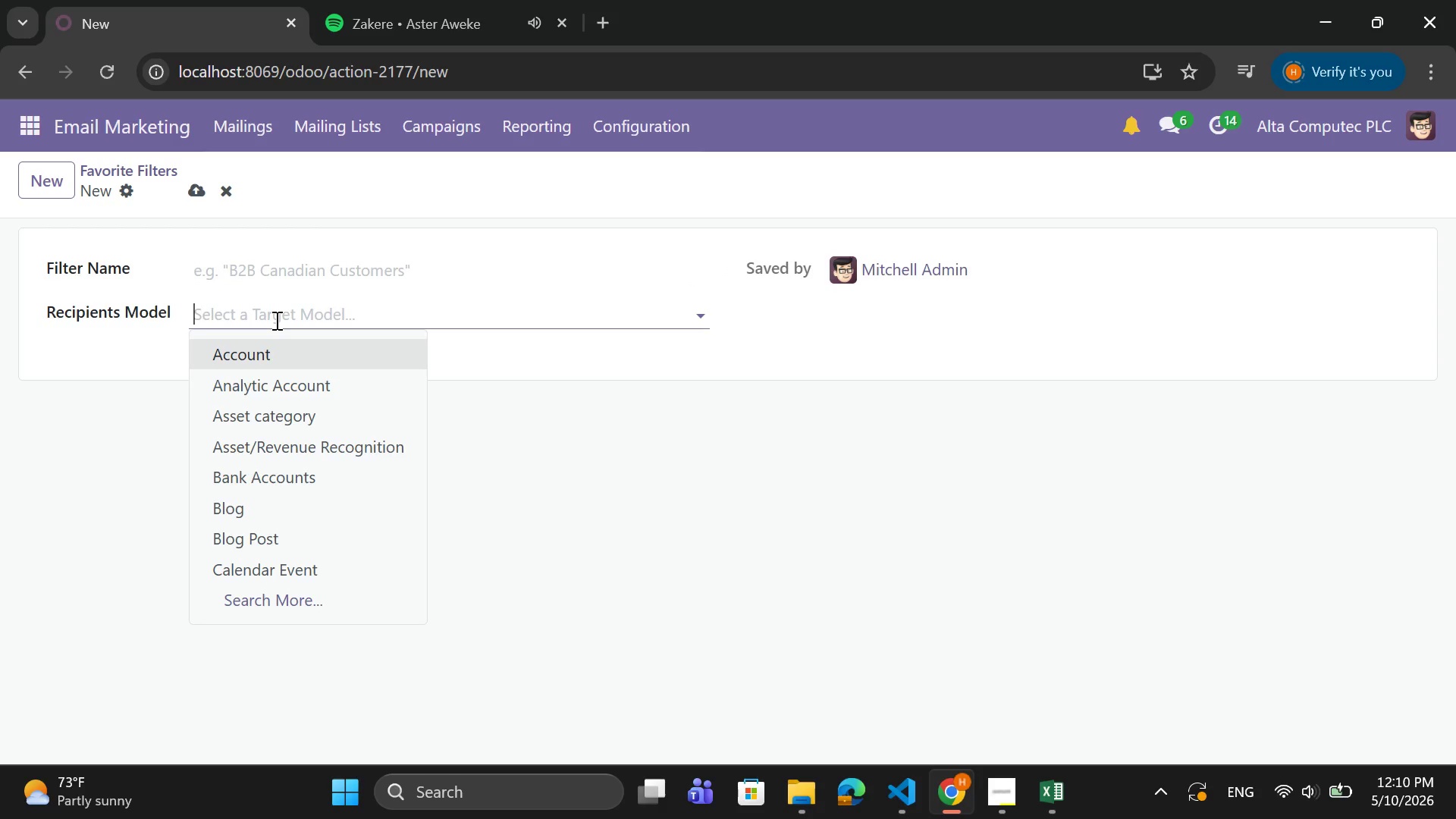 
key(B)
 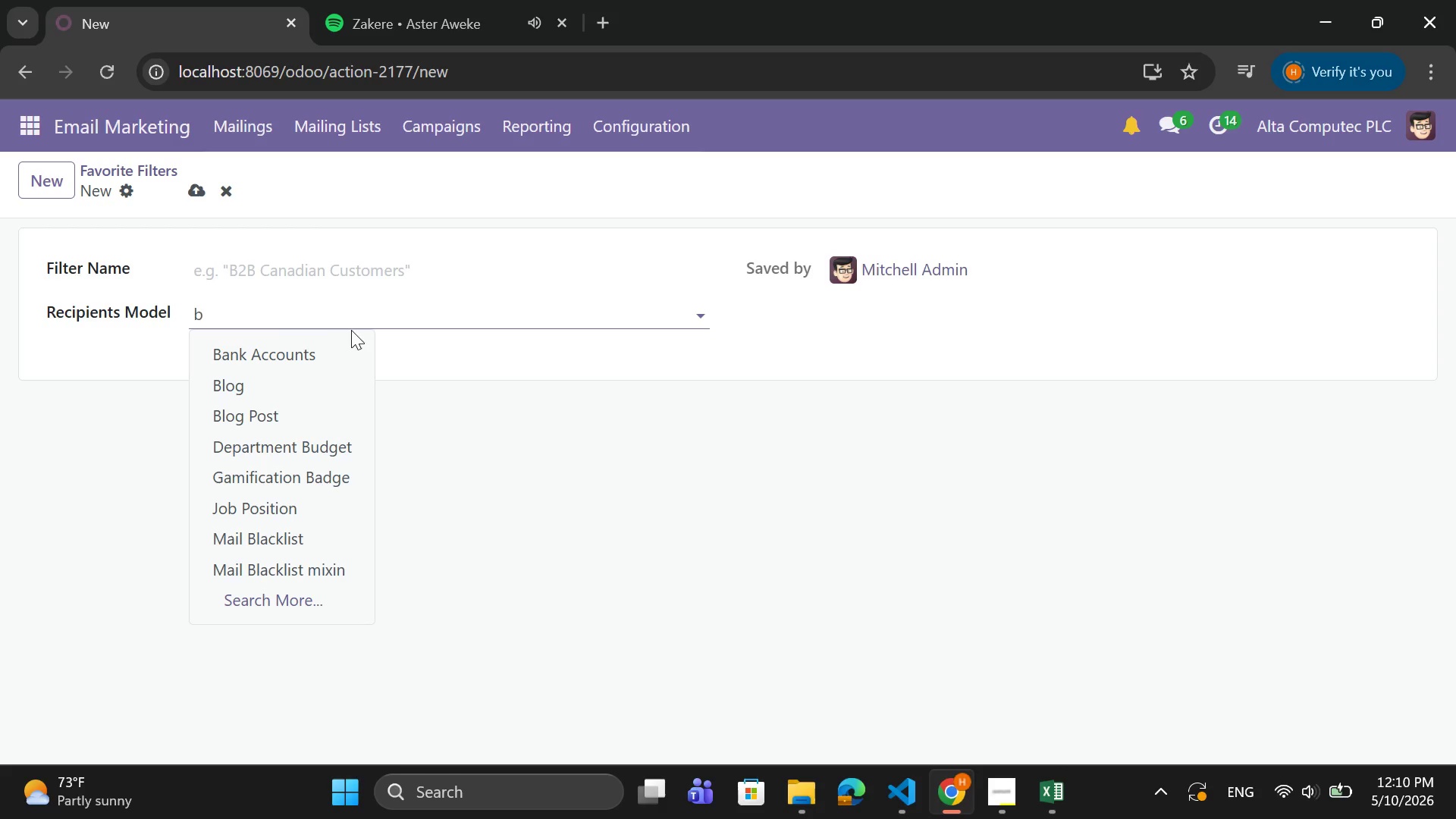 
key(Backspace)
 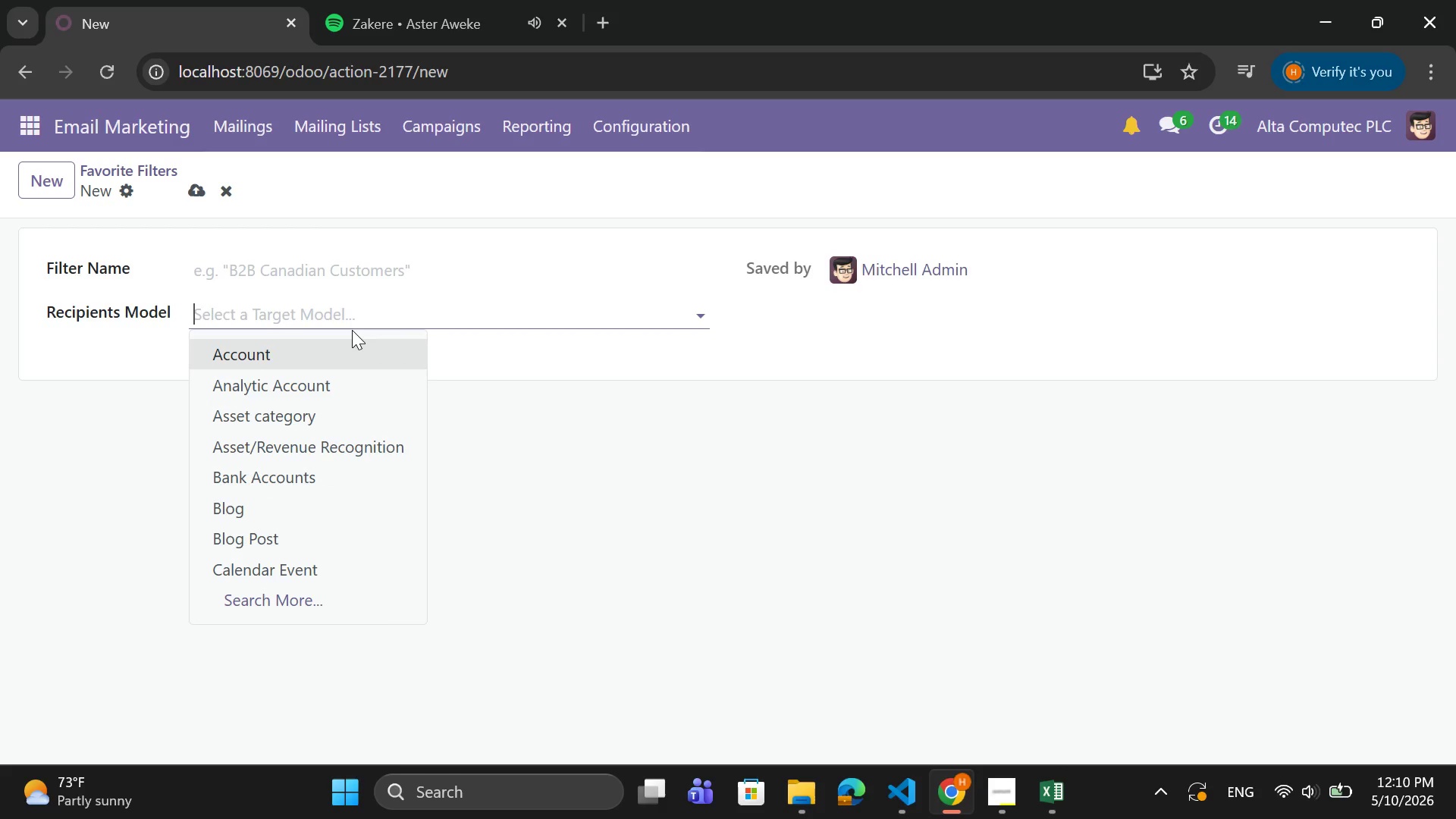 
key(O)
 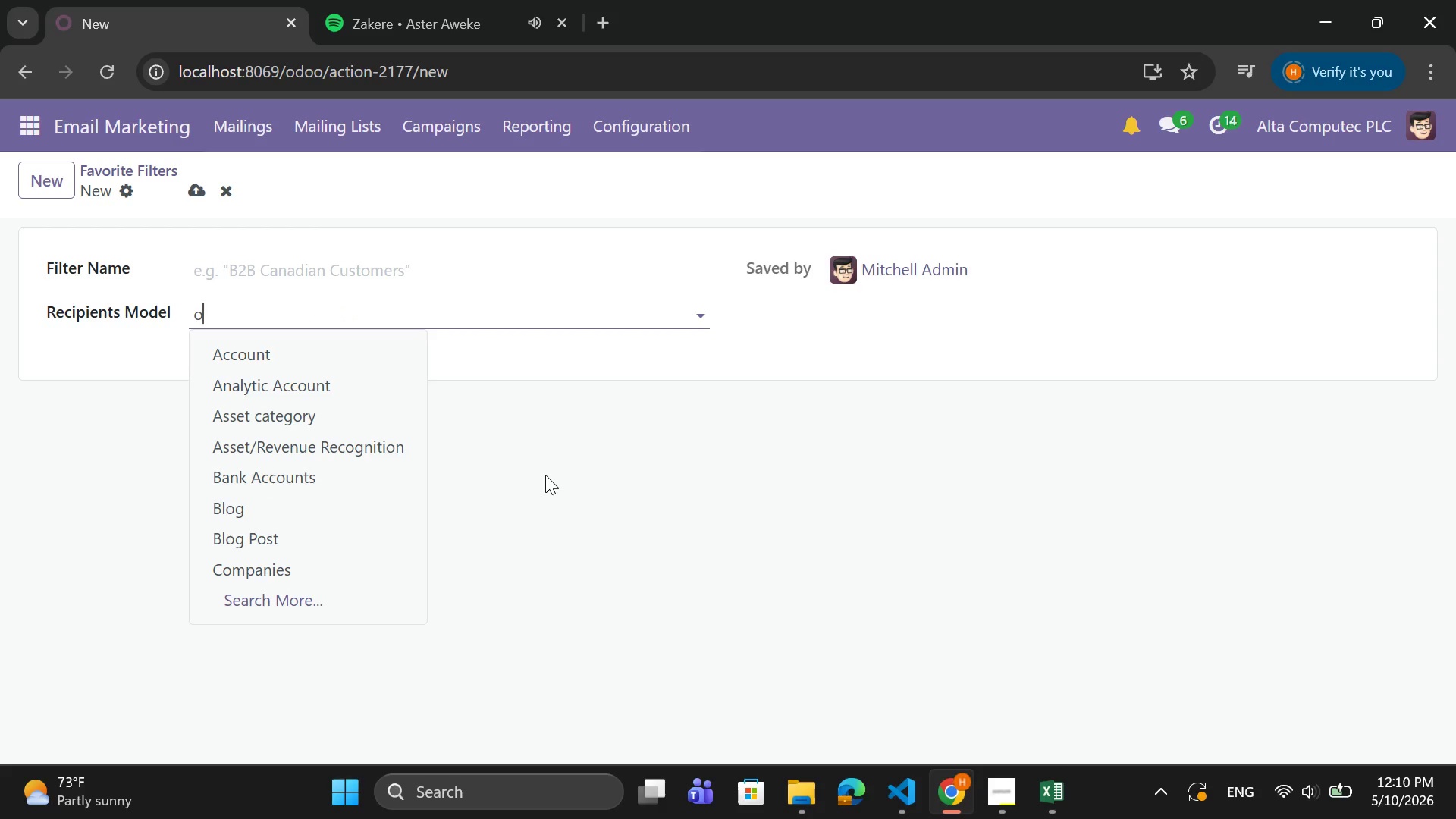 
left_click([545, 475])
 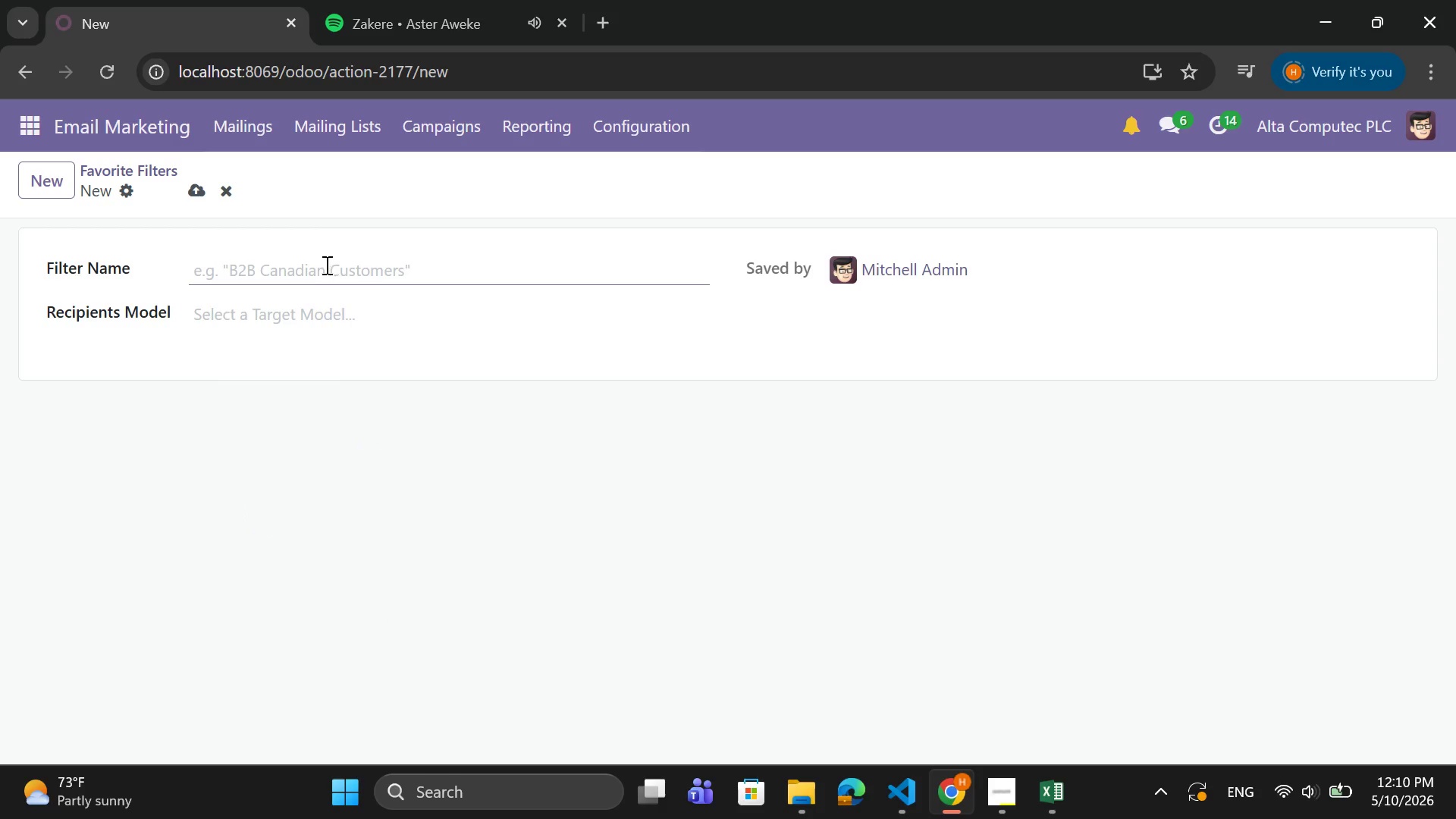 
left_click([318, 262])
 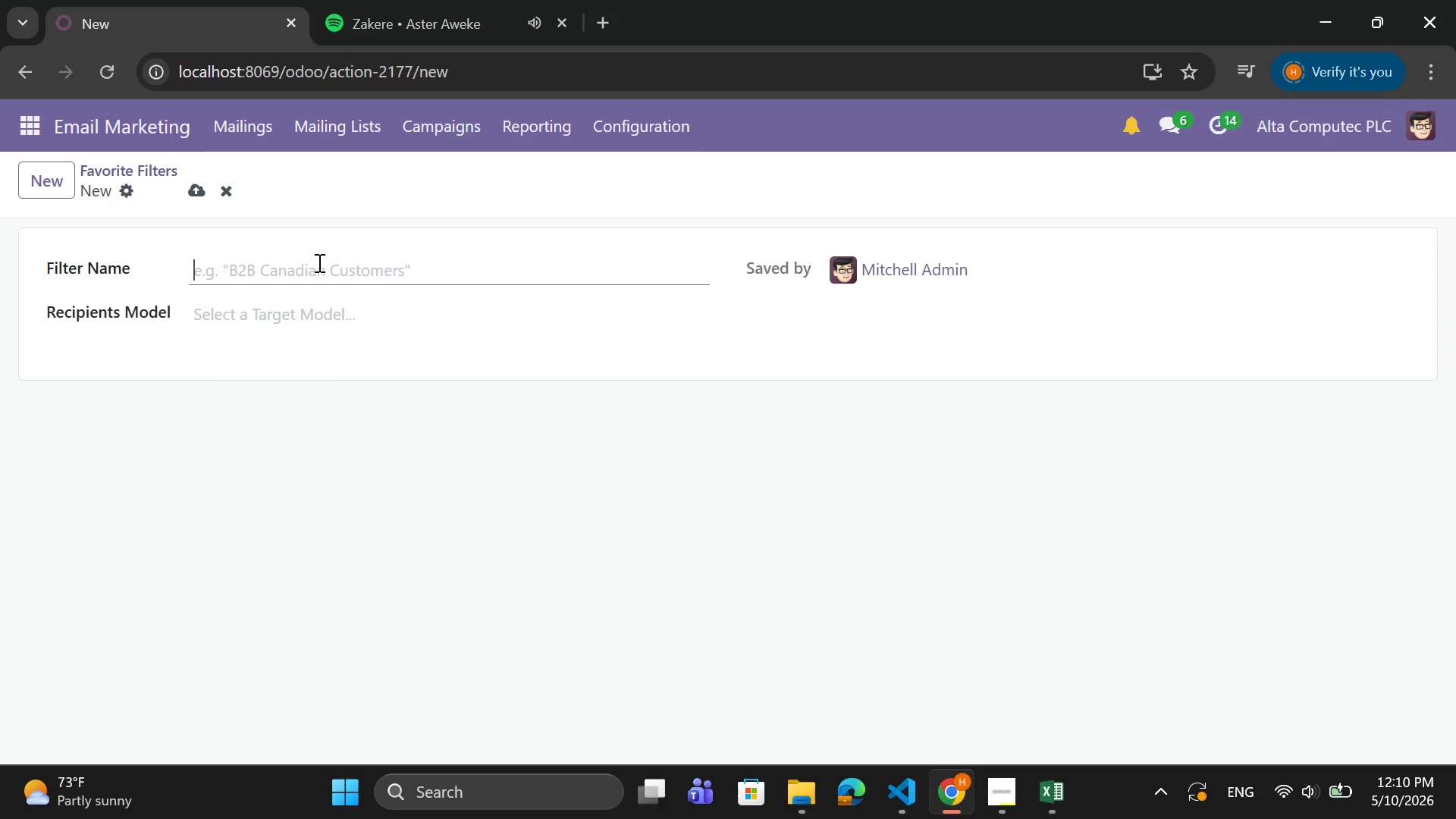 
wait(5.58)
 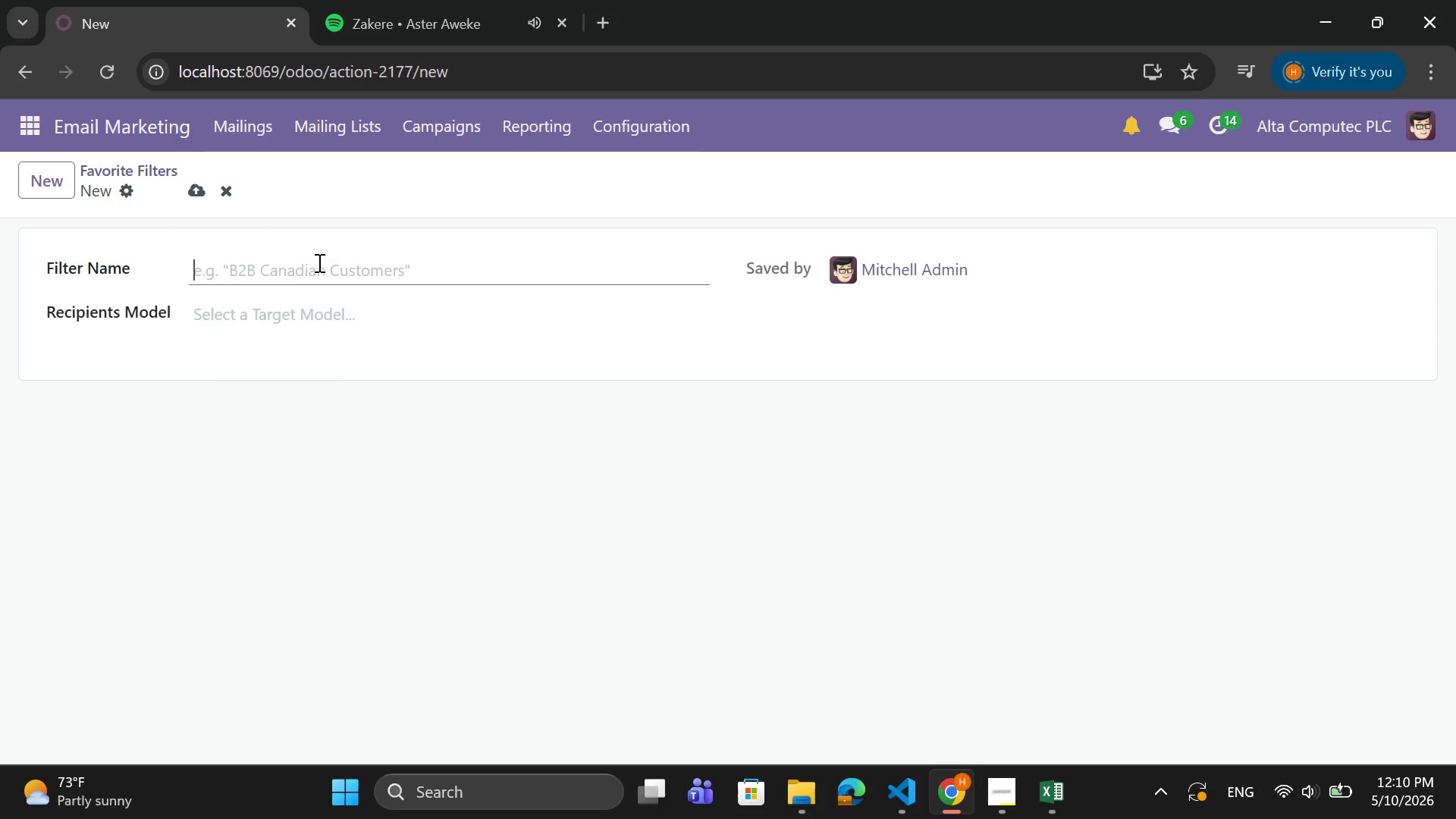 
left_click([124, 171])
 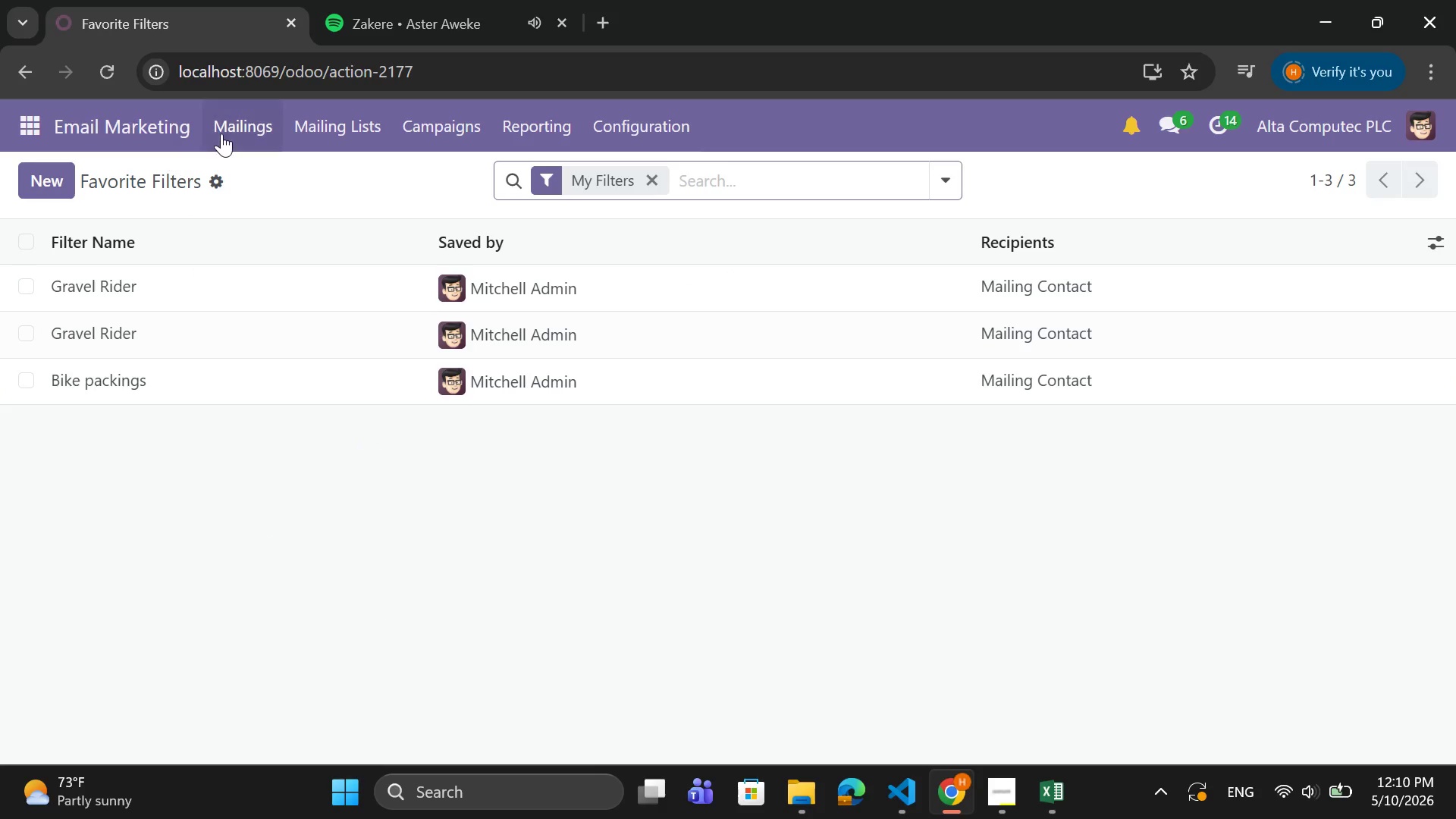 
left_click([234, 129])
 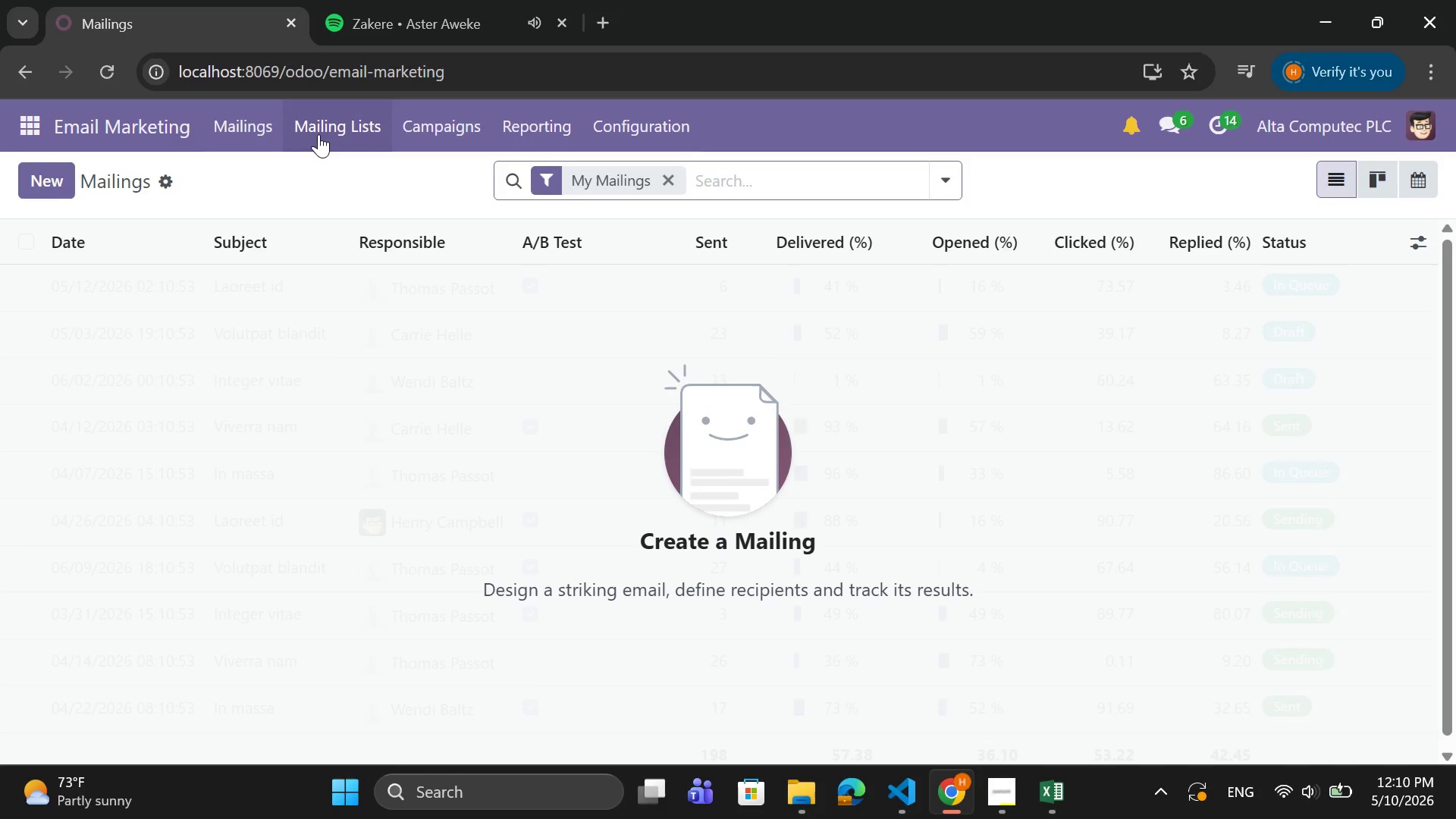 
left_click([318, 134])
 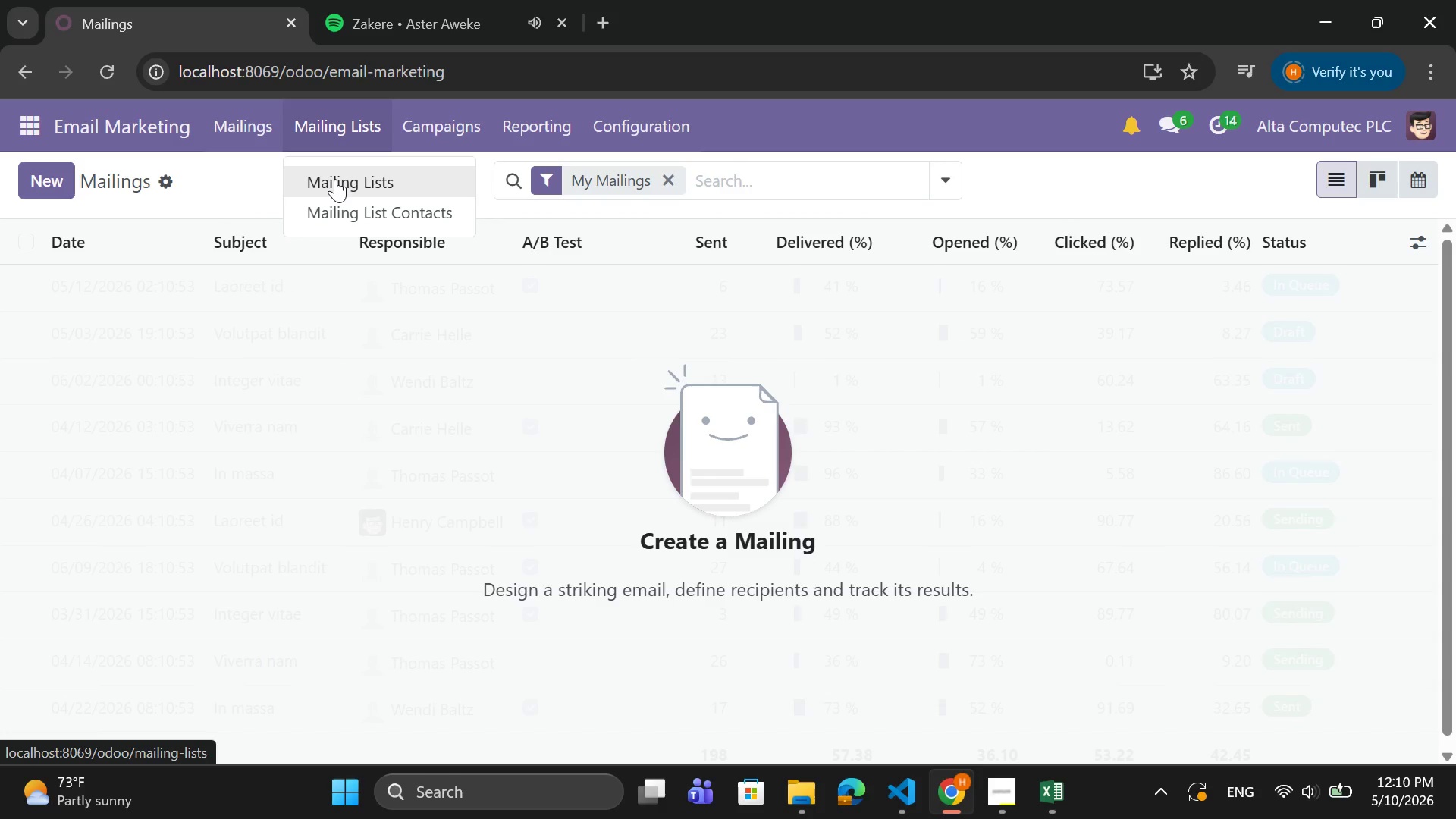 
left_click([335, 179])
 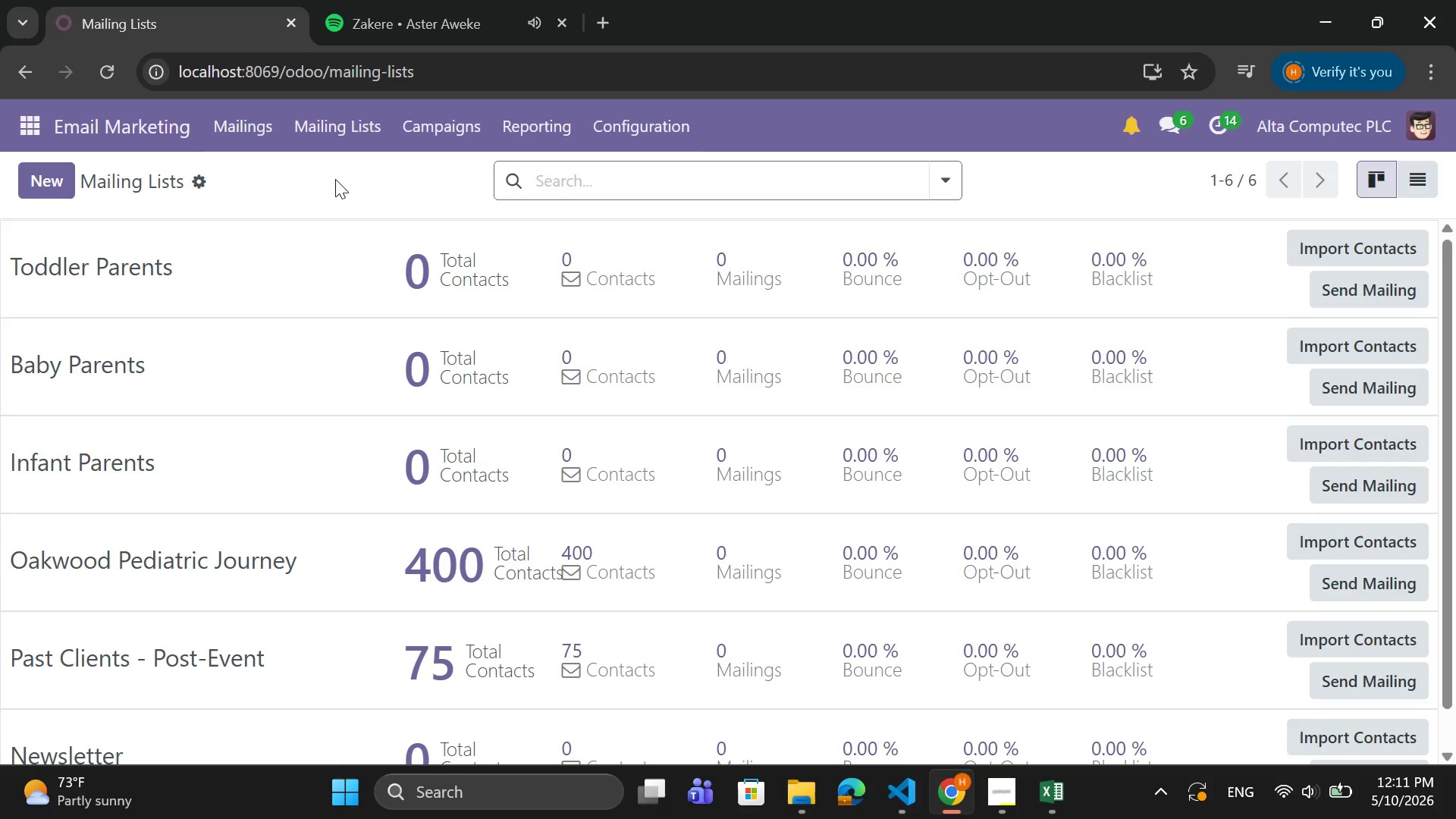 
wait(25.08)
 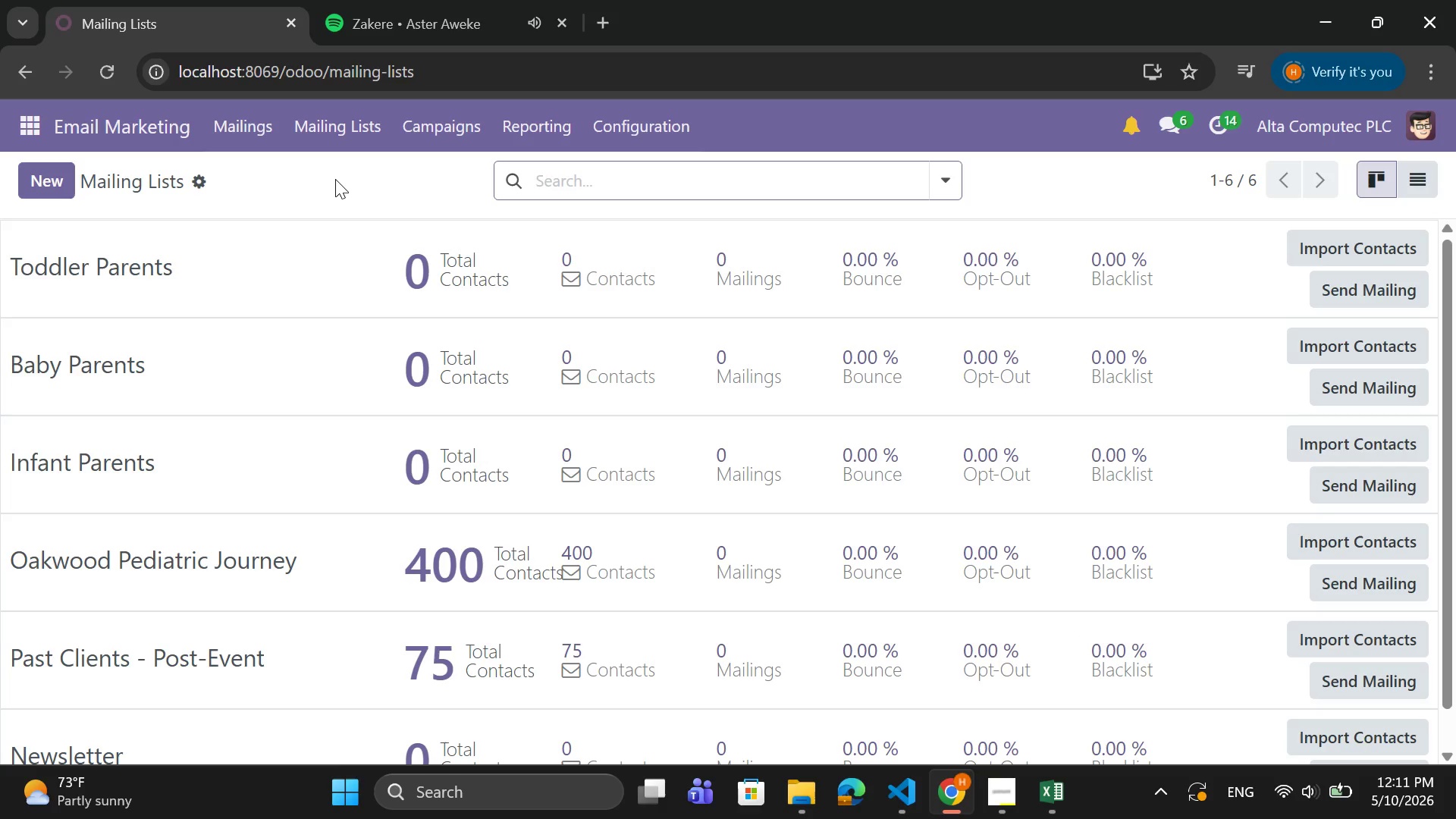 
left_click([228, 117])
 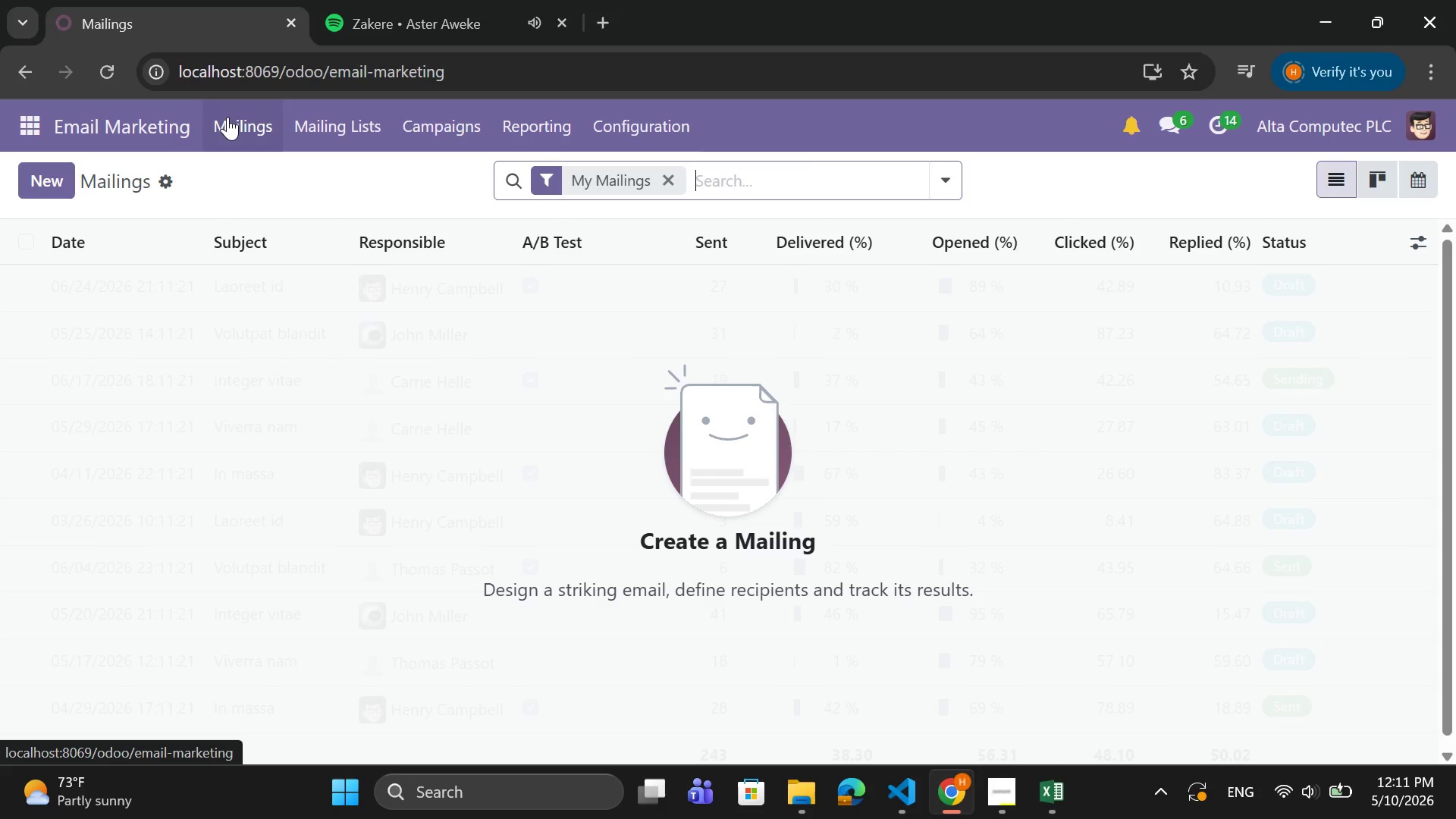 
wait(11.83)
 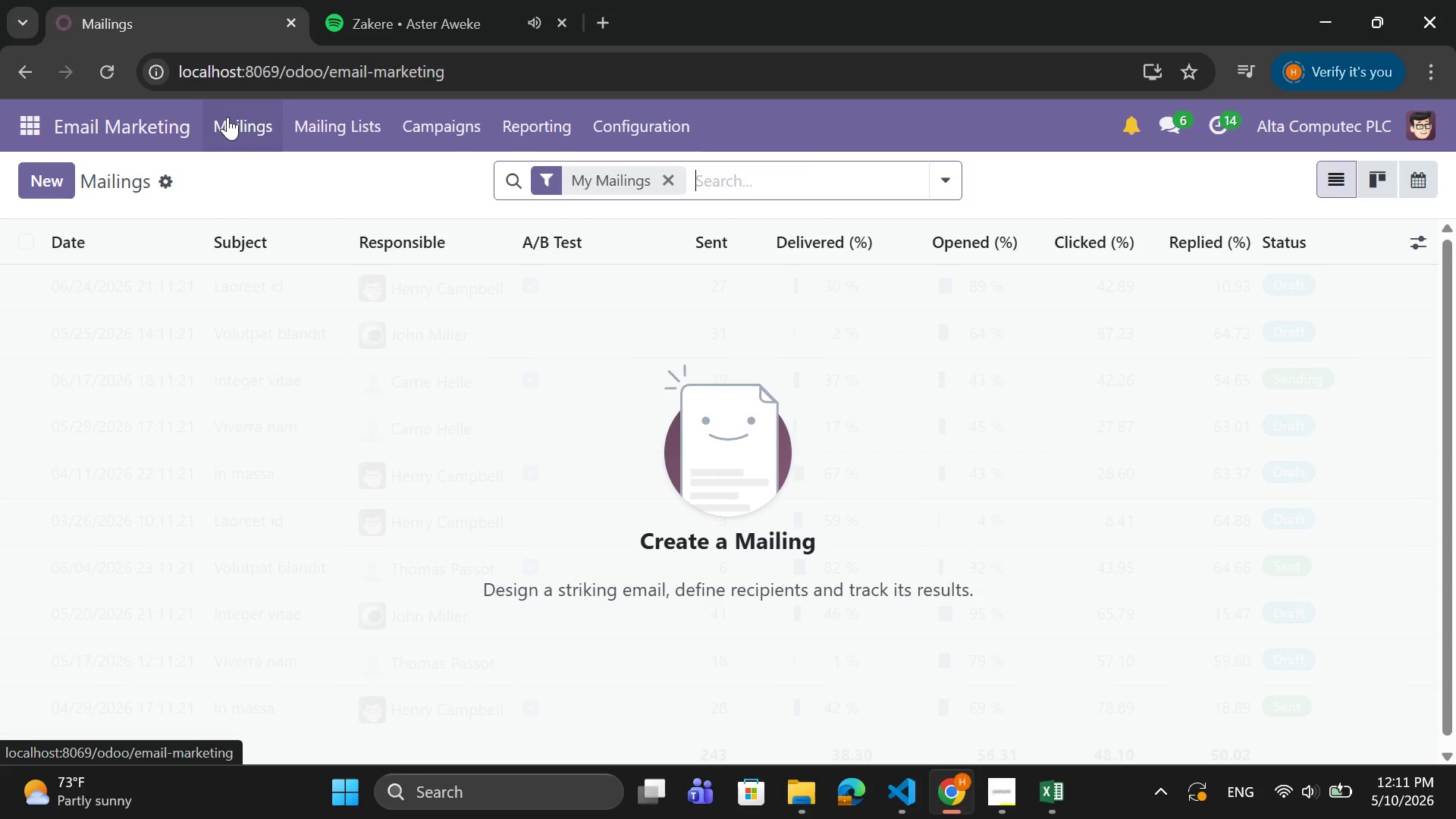 
left_click([238, 116])
 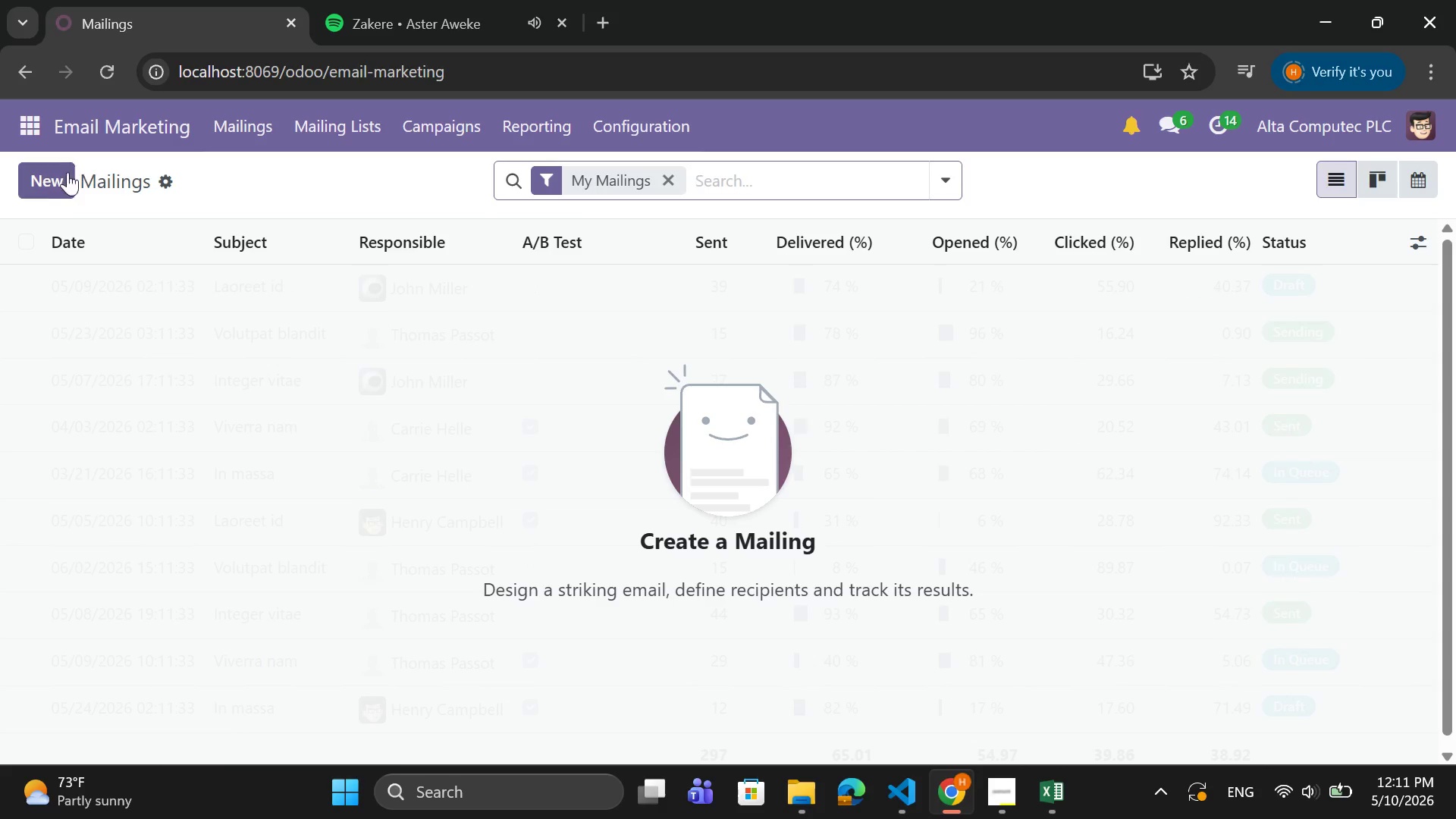 
left_click([52, 186])
 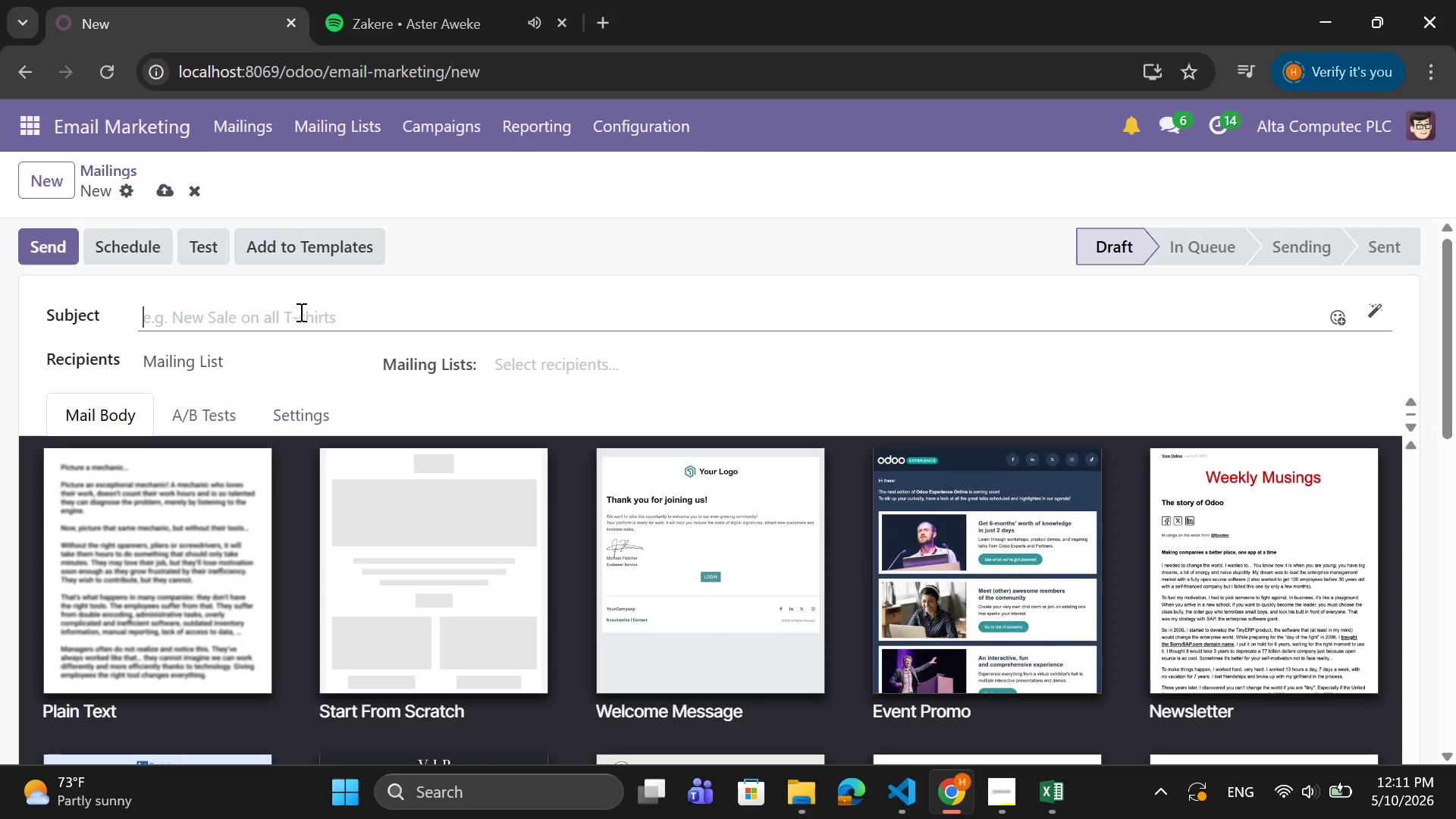 
left_click([300, 312])
 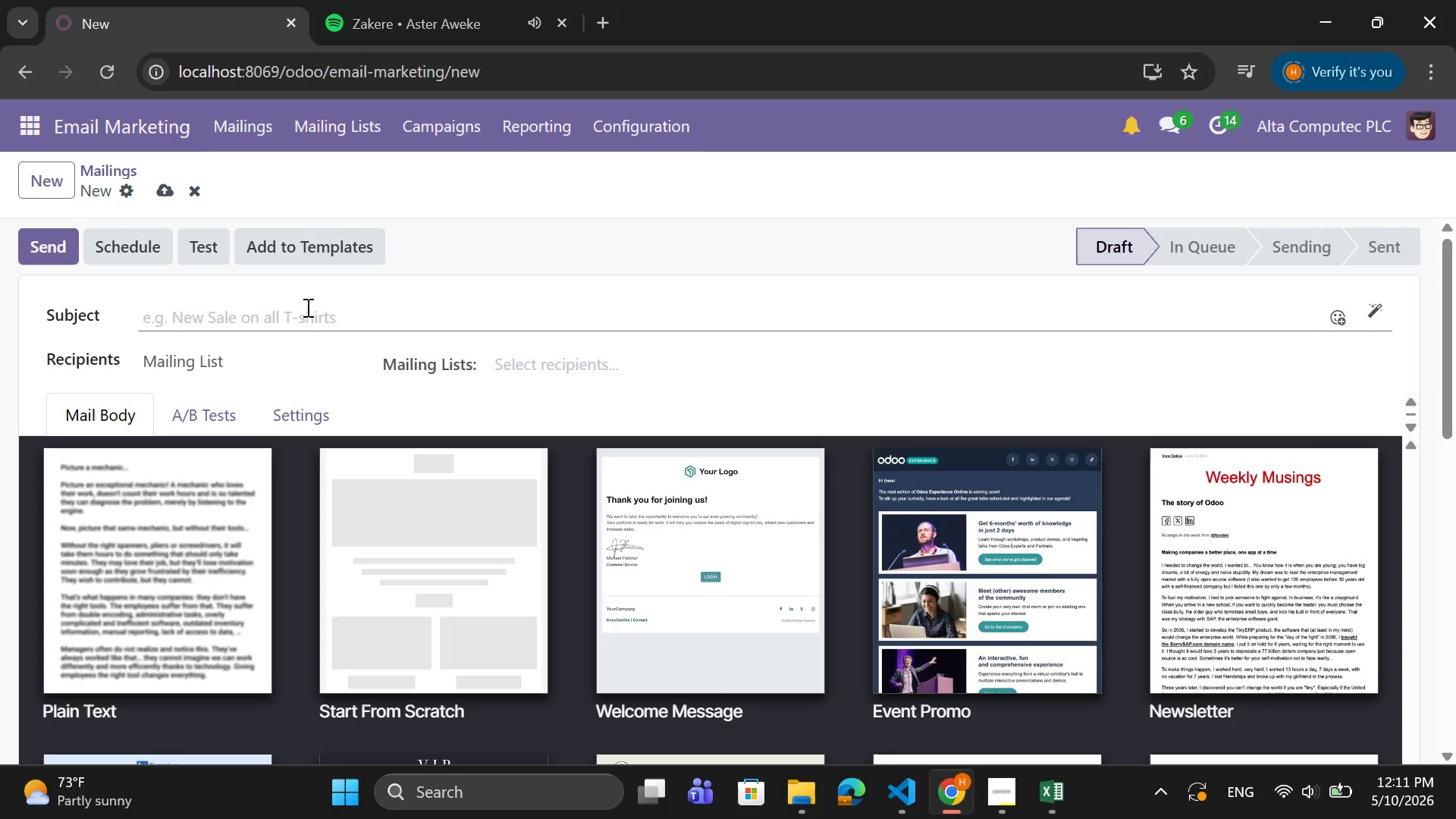 
type(Welocme to )
key(Backspace)
key(Backspace)
key(Backspace)
key(Backspace)
key(Backspace)
key(Backspace)
key(Backspace)
key(Backspace)
type(come to a HE)
key(Backspace)
type(ealthier Fis)
key(Backspace)
type(rst Year, ${object.name})
 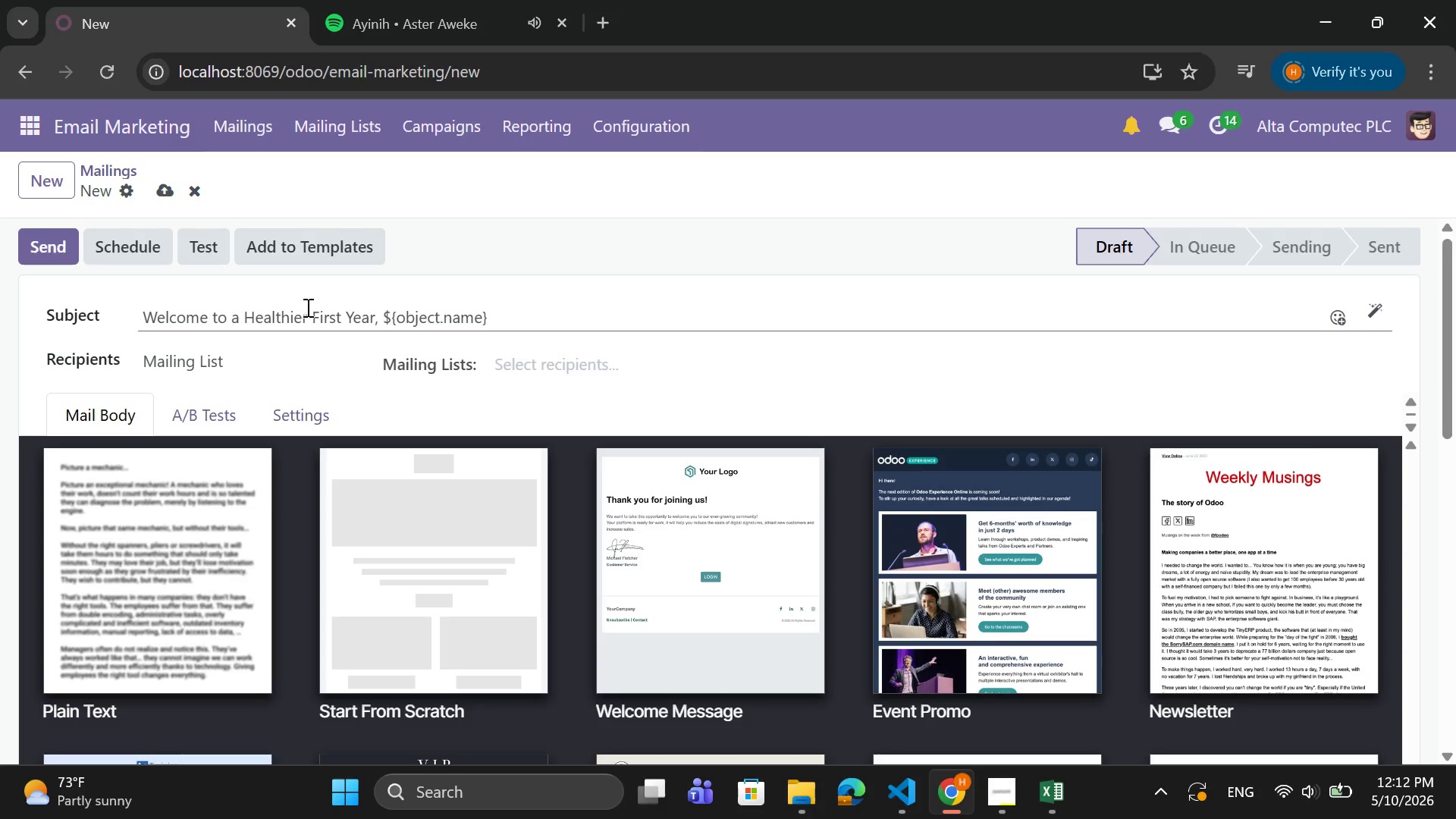 
wait(13.14)
 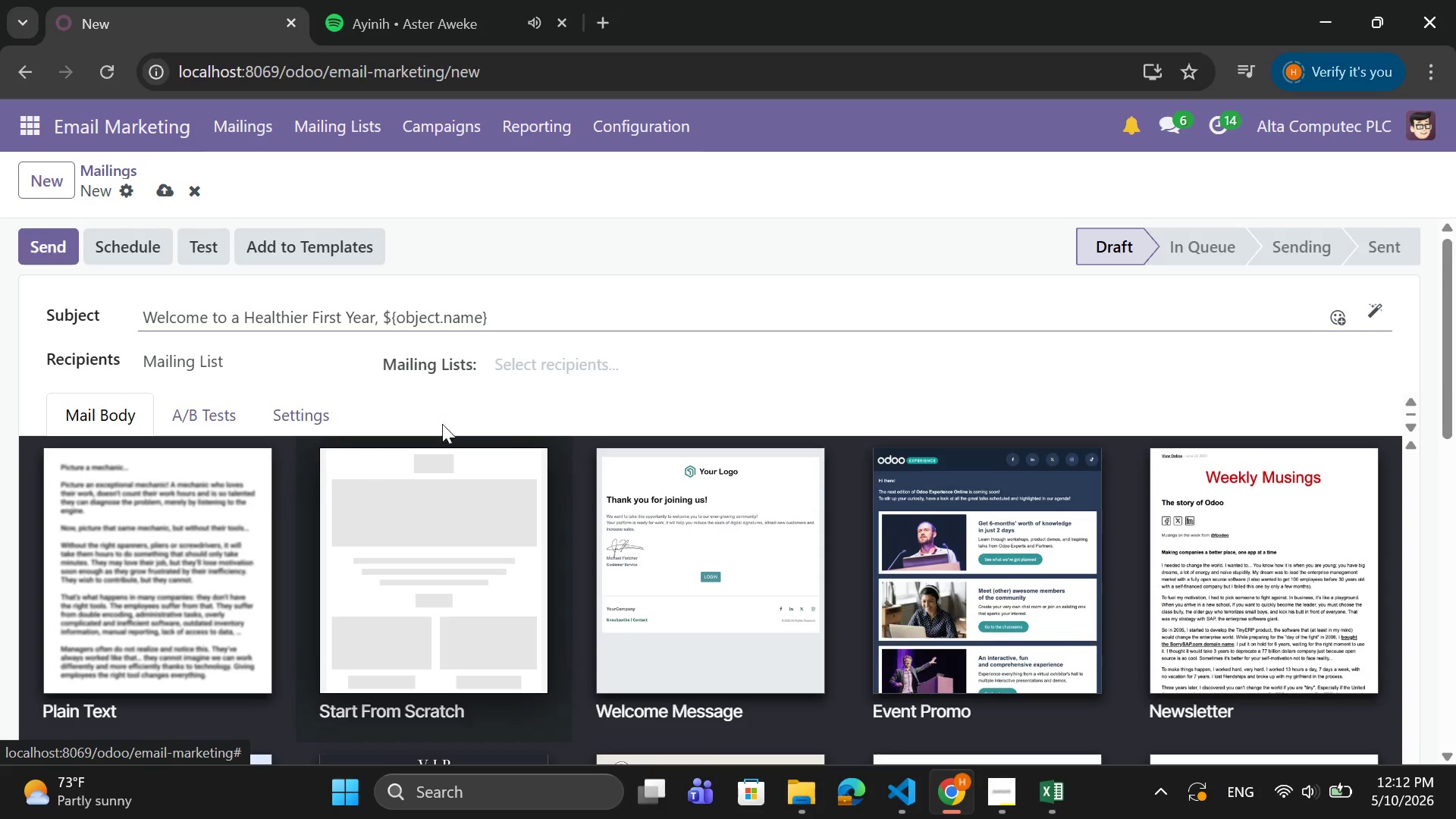 
left_click([504, 369])
 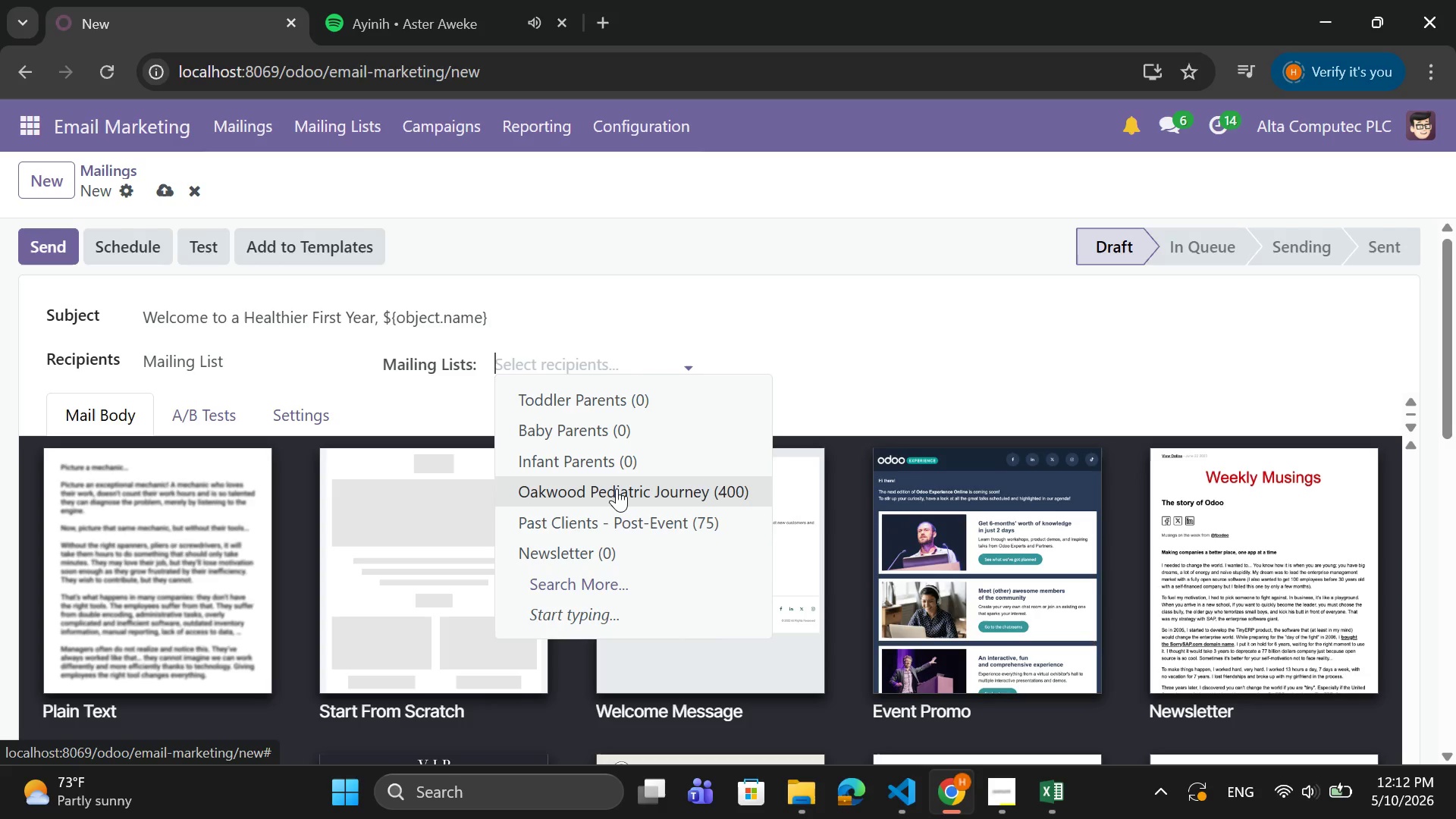 
left_click([617, 488])
 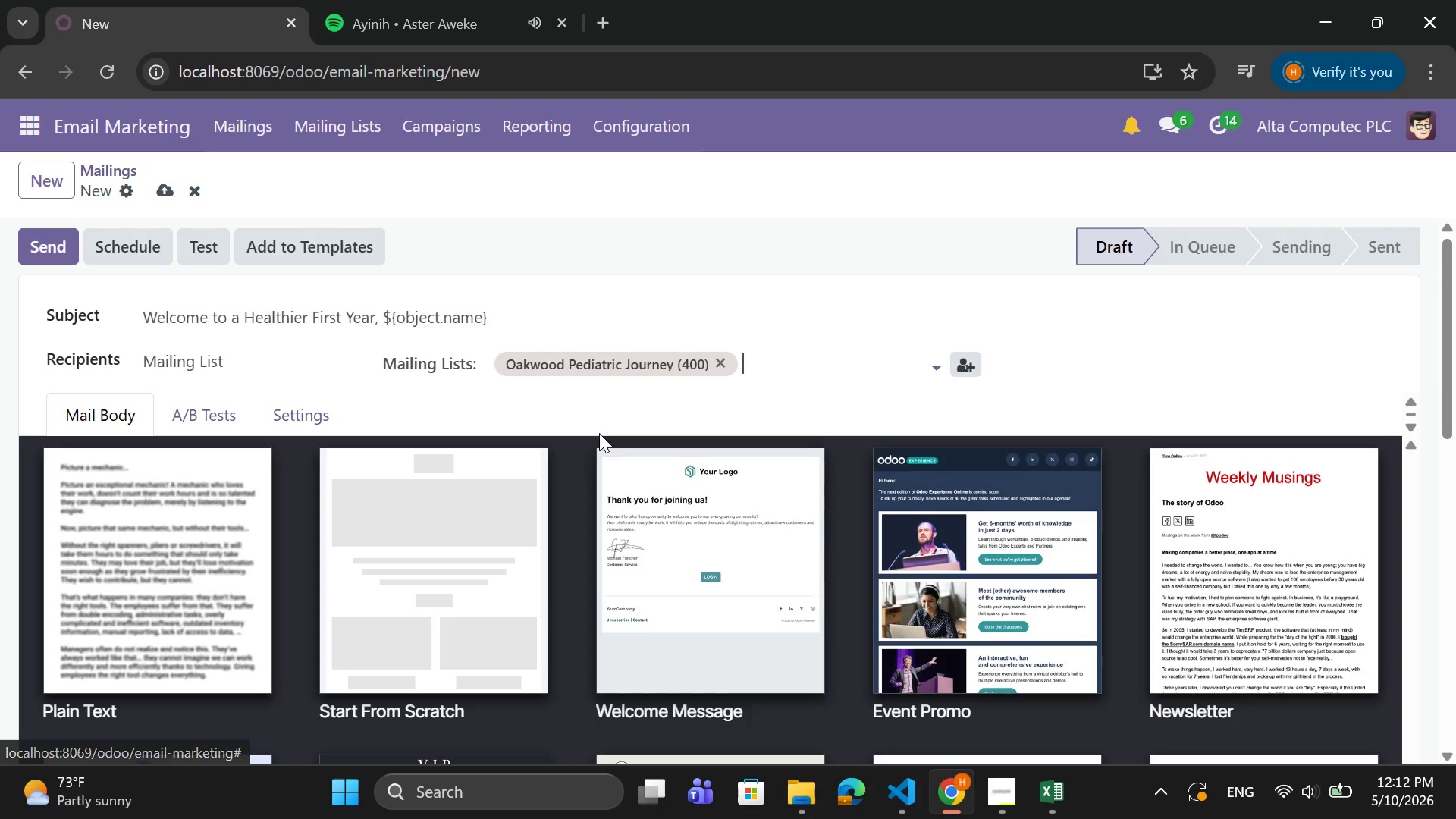 
wait(16.06)
 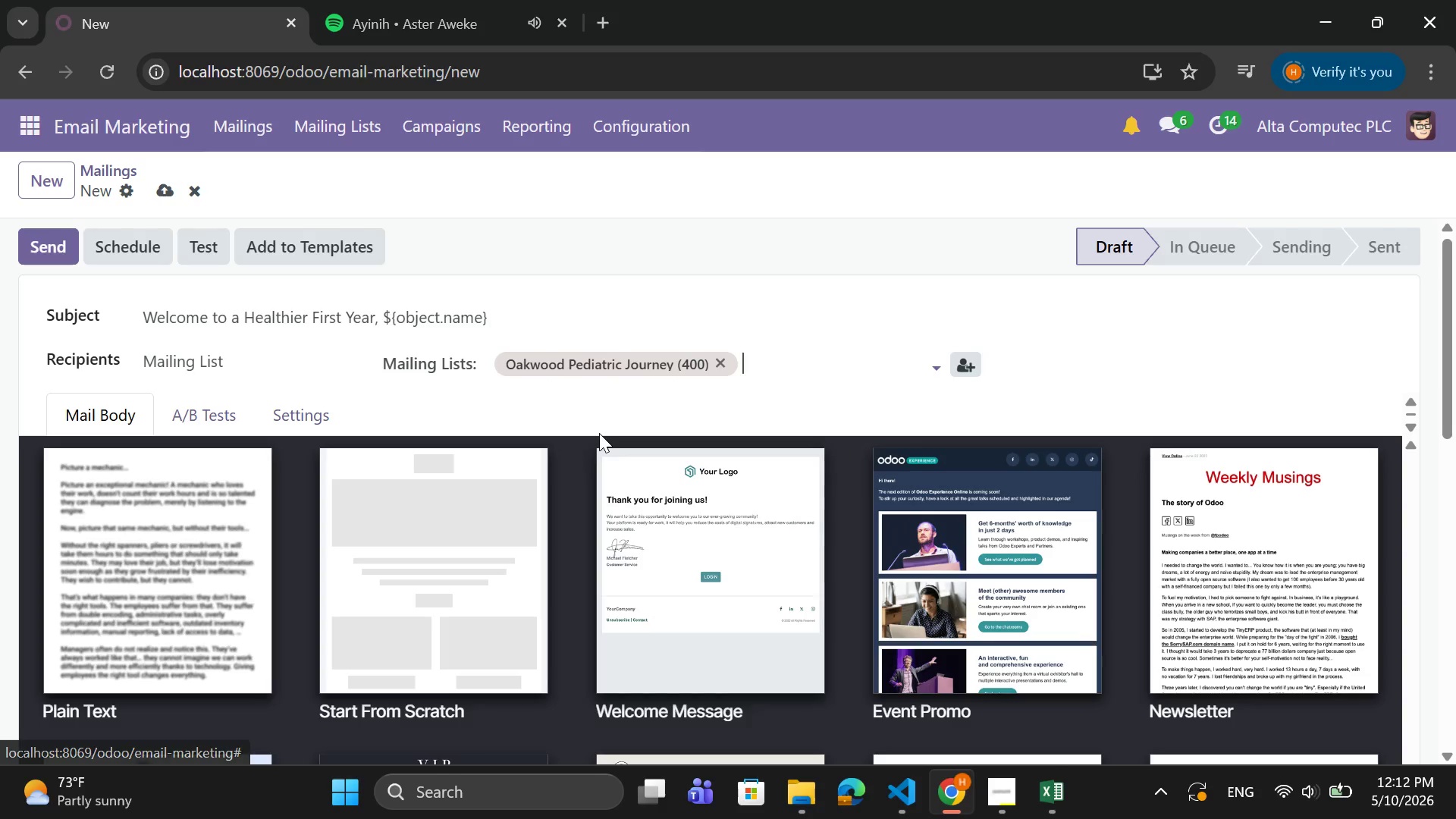 
scroll: coordinate [329, 405], scroll_direction: none, amount: 0.0
 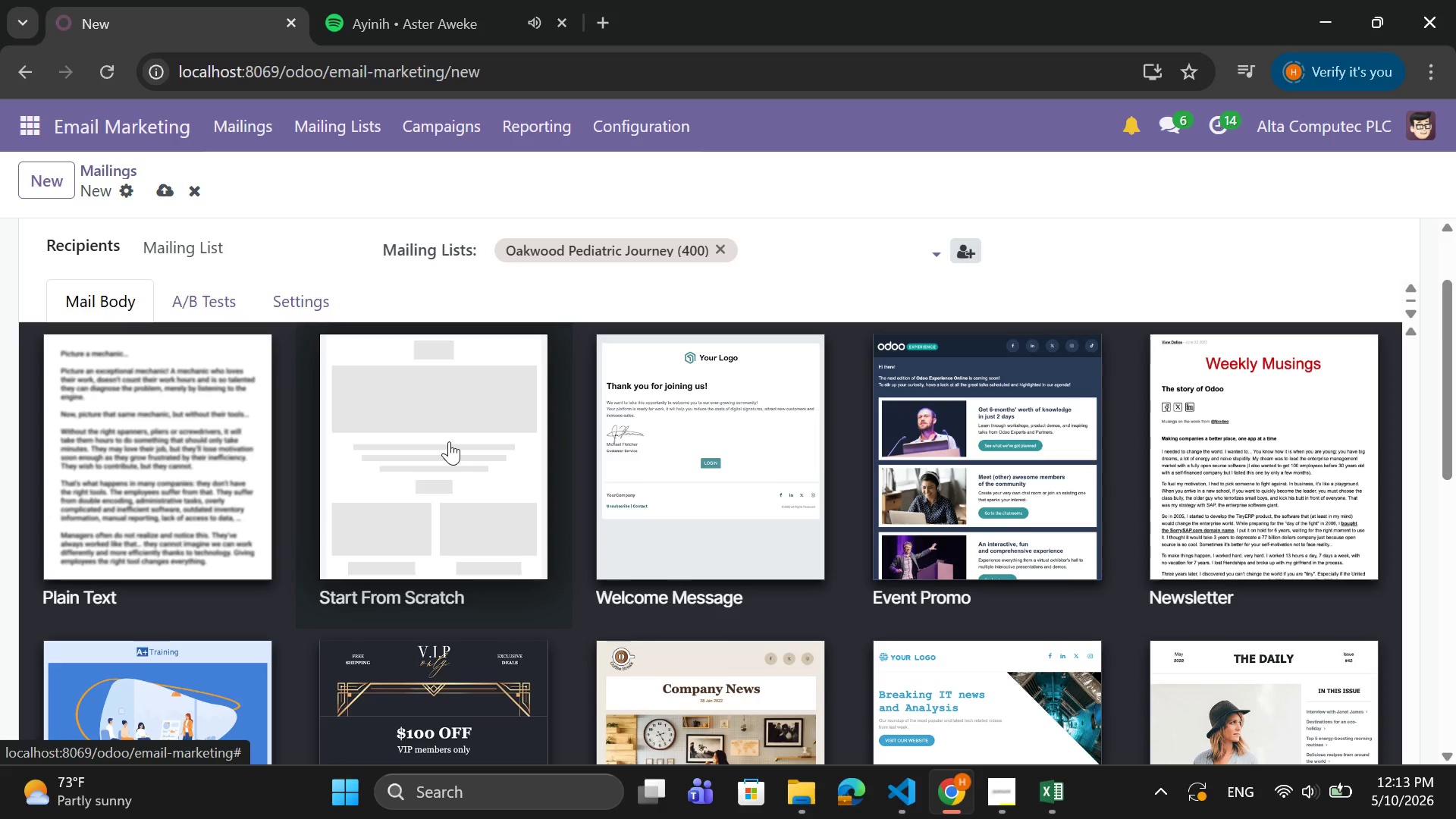 
left_click([449, 441])
 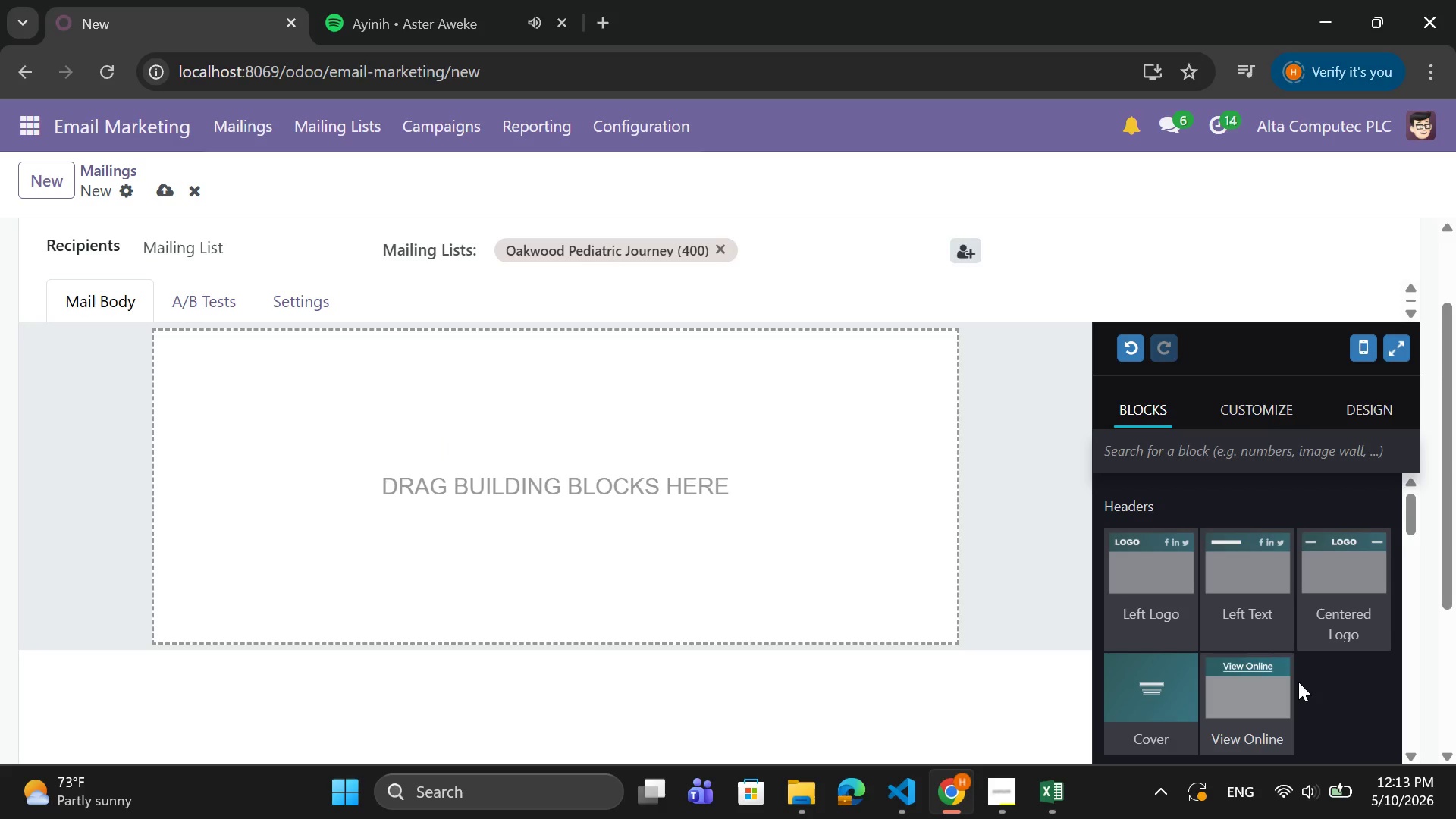 
scroll: coordinate [1221, 684], scroll_direction: down, amount: 2.0
 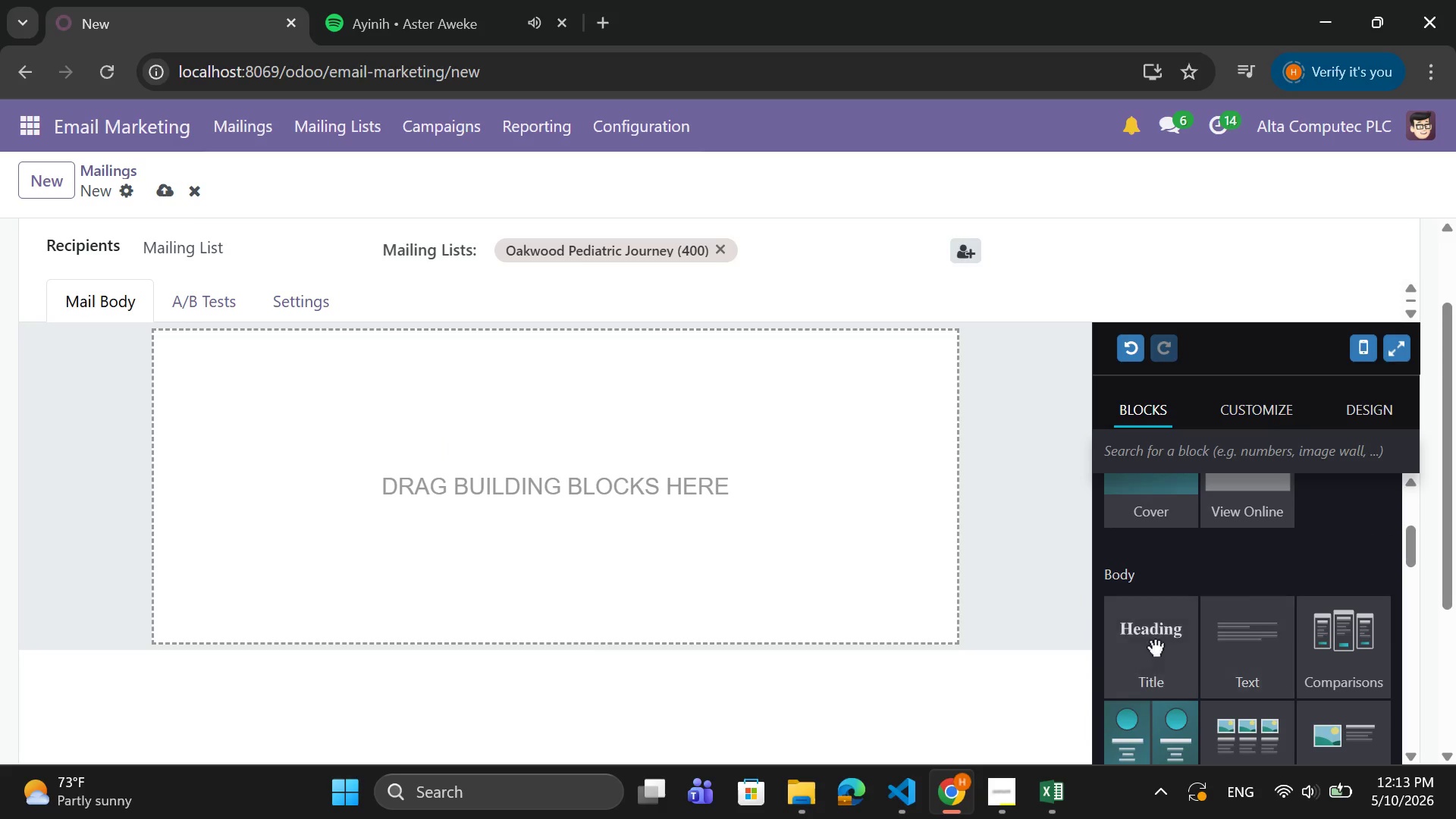 
left_click_drag(start_coordinate=[1154, 644], to_coordinate=[814, 413])
 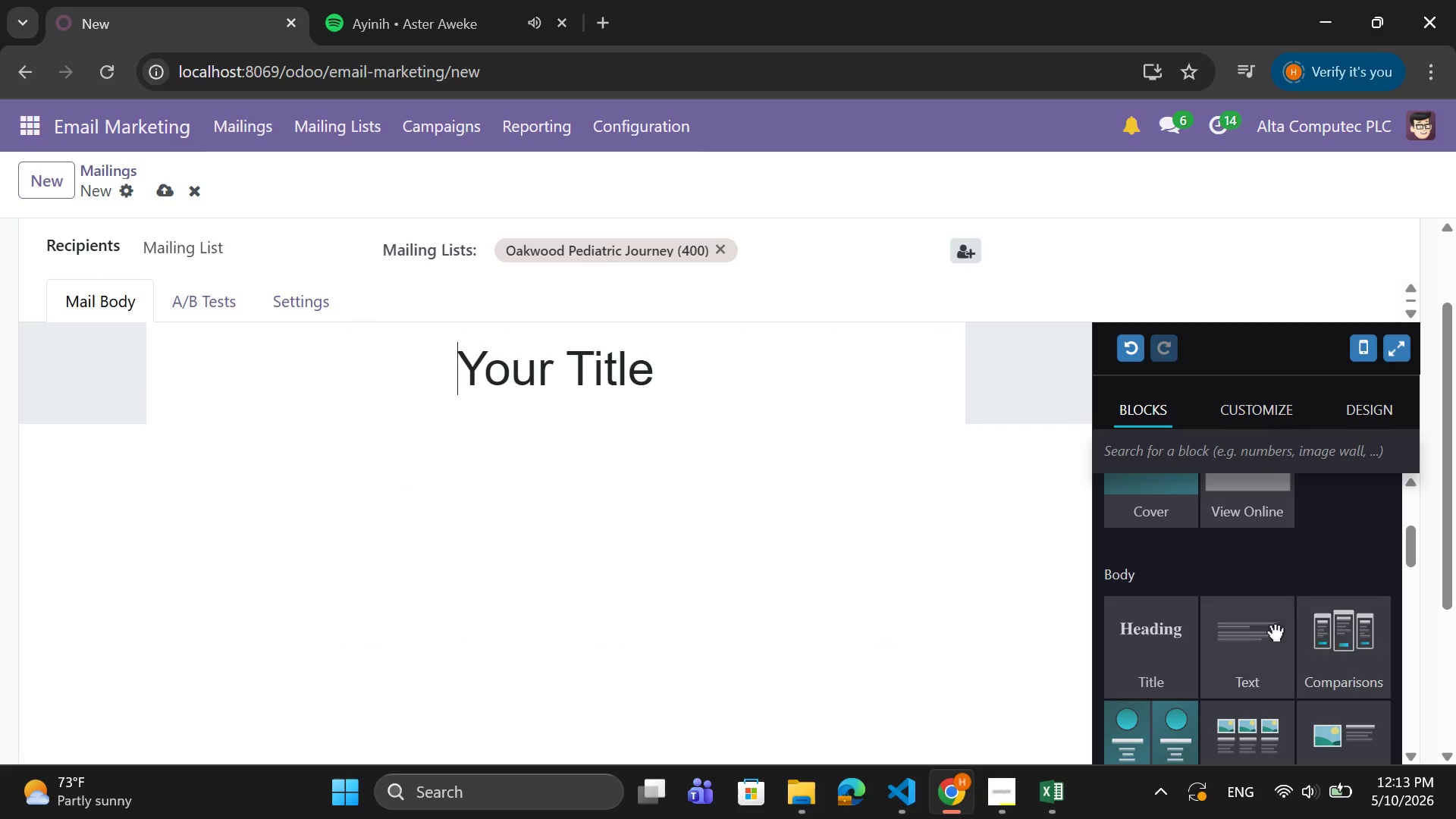 
left_click_drag(start_coordinate=[1272, 629], to_coordinate=[732, 513])
 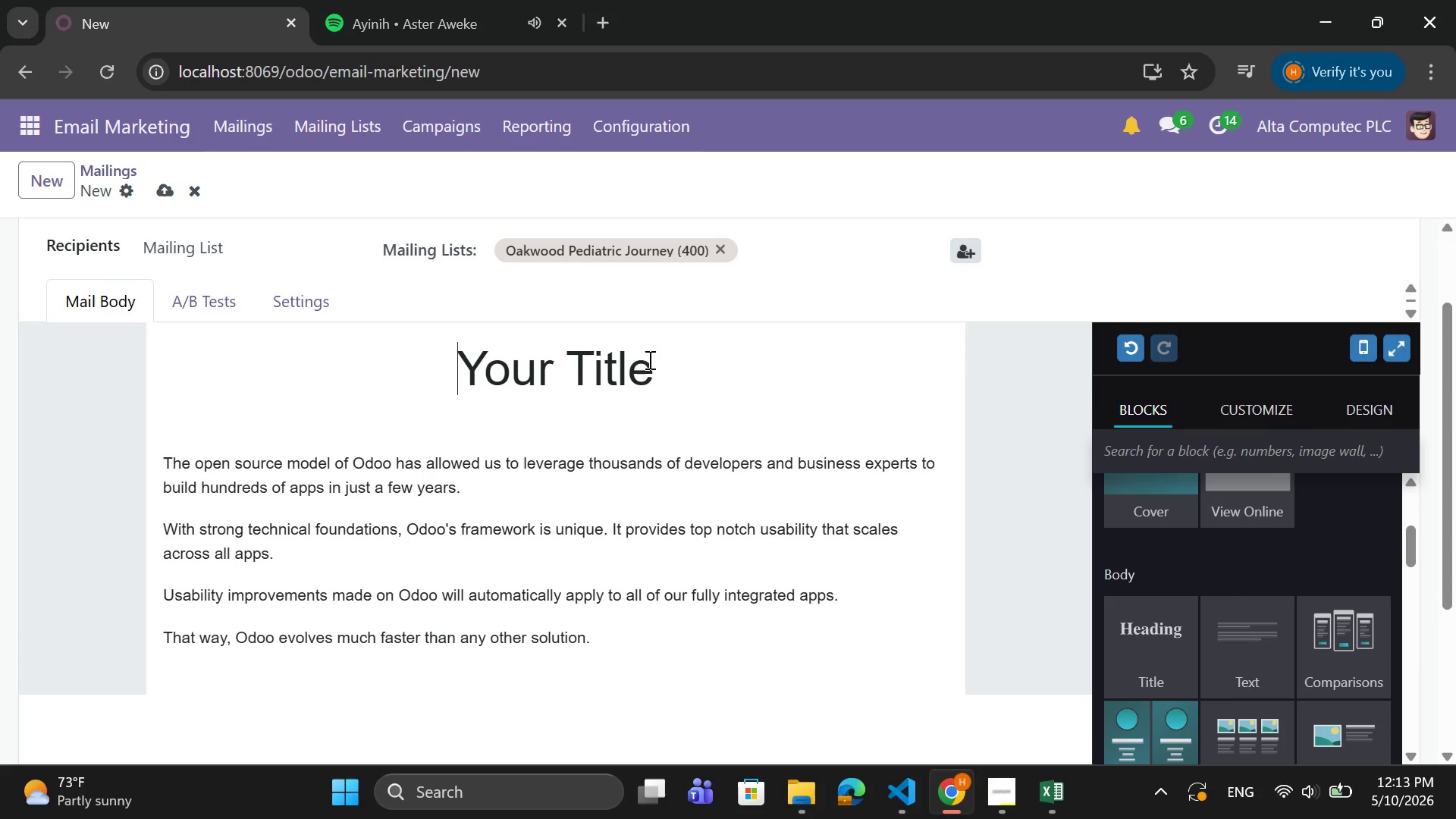 
left_click([646, 355])
 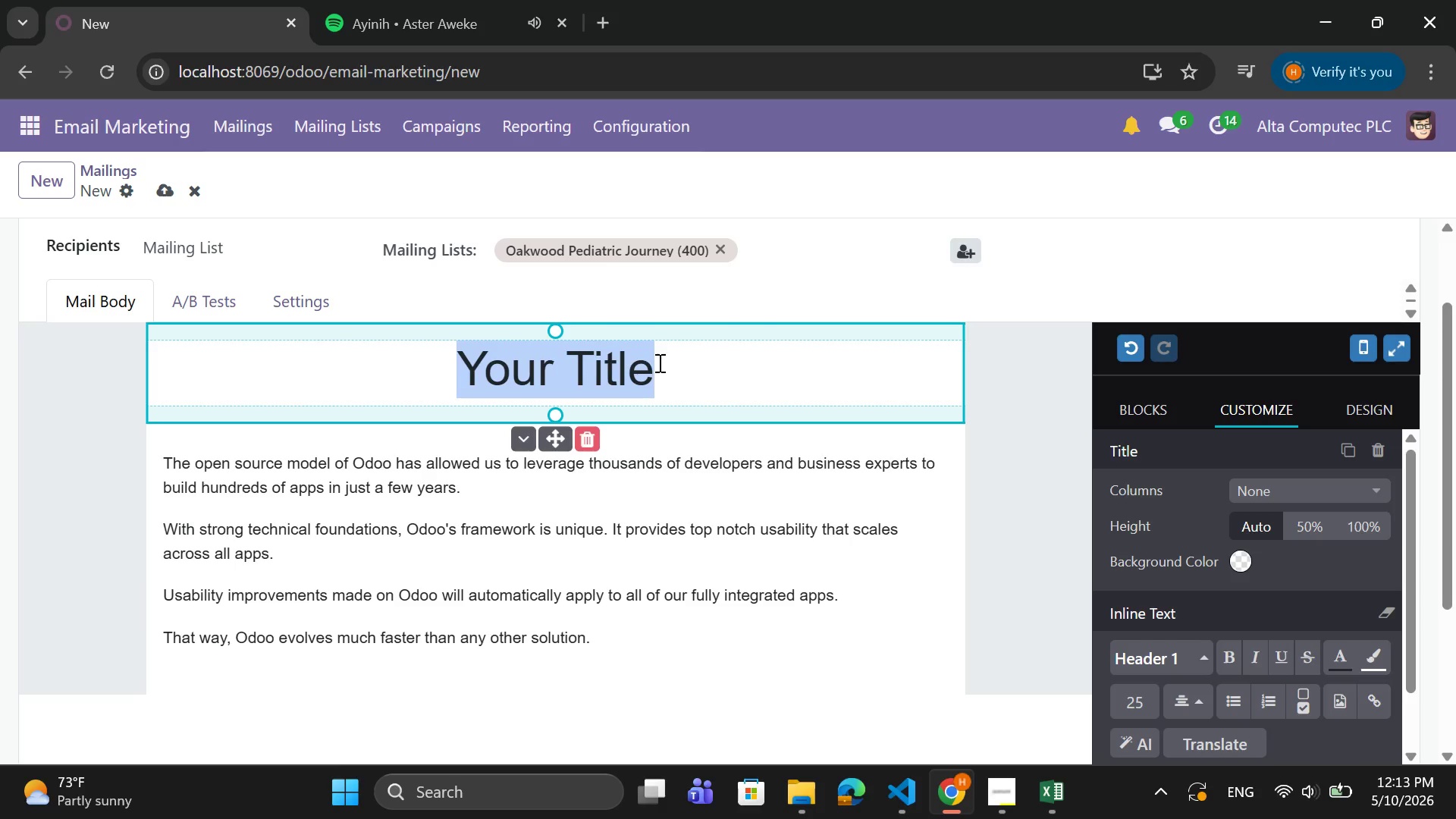 
key(Backspace)
type(Weloc)
key(Backspace)
key(Backspace)
type(come to a Healthier First Year, $)
 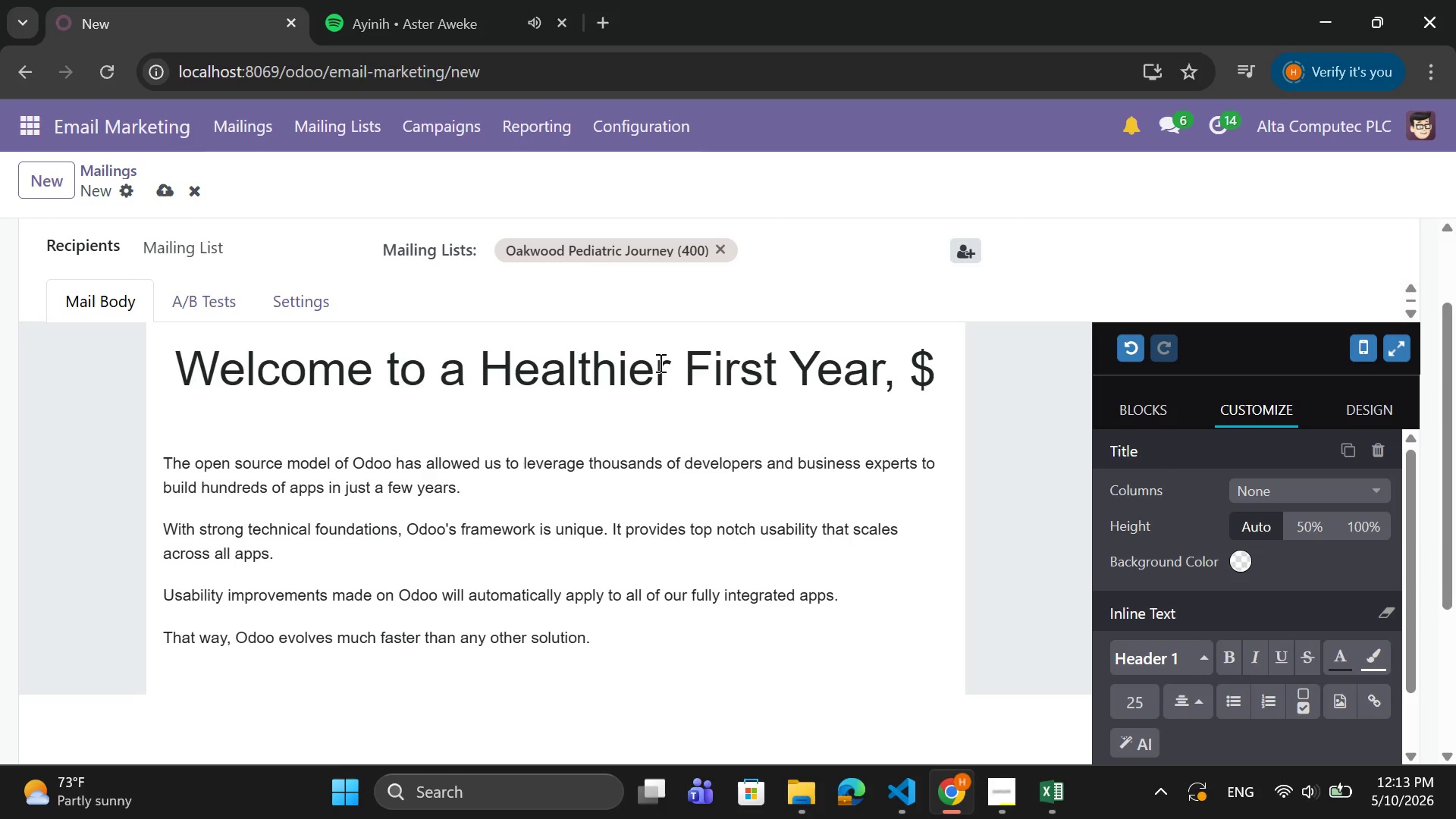 
type({object.name})
 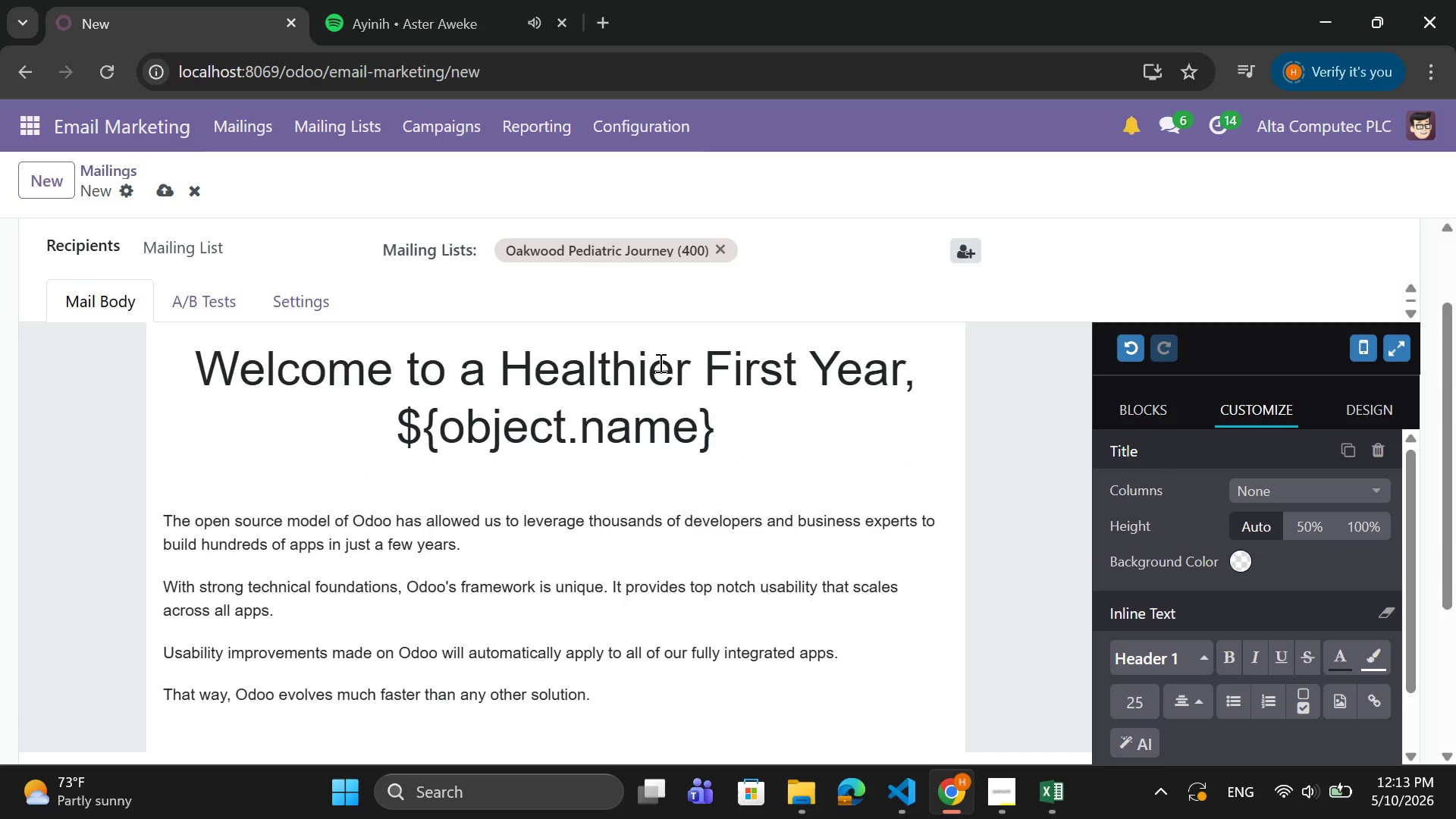 
wait(9.58)
 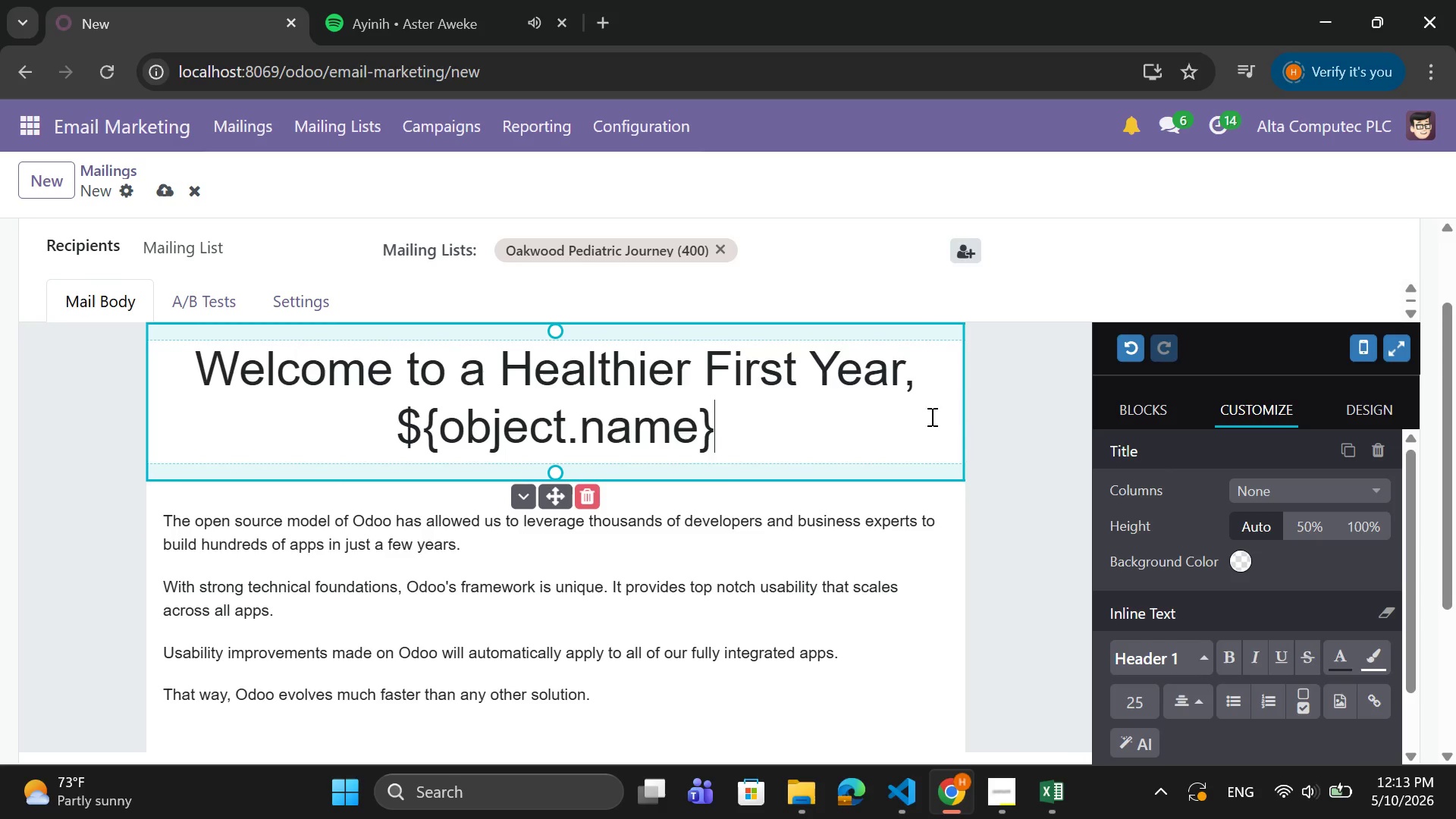 
scroll: coordinate [760, 435], scroll_direction: down, amount: 1.0
 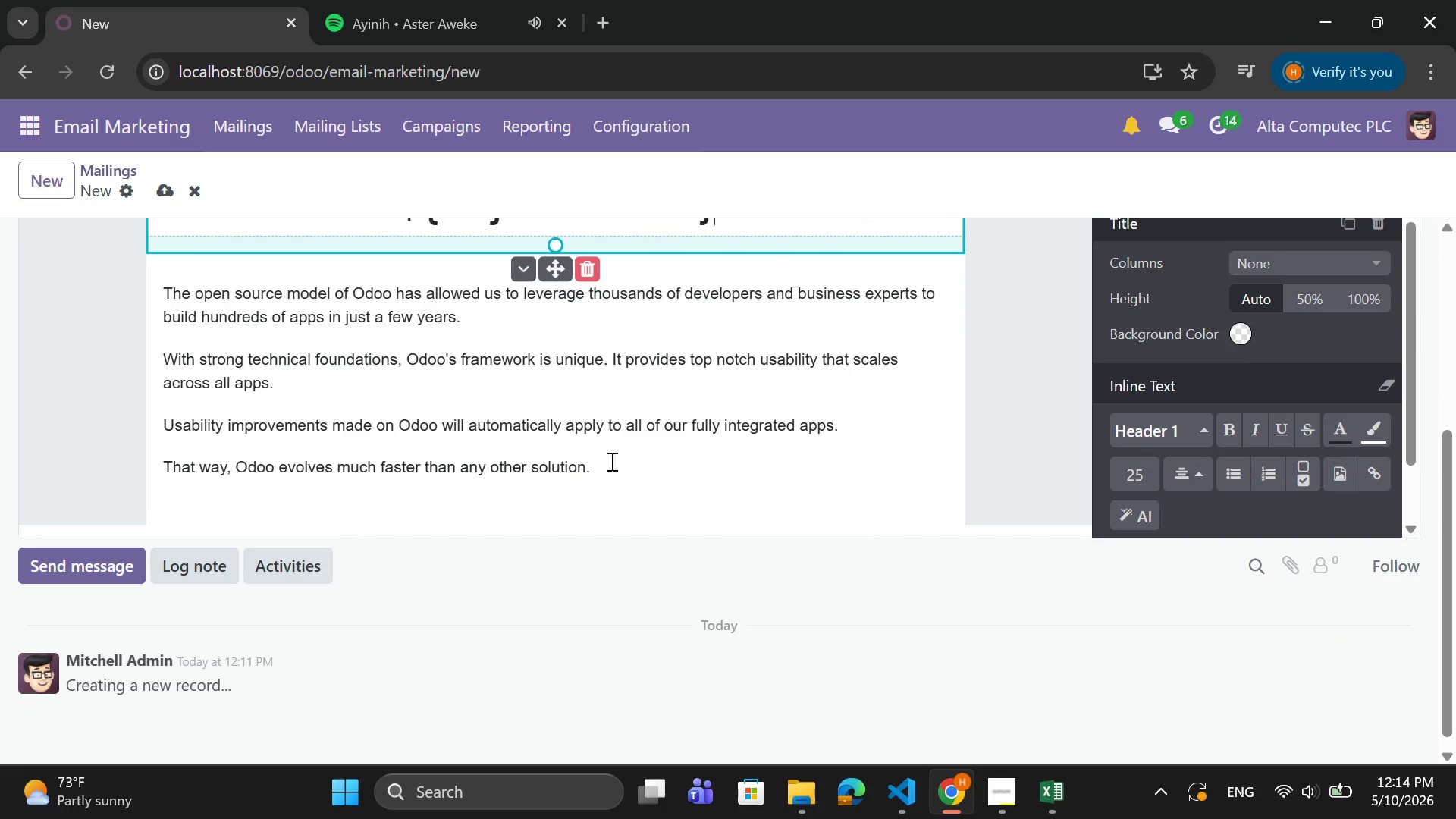 
left_click_drag(start_coordinate=[596, 461], to_coordinate=[154, 294])
 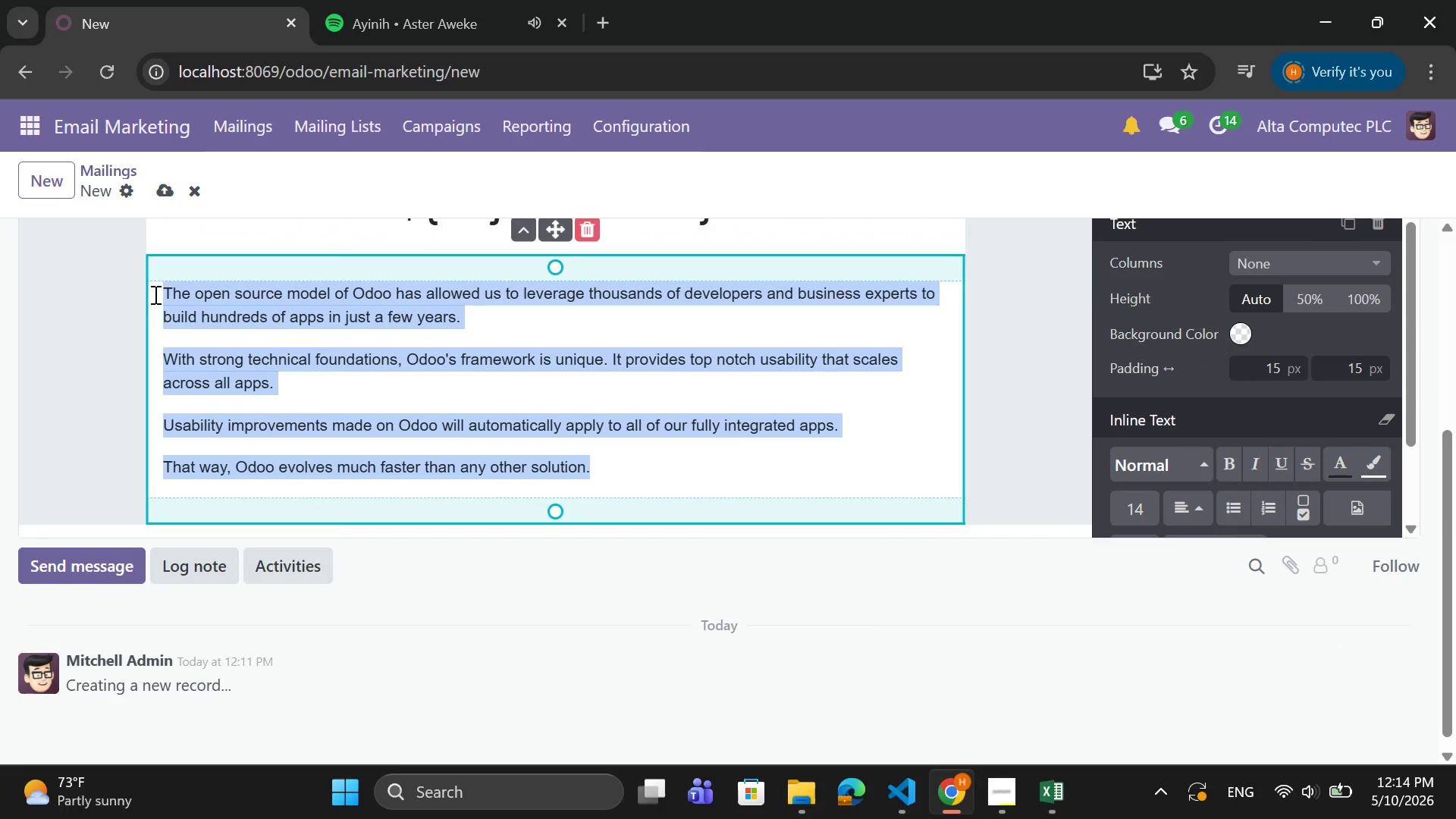 
key(Backspace)
type(Hi ${object.name},)
 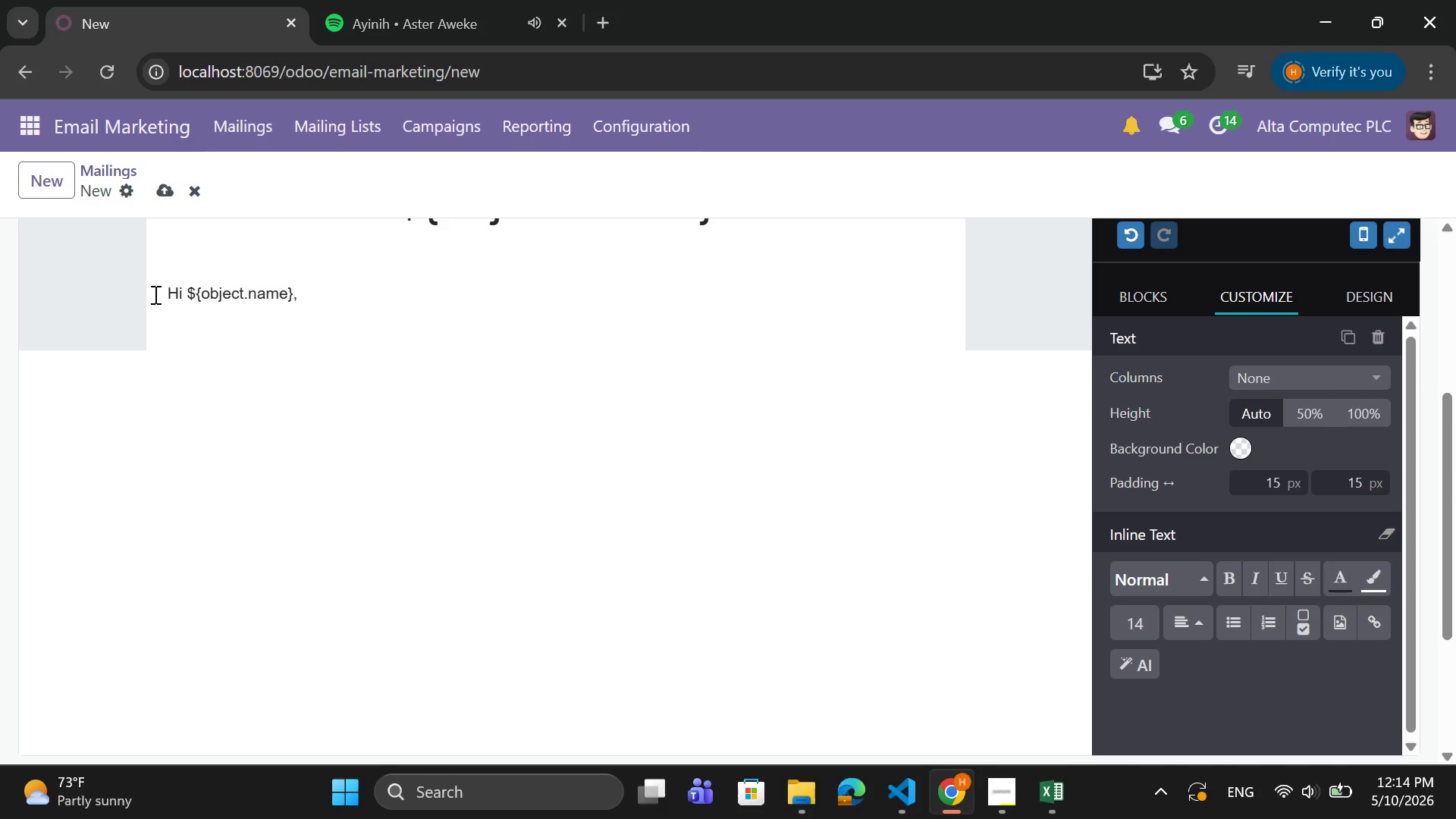 
key(Enter)
 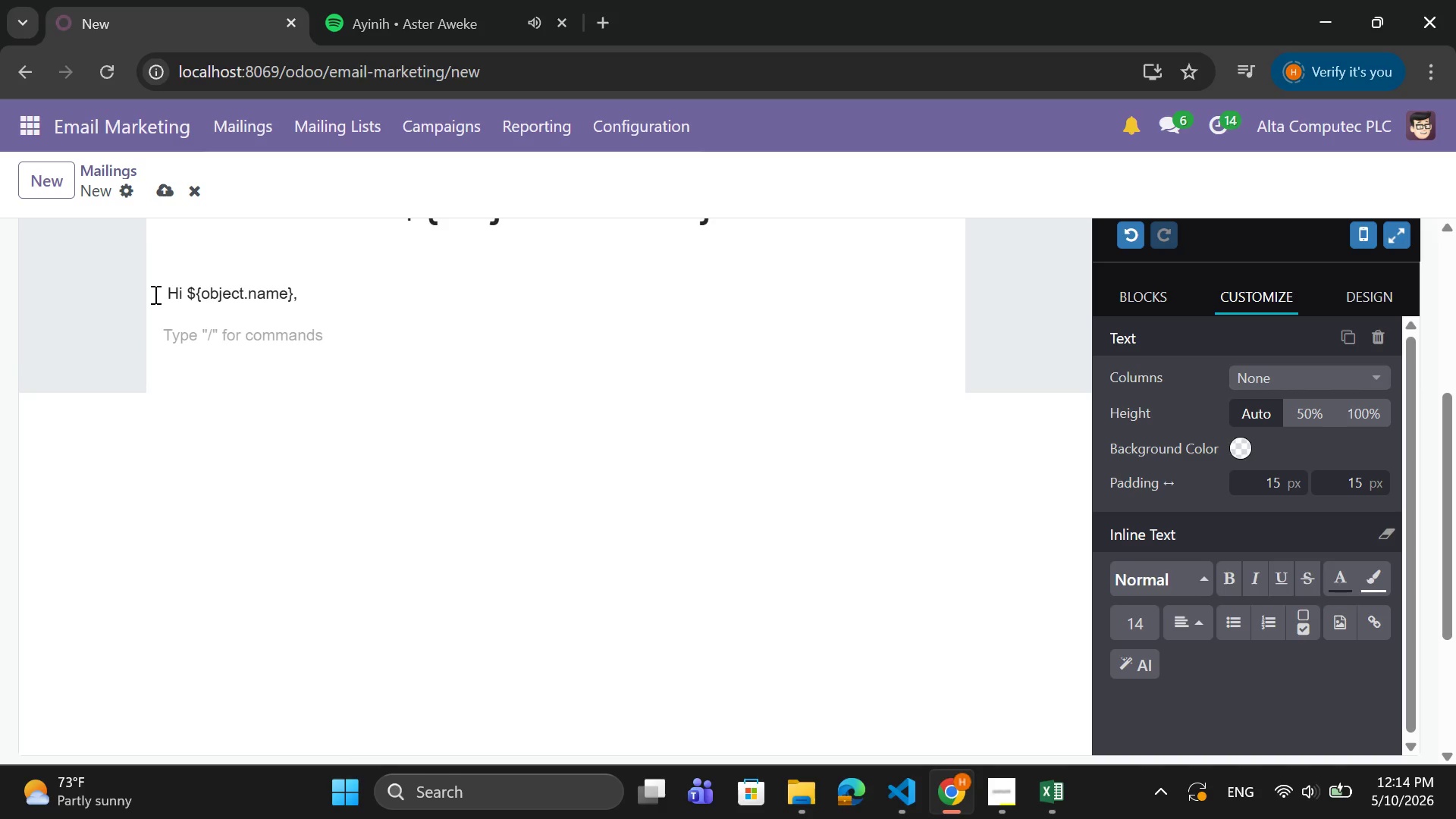 
type(Welcomeing )
key(Backspace)
key(Backspace)
key(Backspace)
key(Backspace)
key(Backspace)
type(ing a child into t)
key(Backspace)
type(your life is one of the most beautiful - and overwhelming - experiences o)
key(Backspace)
type(you'll ever have. At Oakwood Growth & Development )
key(Backspace)
type(, we )
 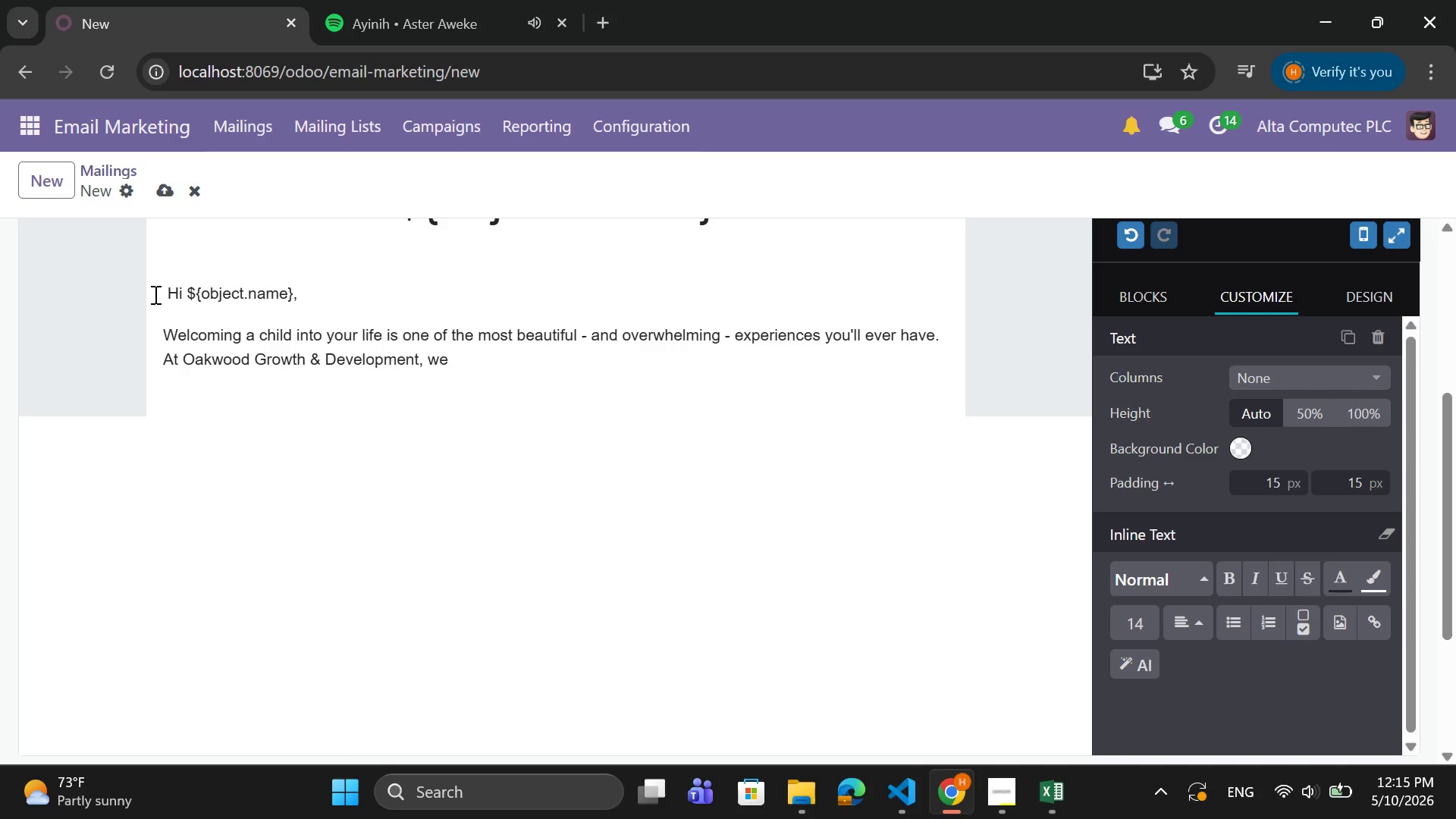 
type(understand)
 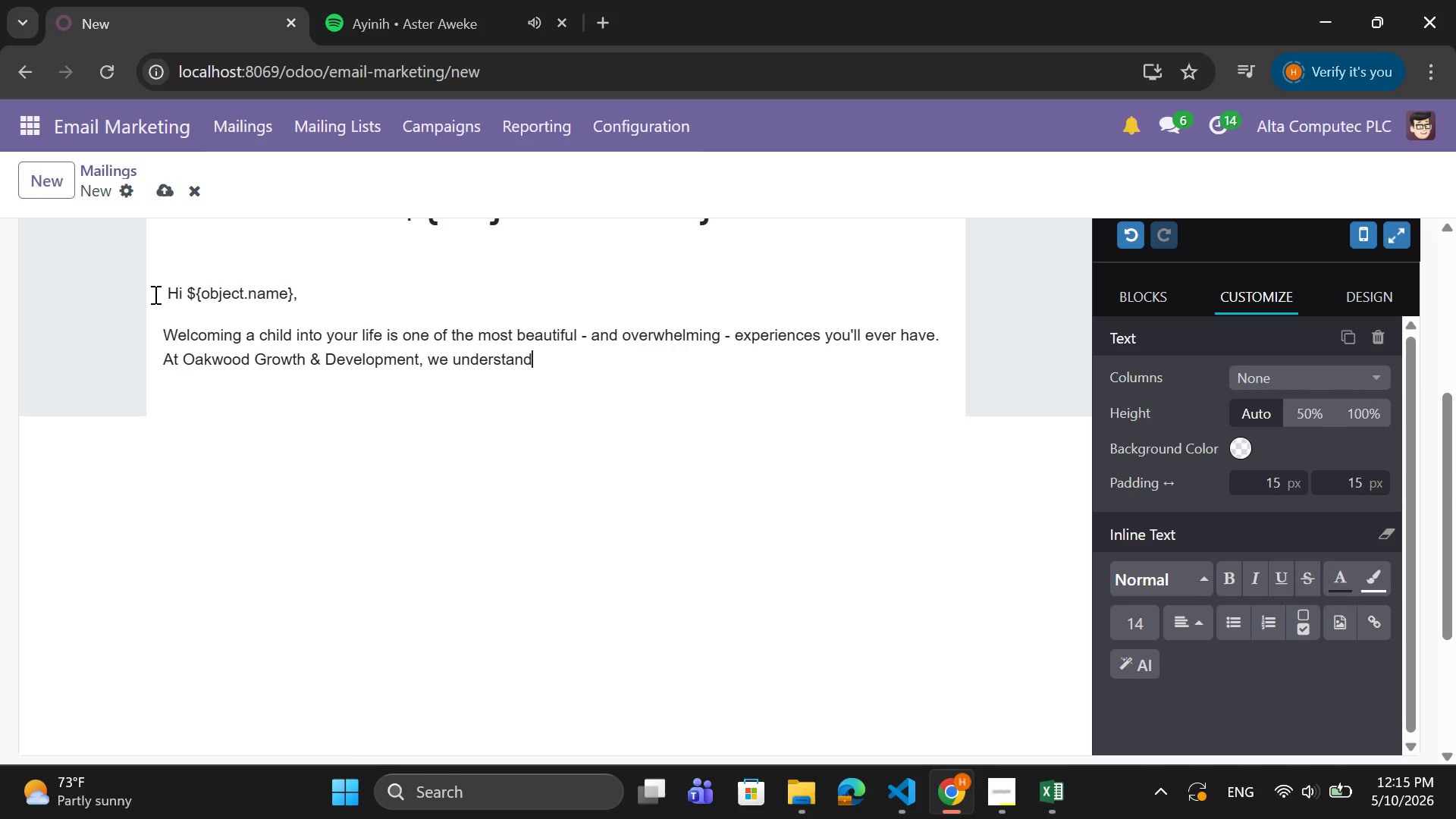 
wait(5.47)
 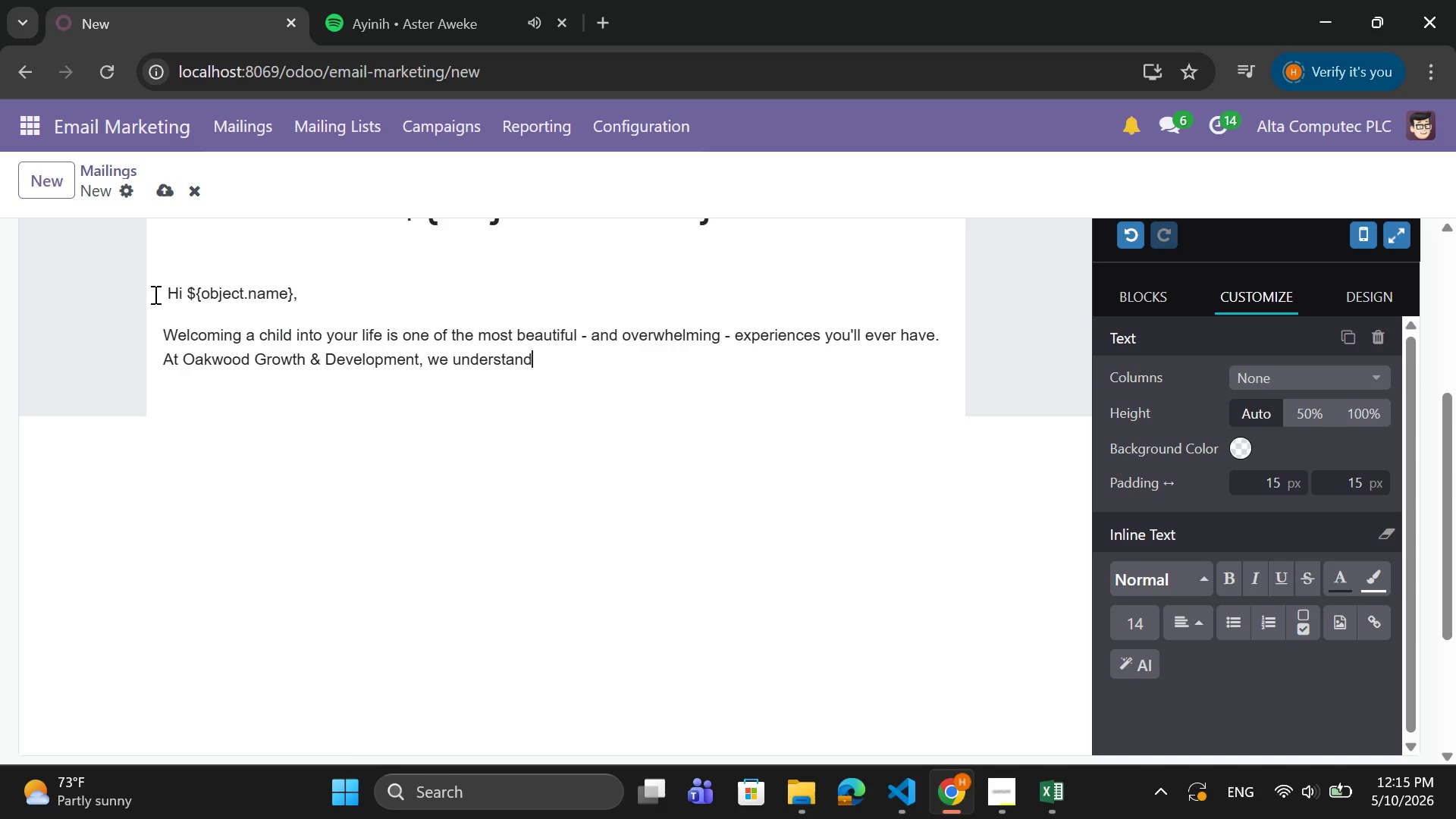 
type( that evry question matters.)
 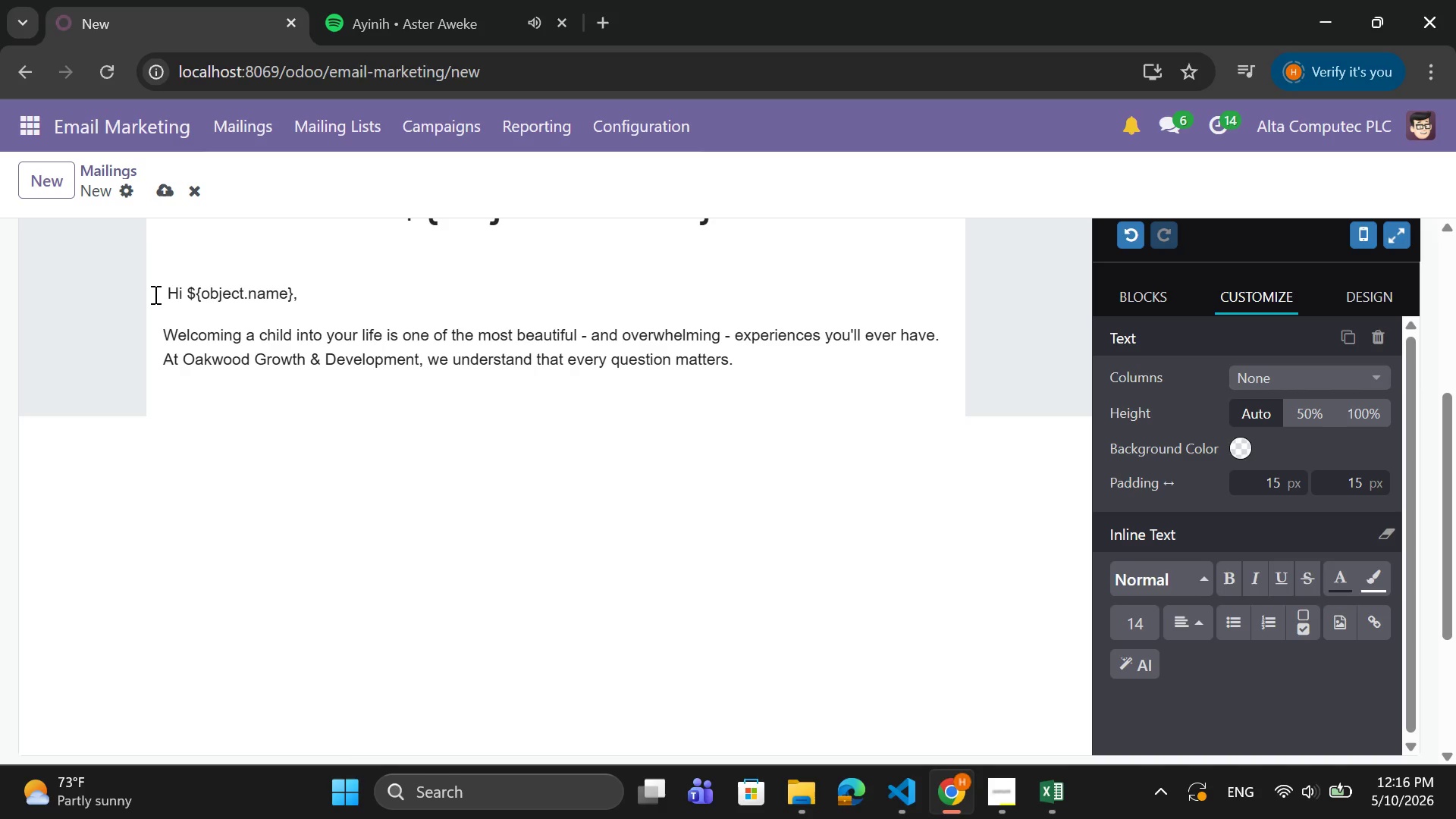 
key(Enter)
 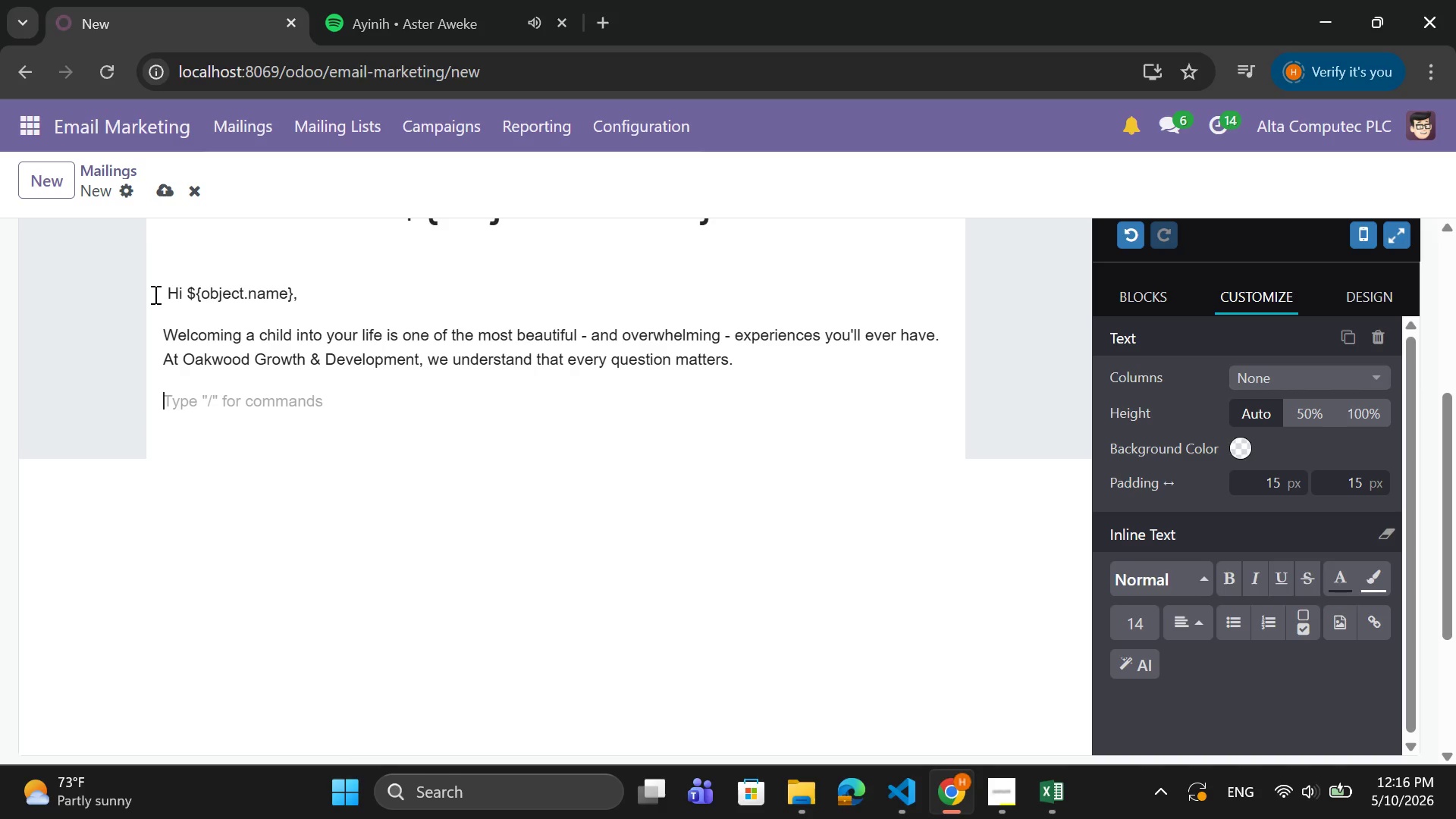 
type(Whether your little one is just beginning their journey or already exploring the world around them, your role as a parent is critical in shaping their long )
key(Backspace)
type(0)
key(Backspace)
type(-term health and development.)
 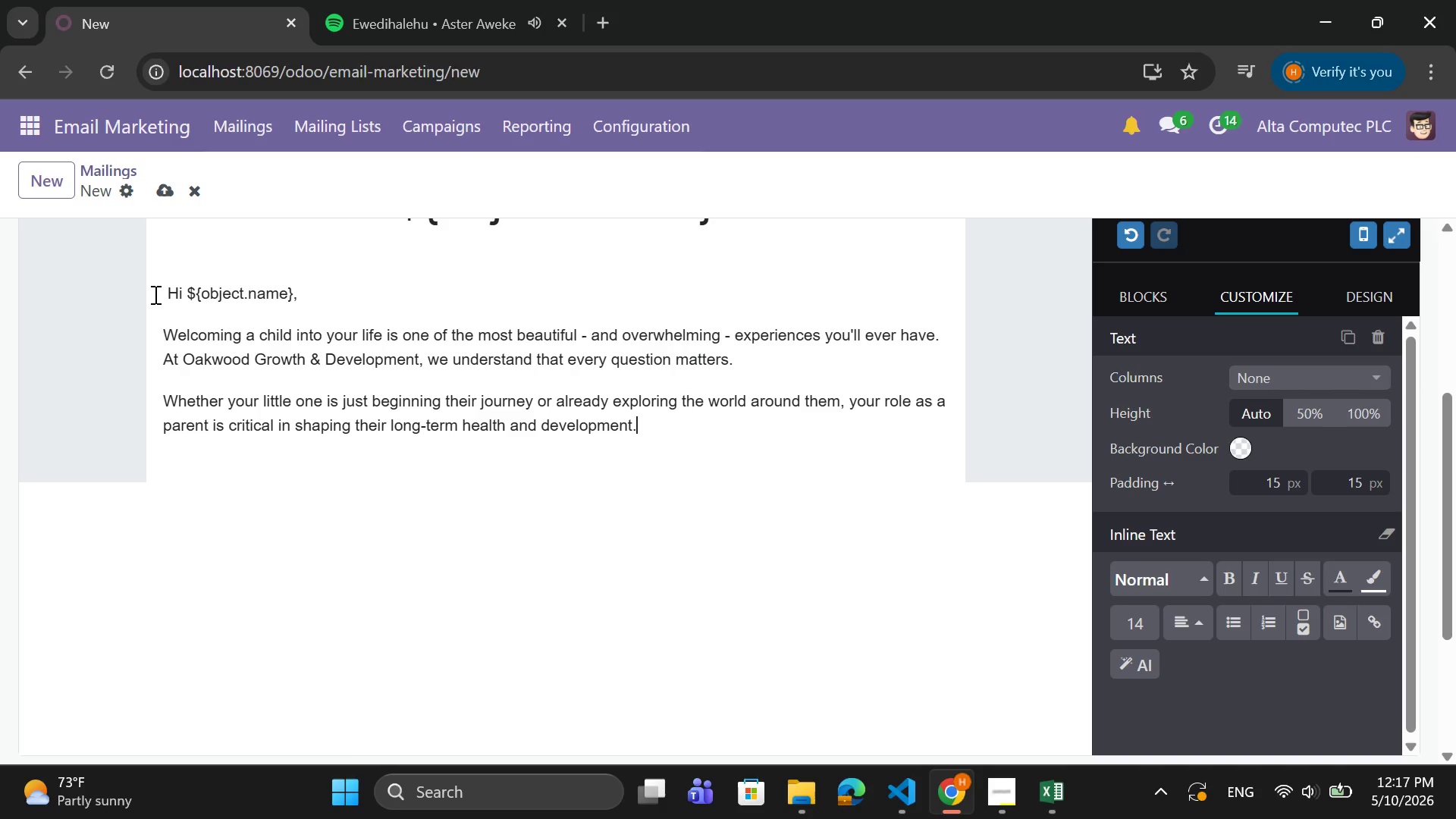 
key(Enter)
 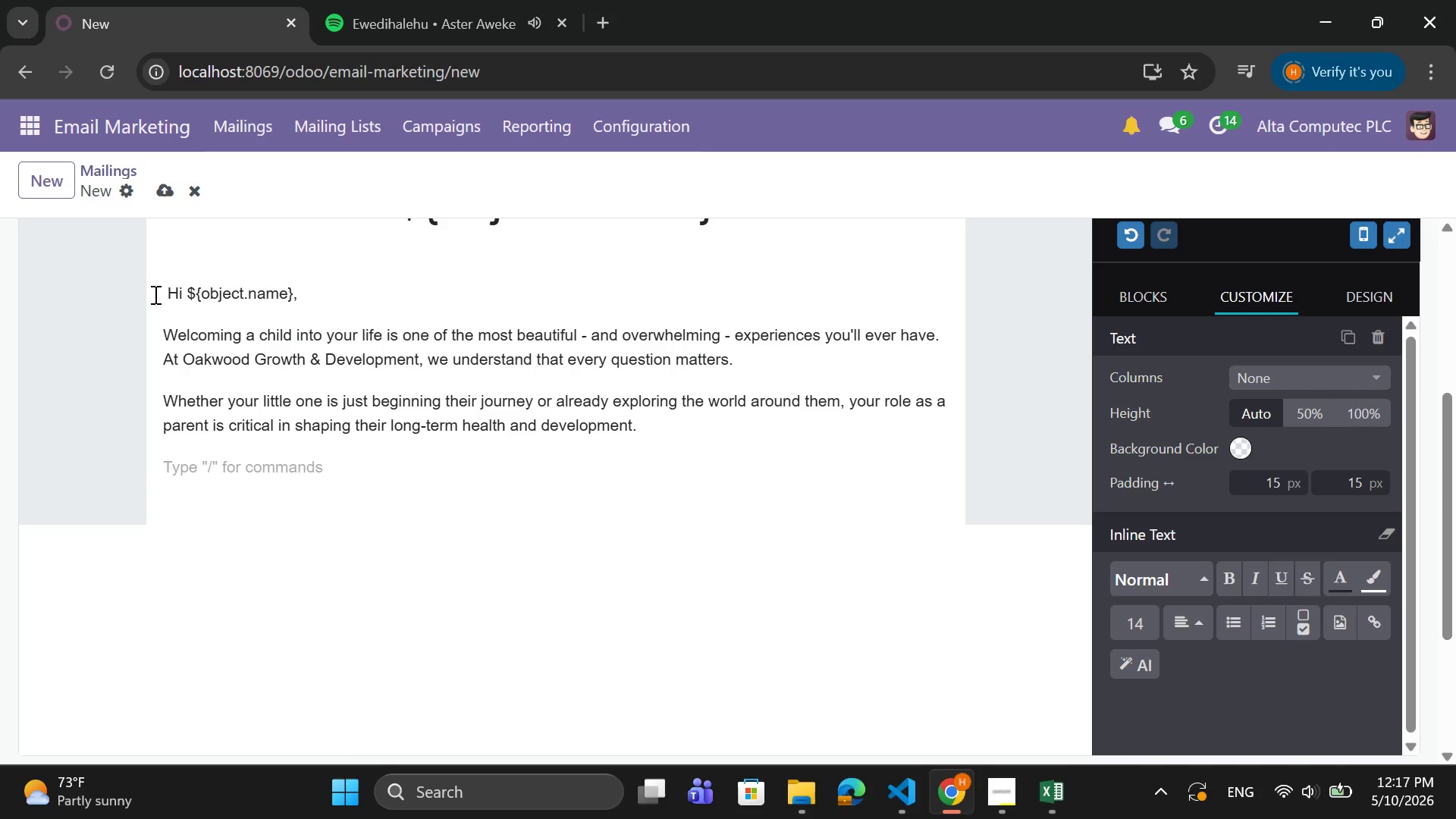 
type(Our approach is simple but powerful: we focus on the whole child. THA)
key(Backspace)
key(Backspace)
type(hat means not just treating illness)
 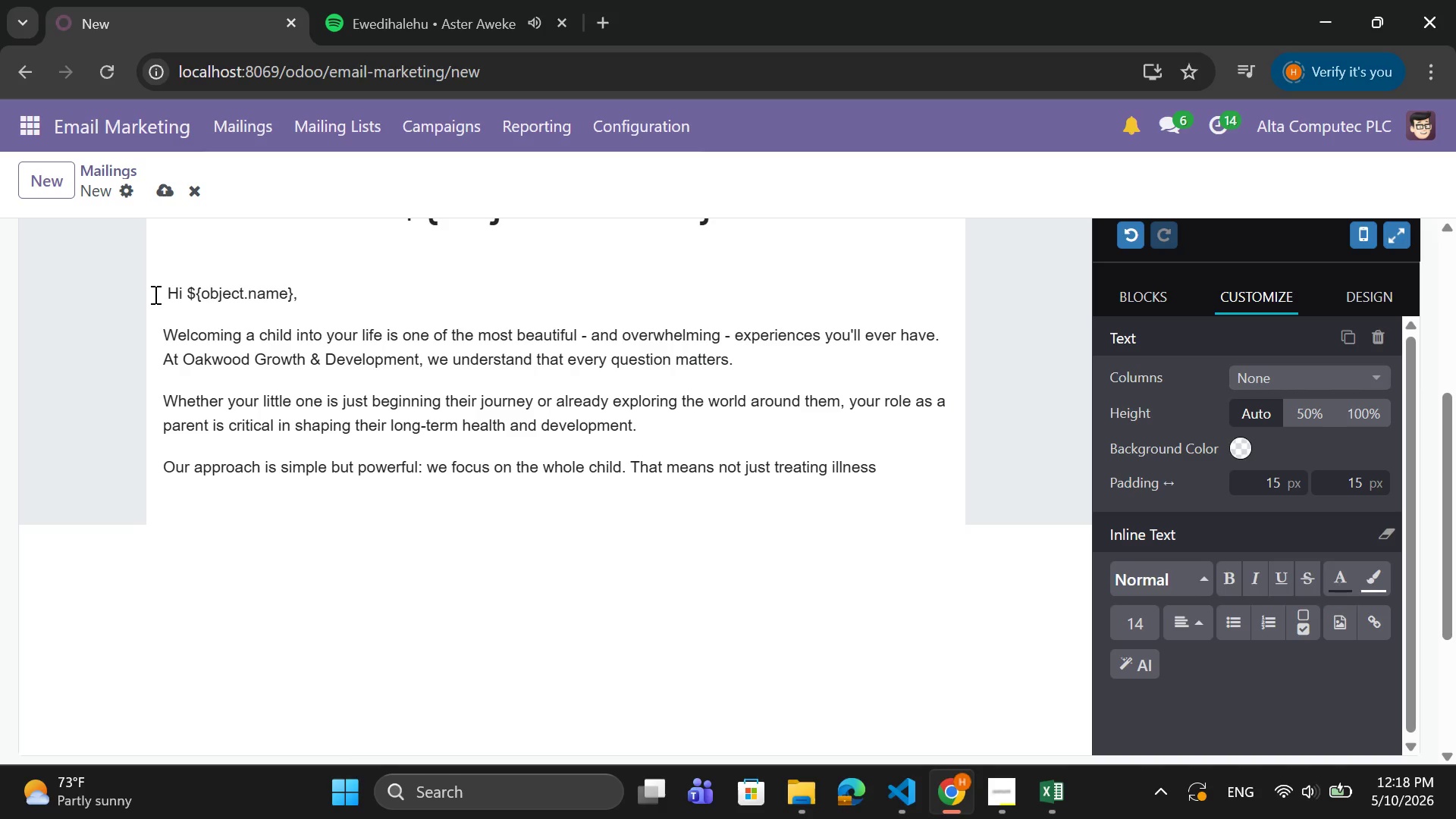 
type(, but)
 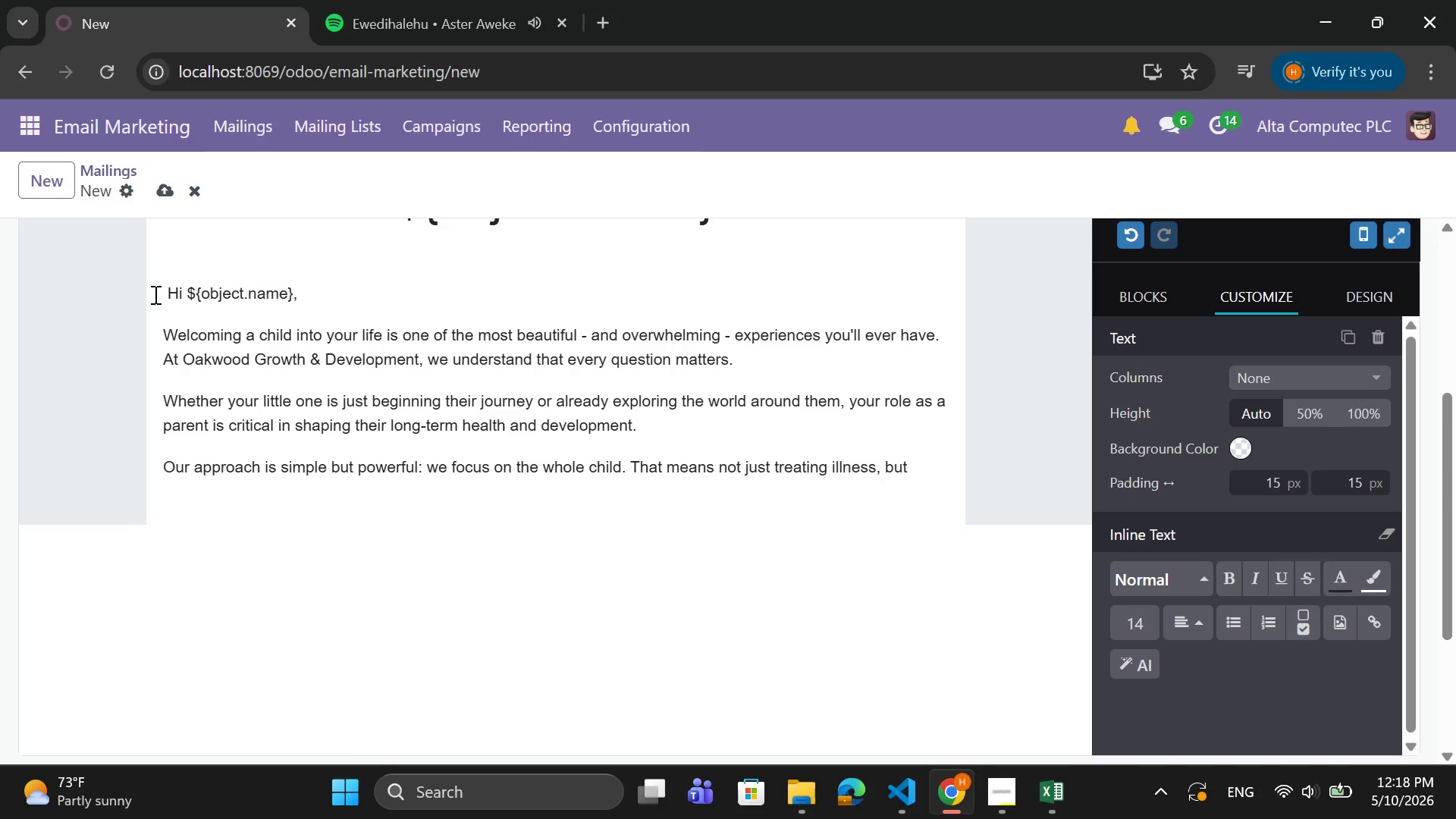 
type( actively supporting your child's growth)
 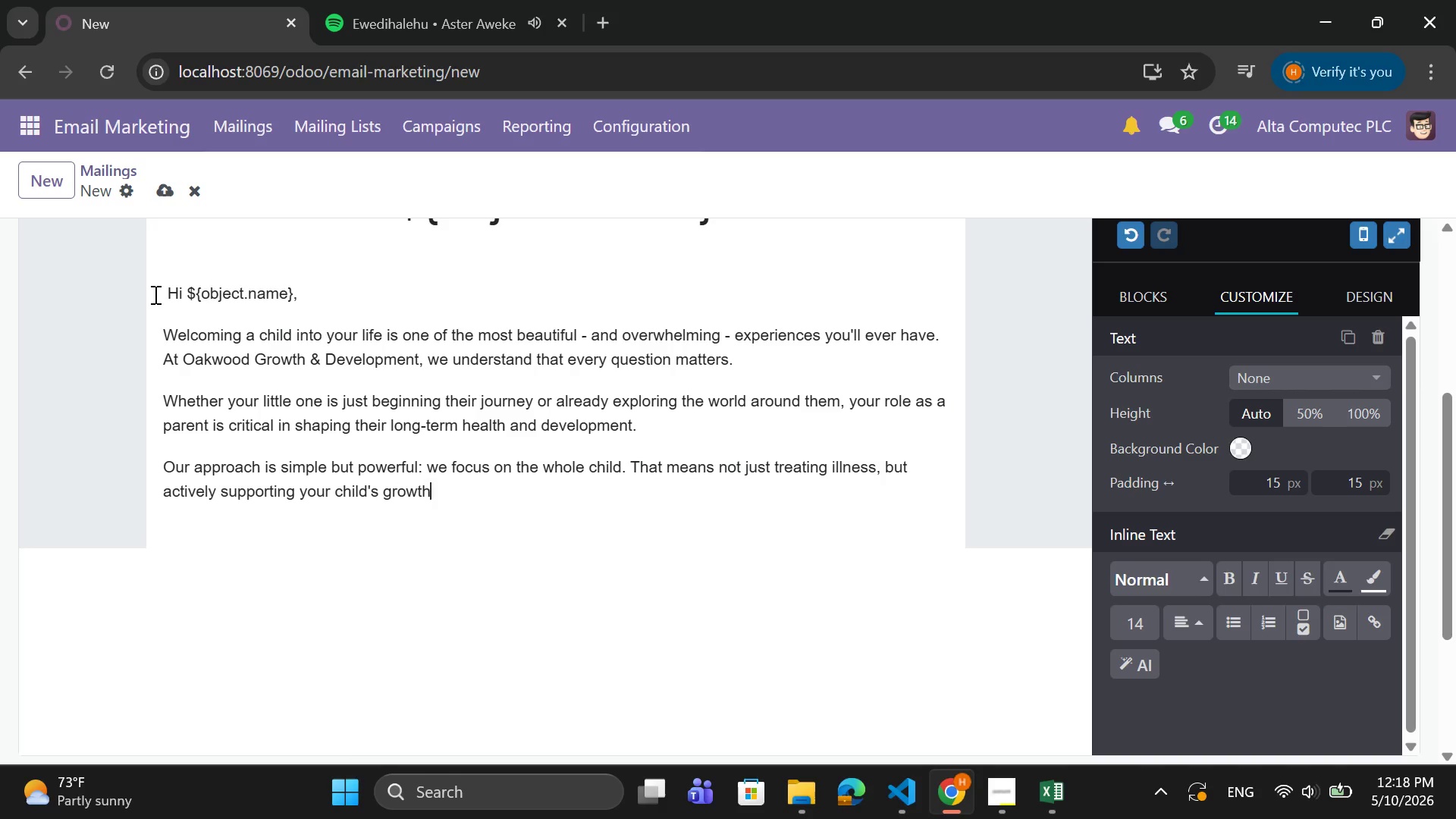 
type(through)
 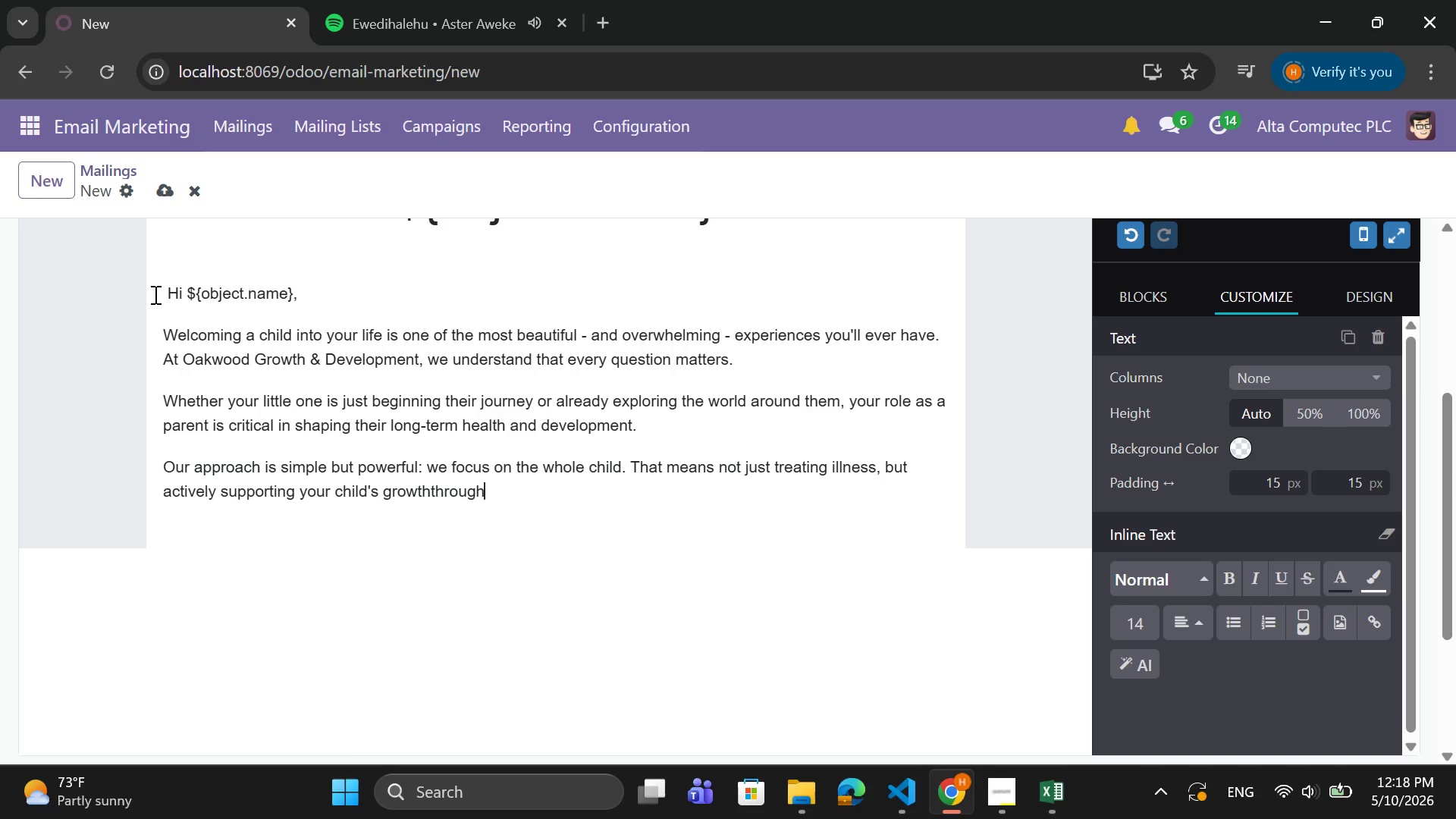 
key(ArrowLeft)
 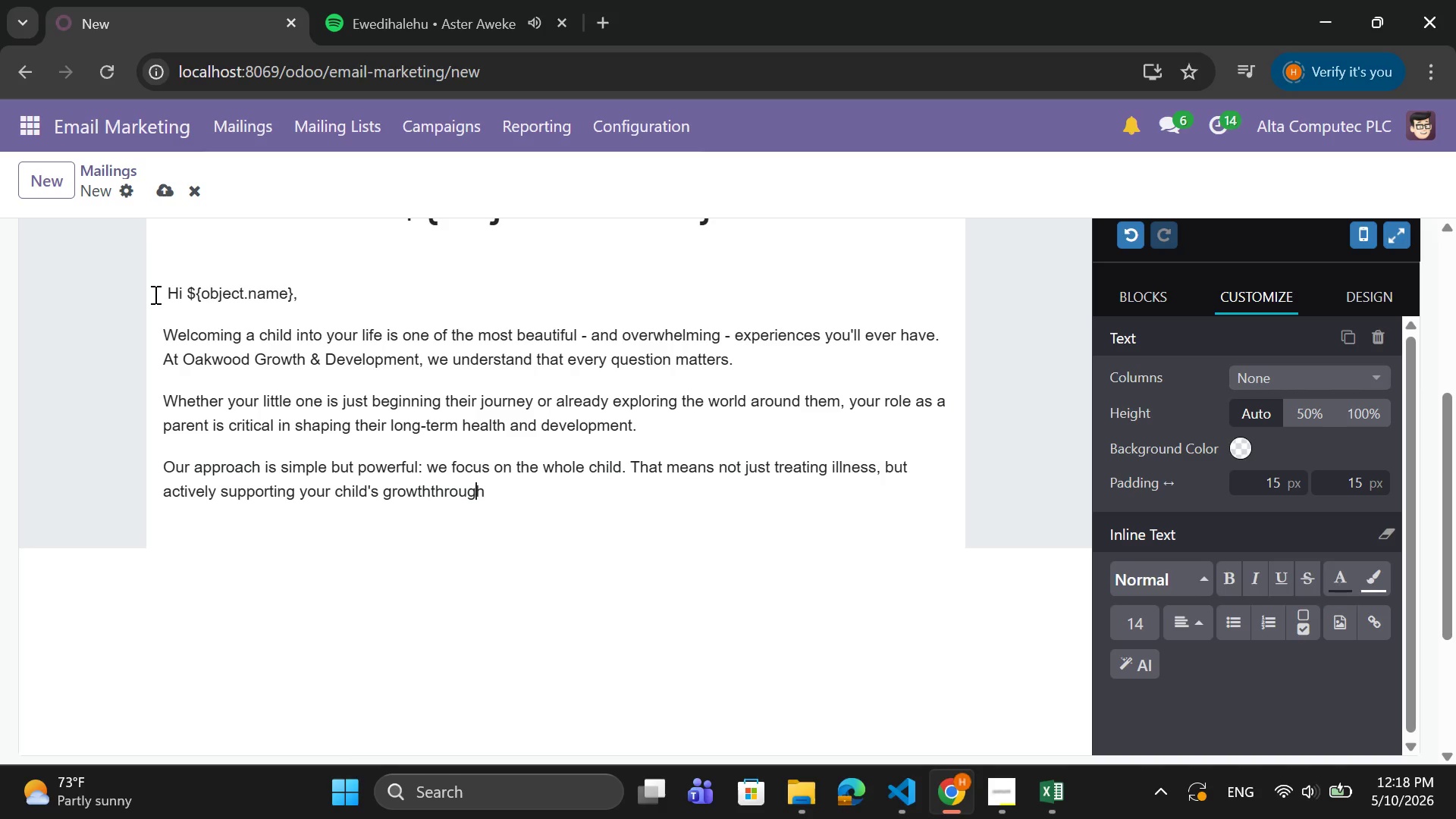 
key(ArrowLeft)
 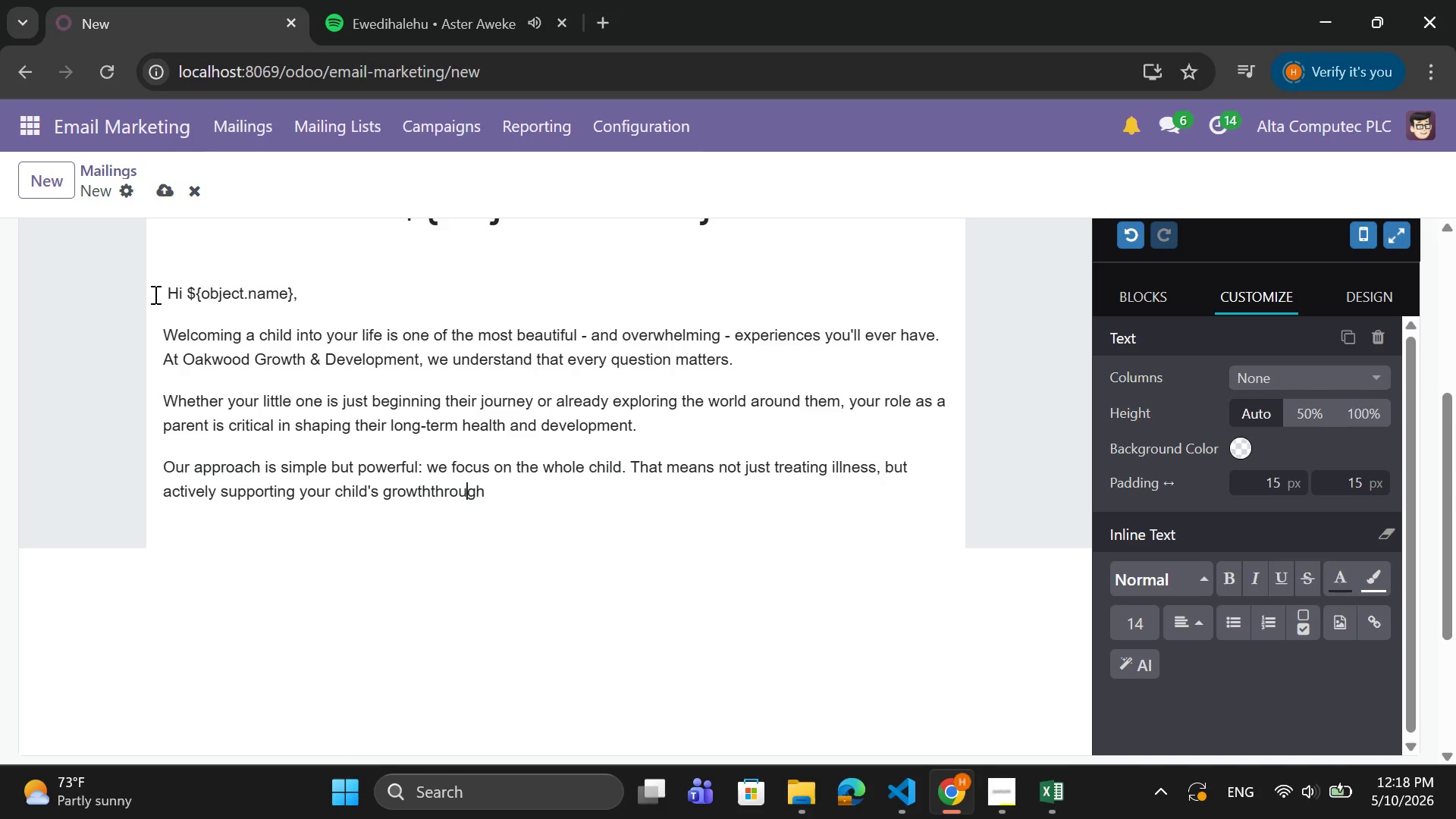 
key(ArrowLeft)
 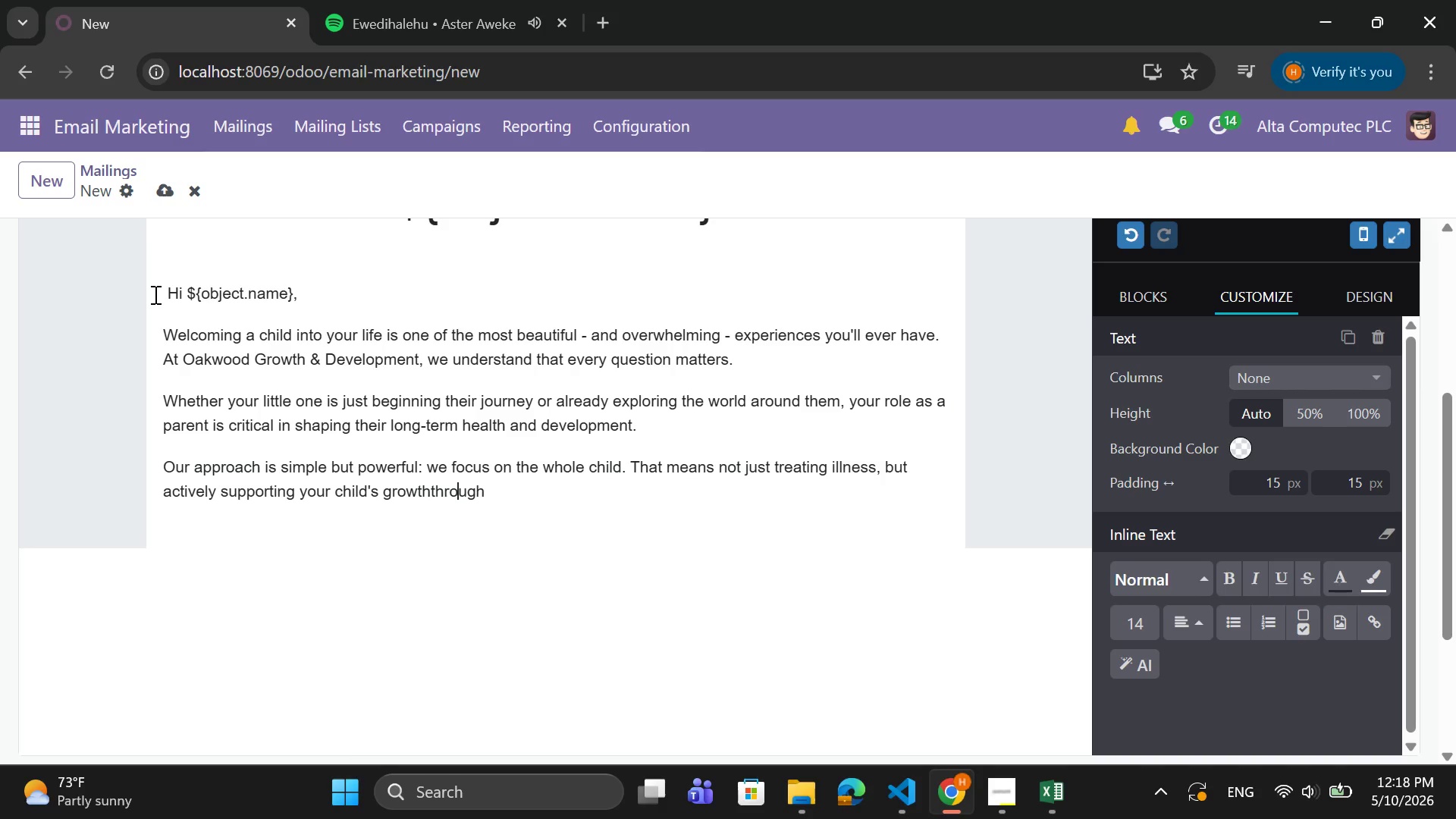 
key(ArrowLeft)
 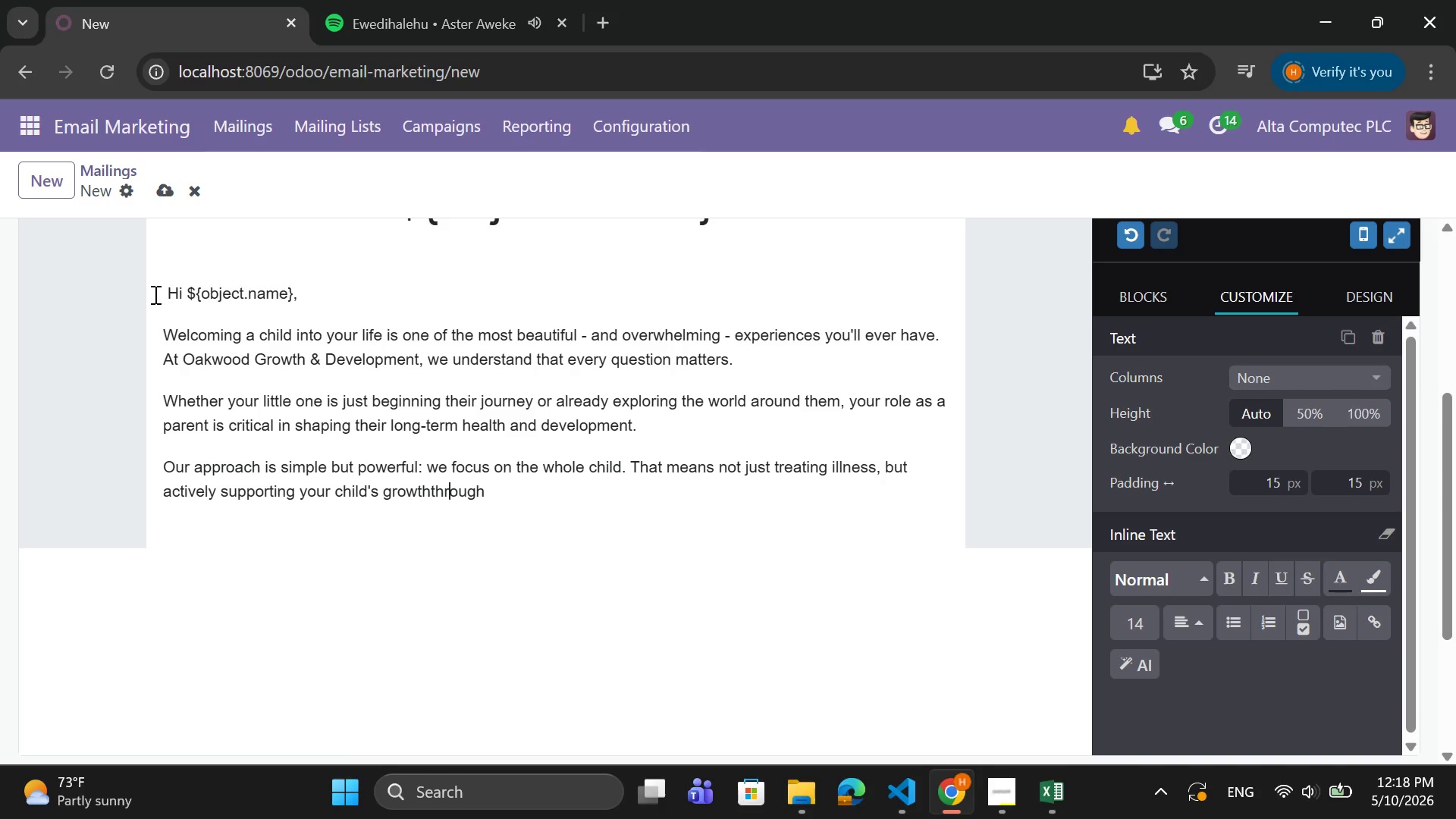 
key(ArrowLeft)
 